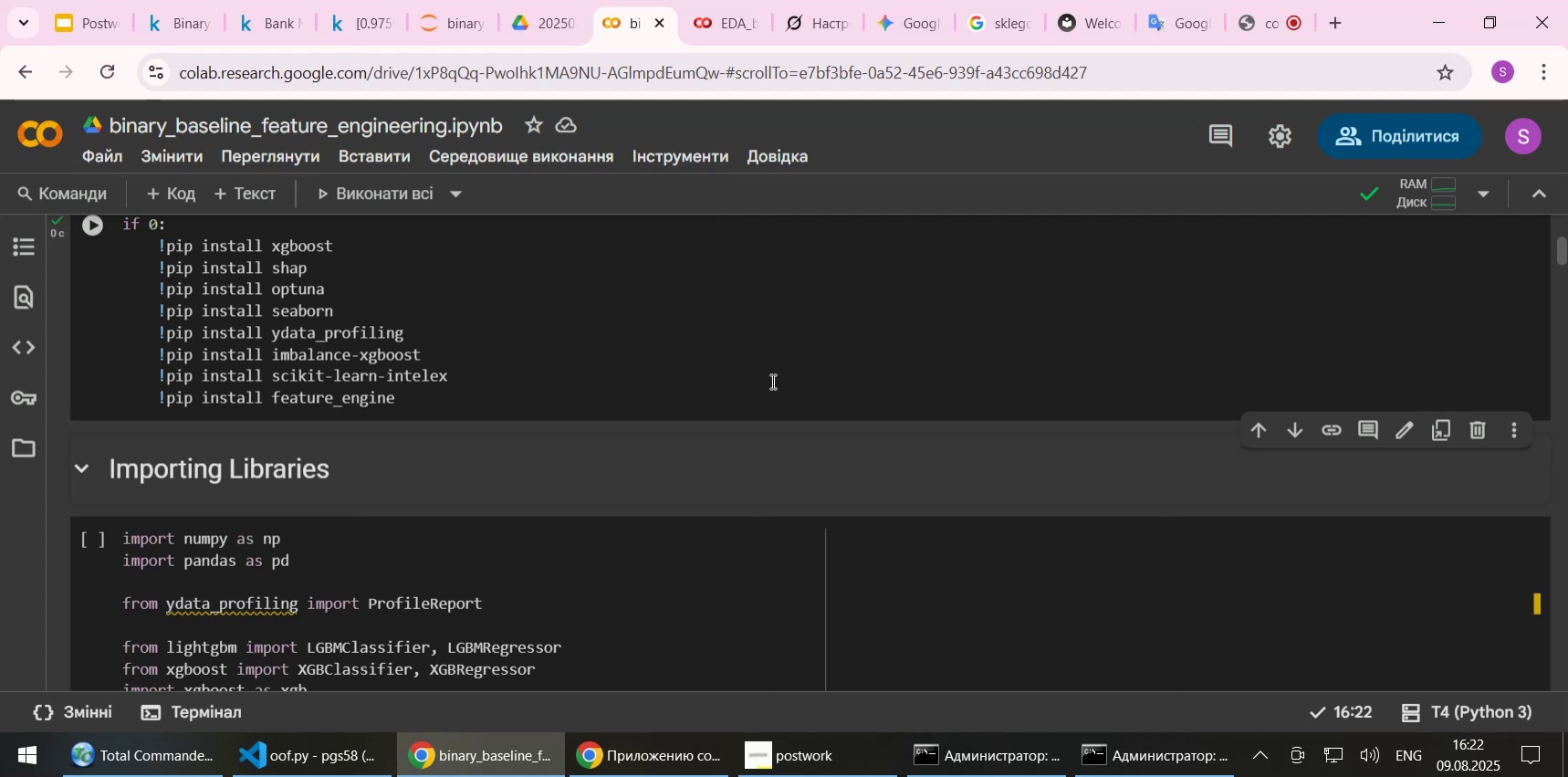 
hold_key(key=ShiftLeft, duration=0.39)
 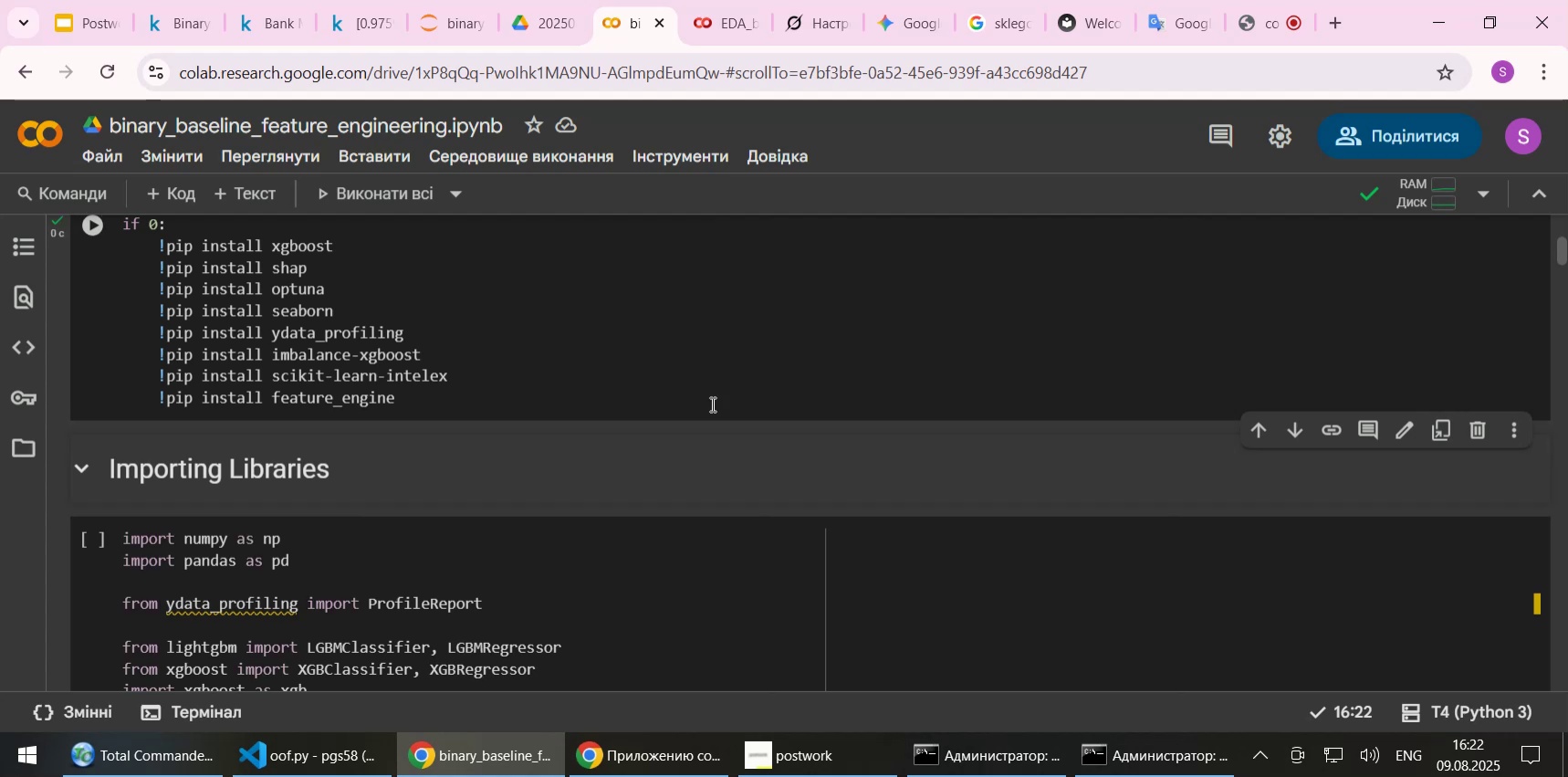 
scroll: coordinate [702, 415], scroll_direction: down, amount: 1.0
 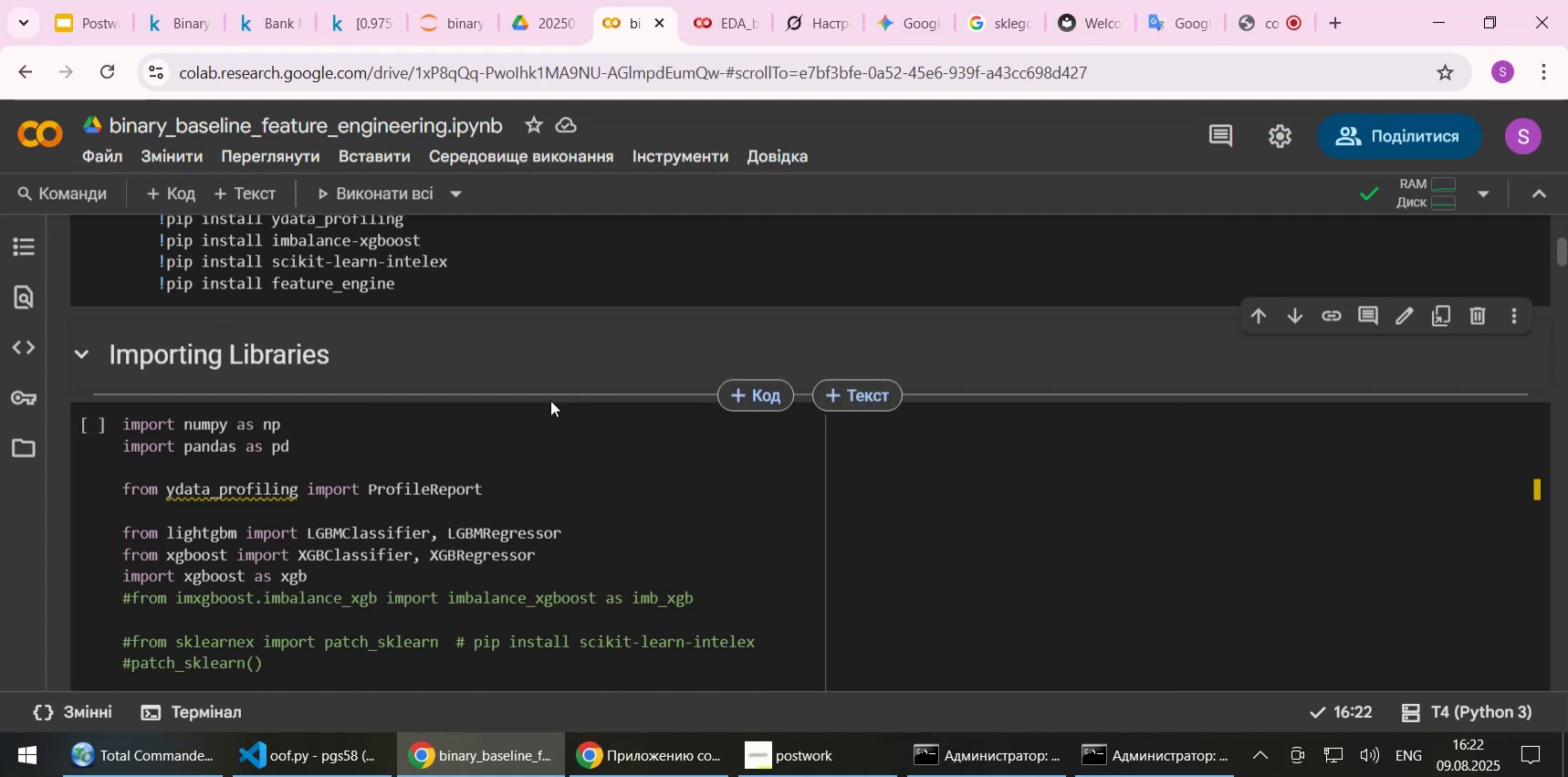 
left_click([523, 409])
 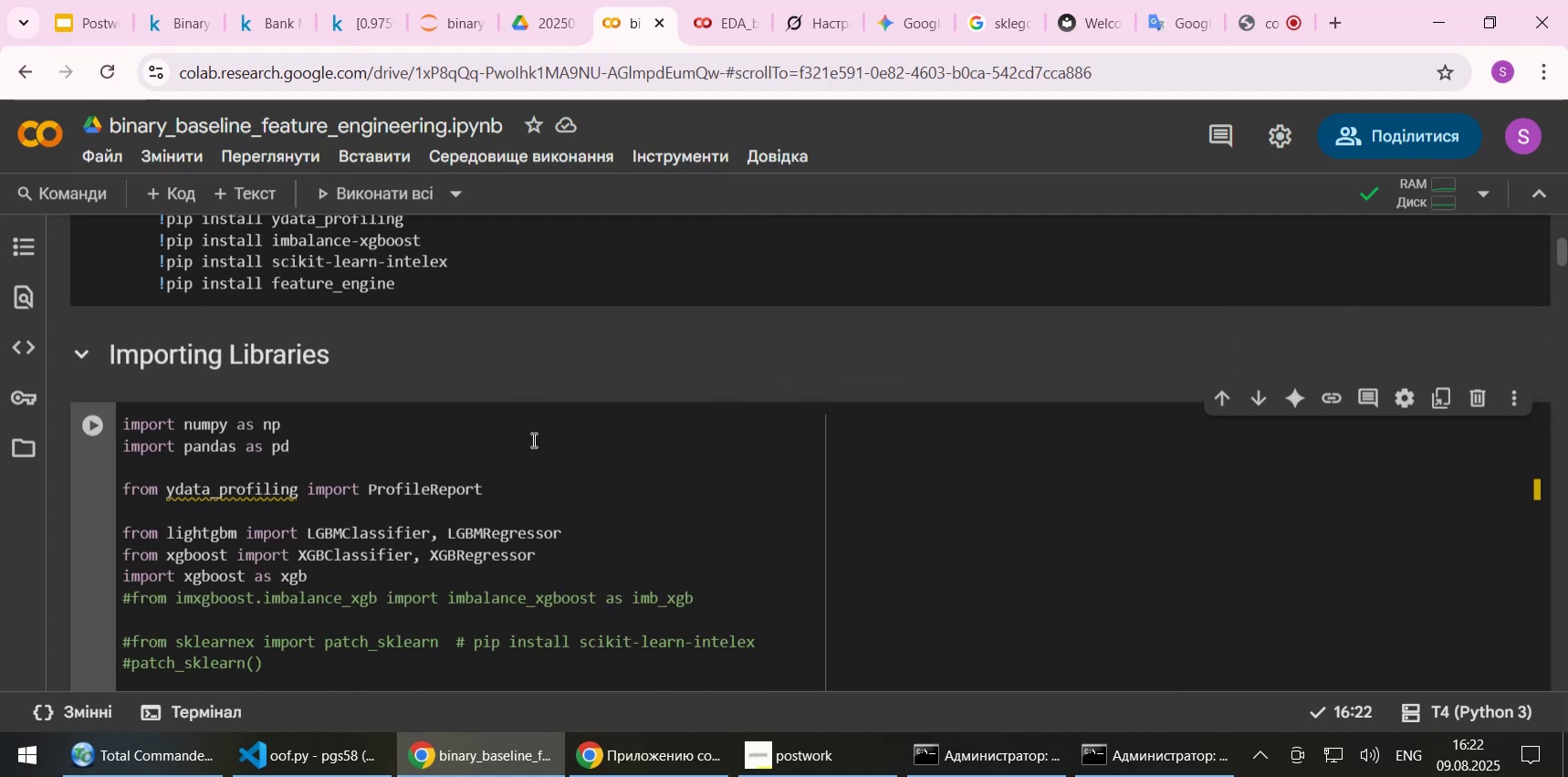 
left_click([500, 458])
 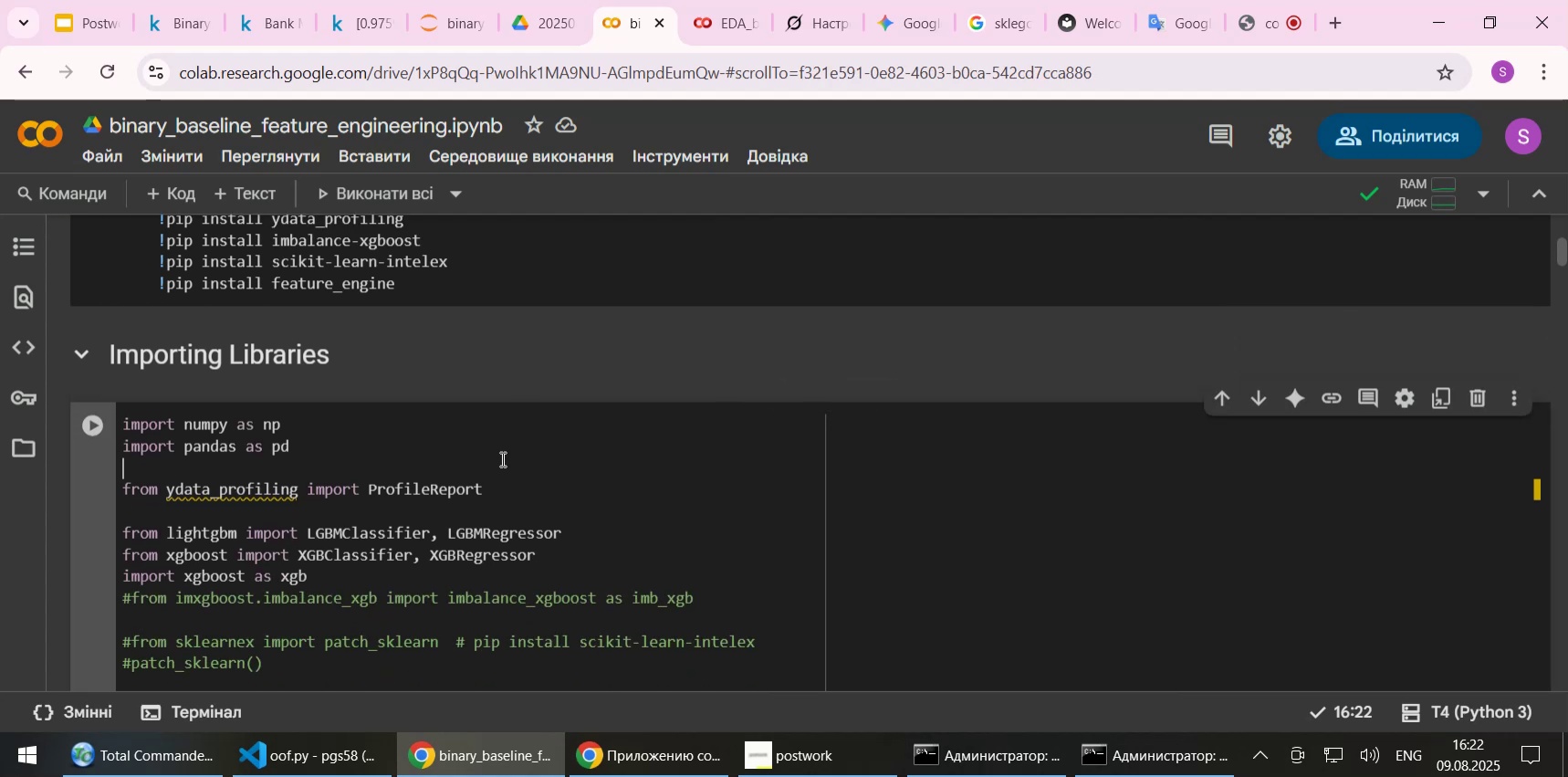 
key(Shift+Enter)
 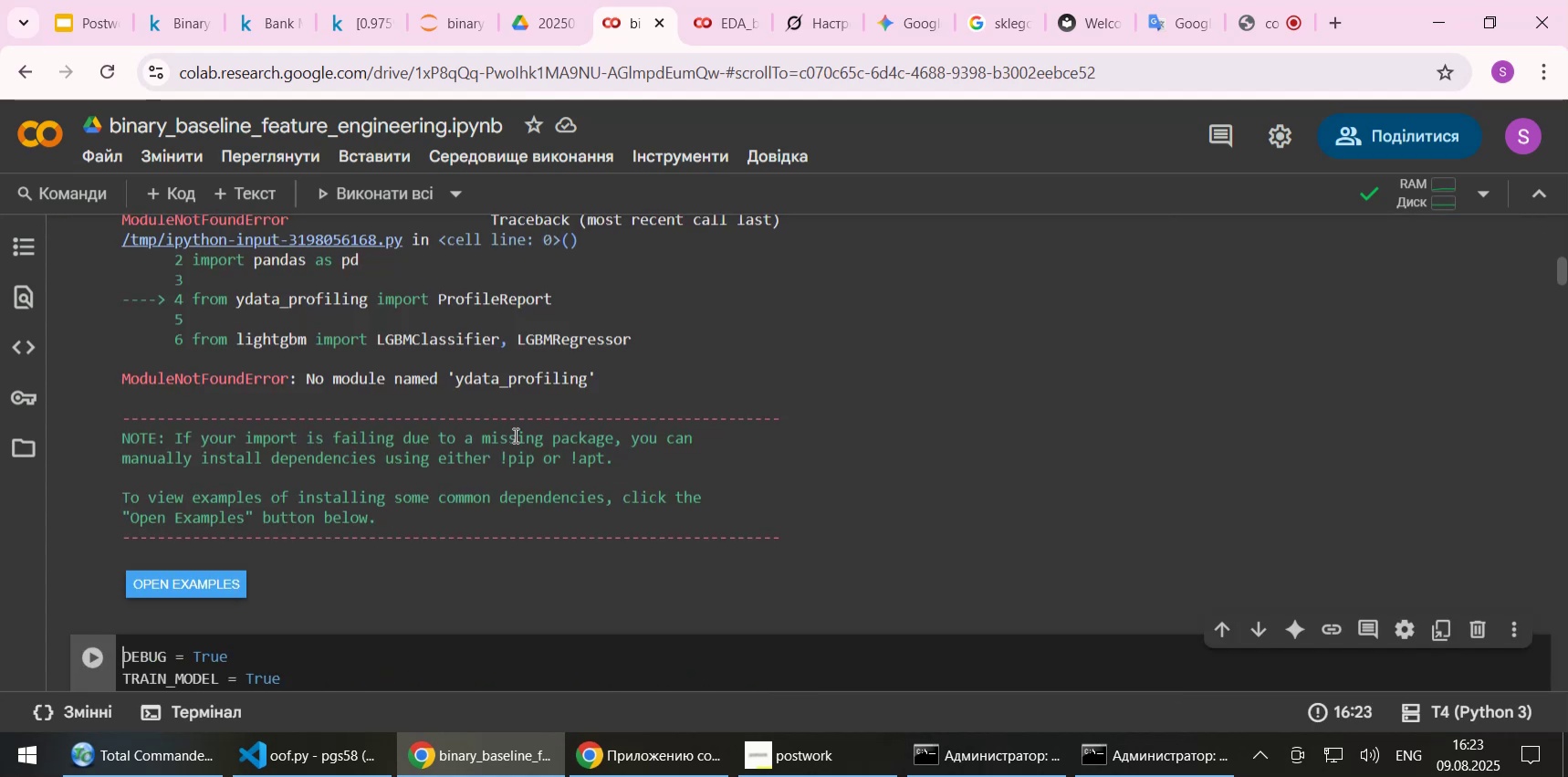 
scroll: coordinate [524, 428], scroll_direction: up, amount: 6.0
 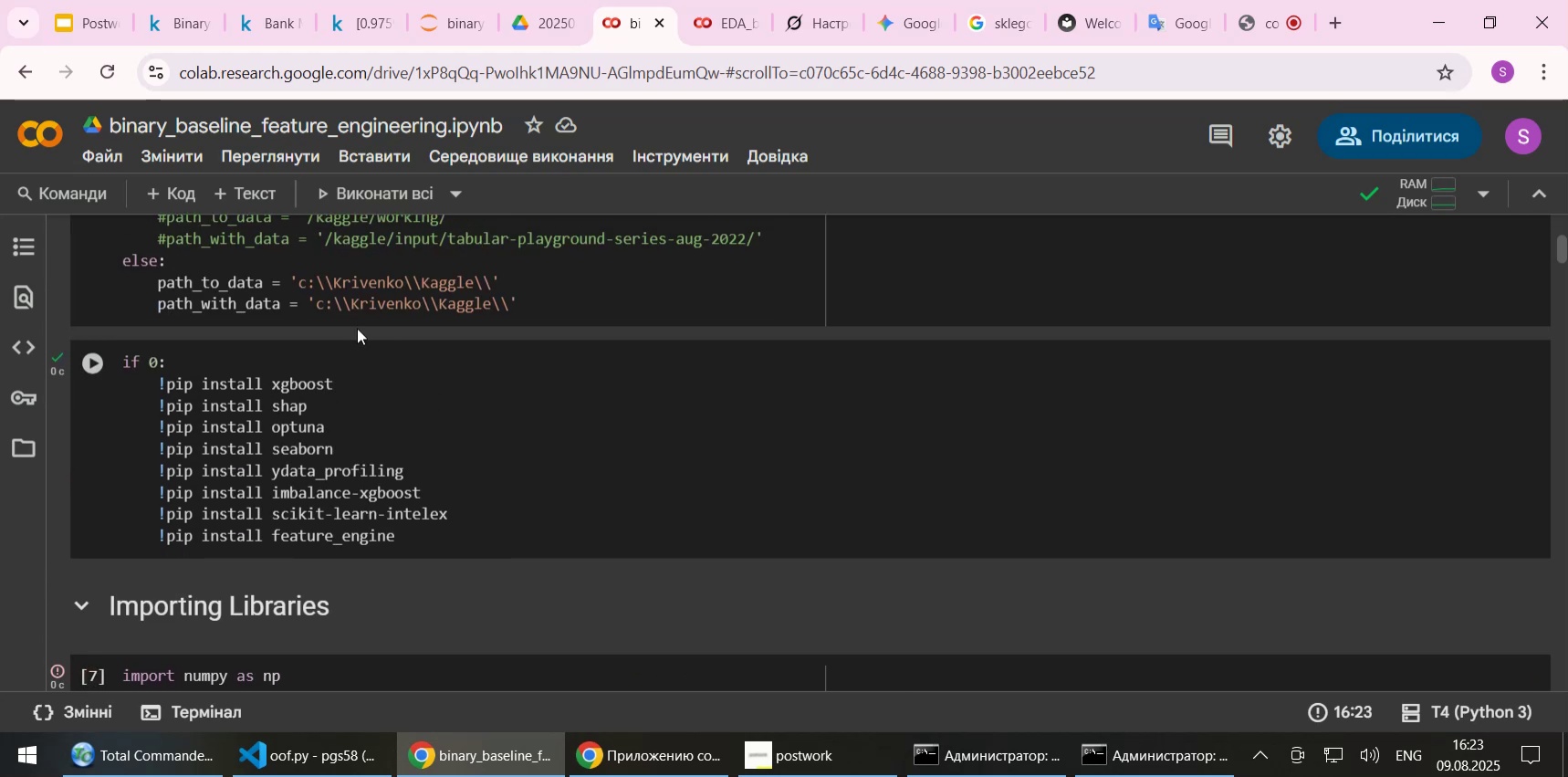 
left_click([329, 283])
 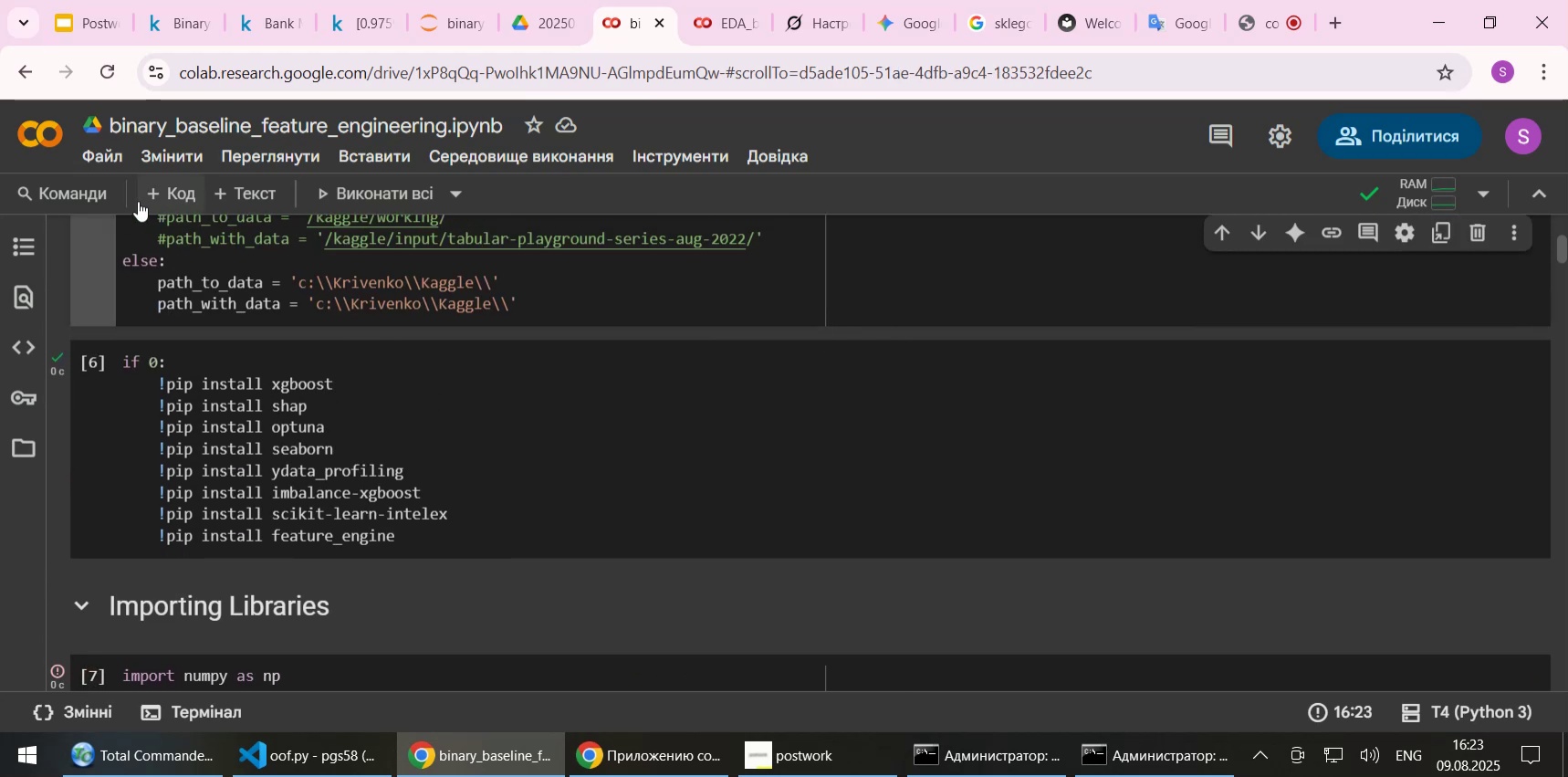 
left_click([162, 195])
 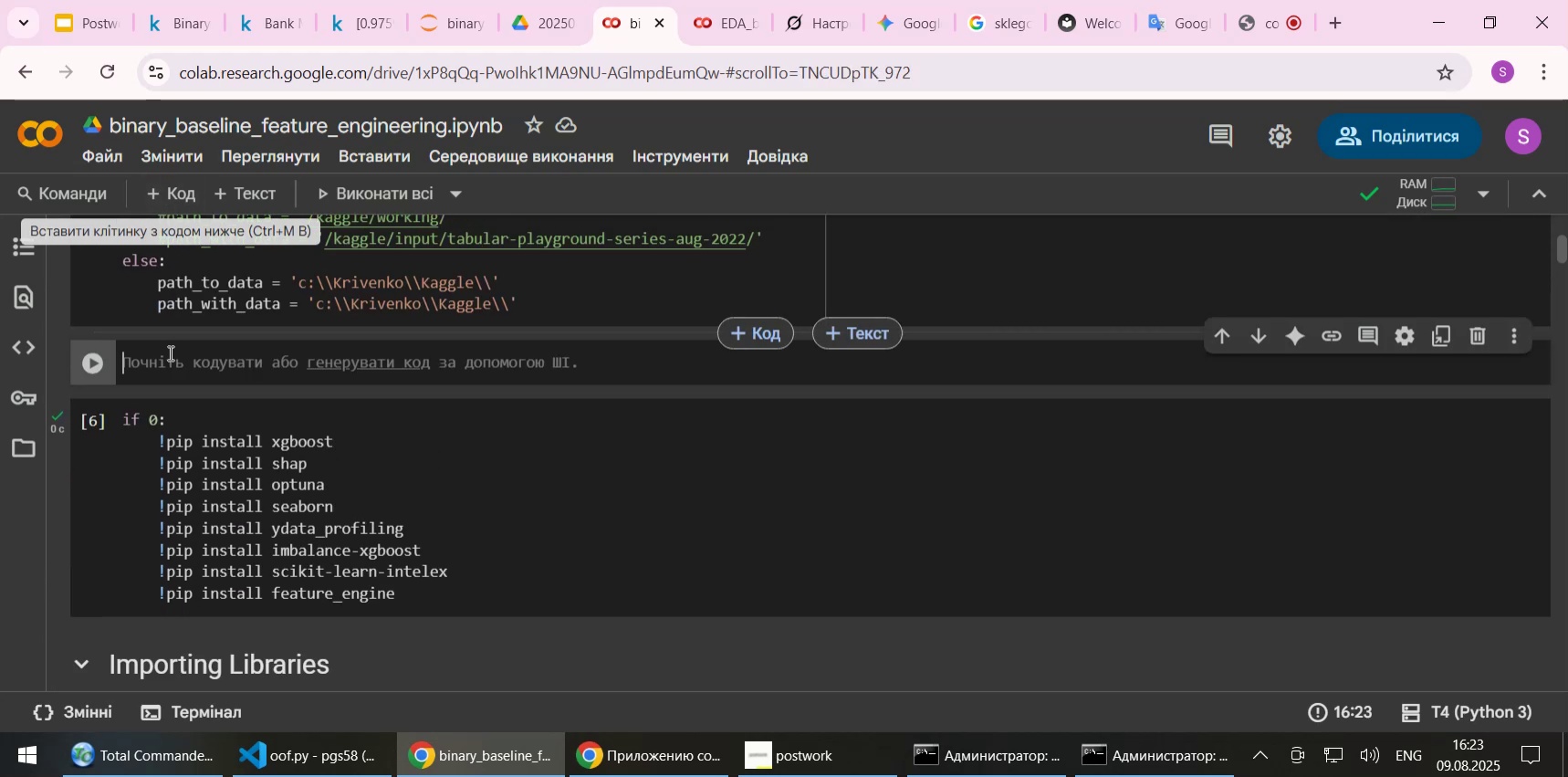 
left_click([177, 362])
 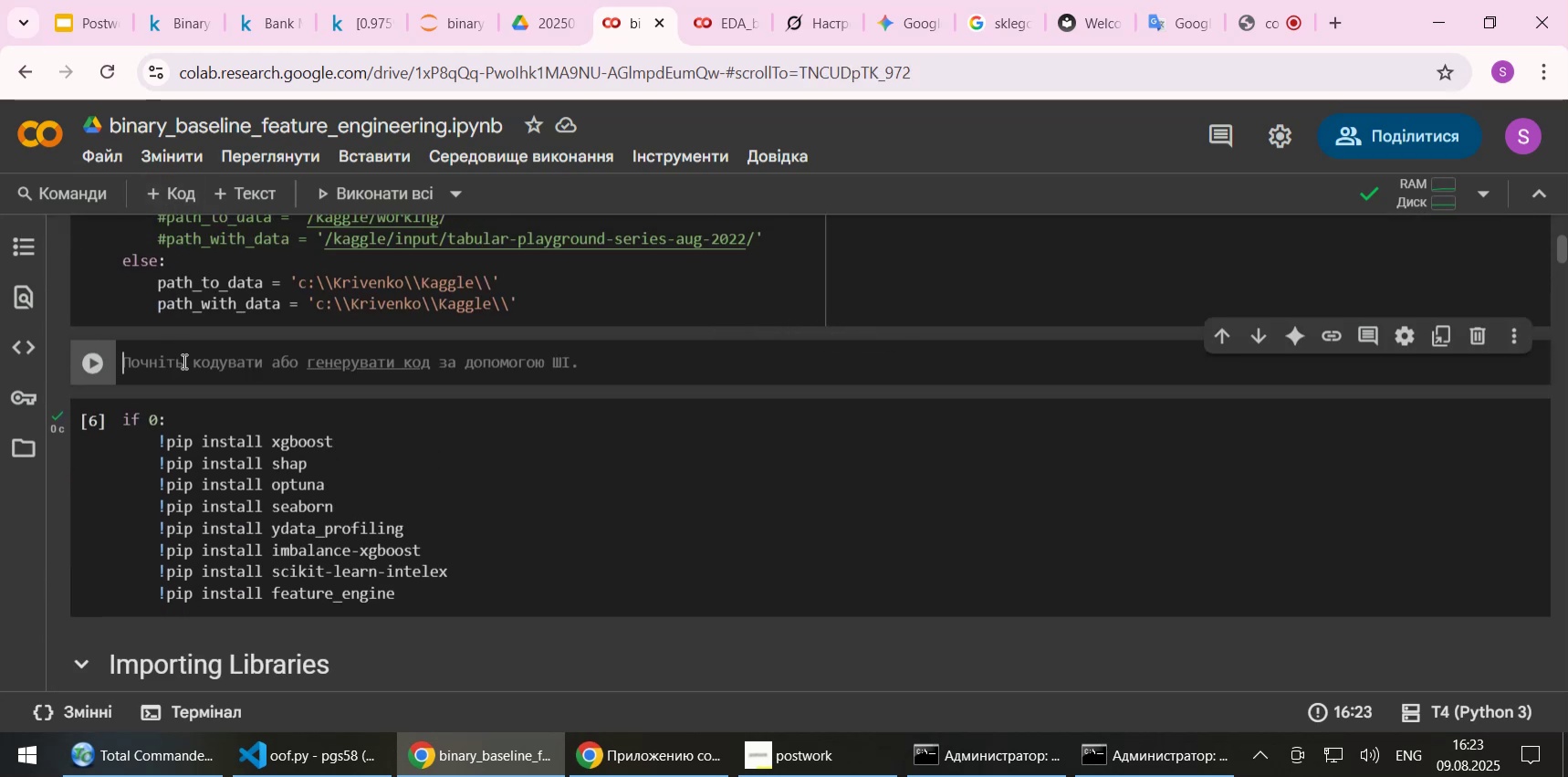 
type(if 1:)
 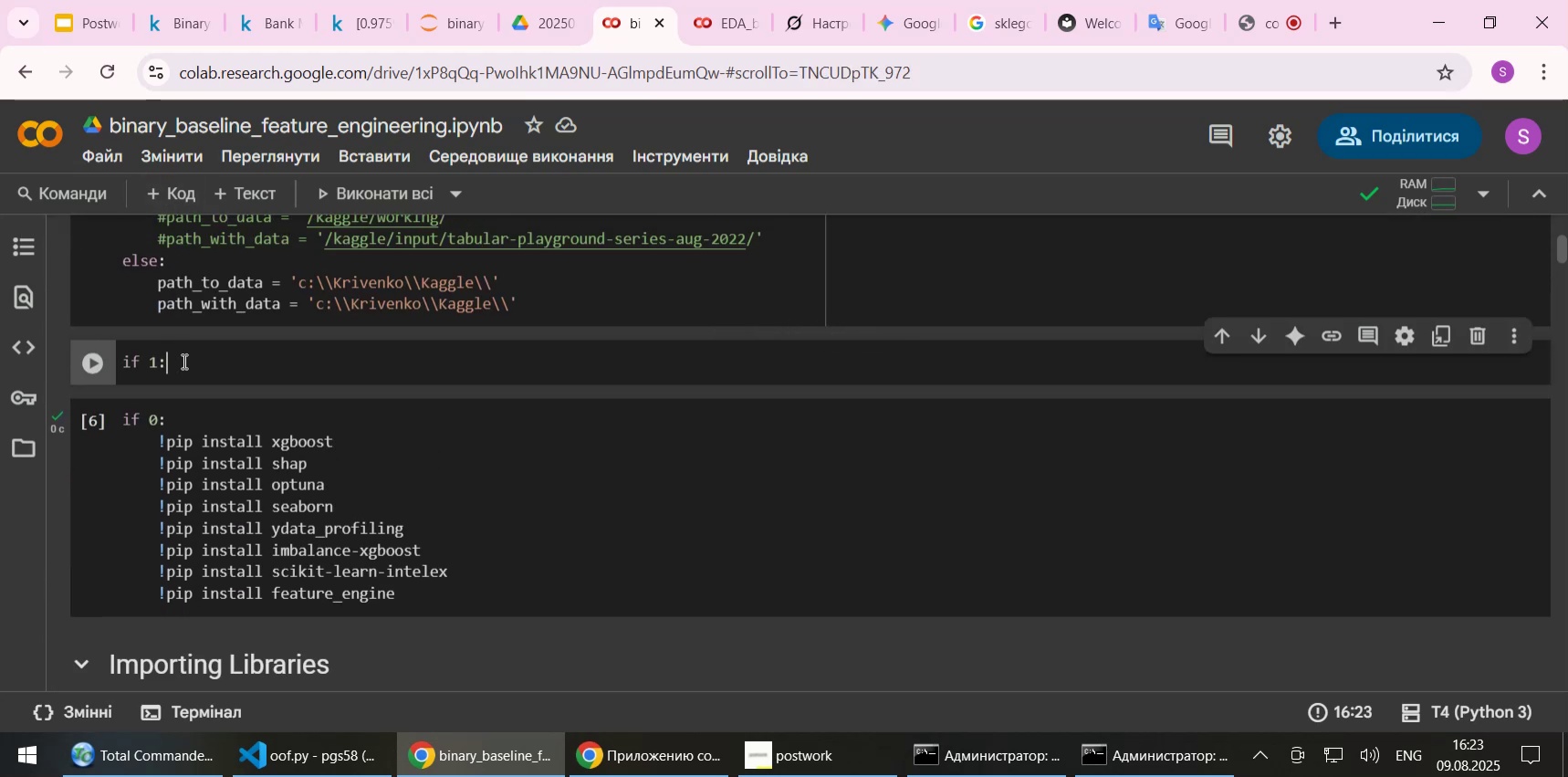 
key(Enter)
 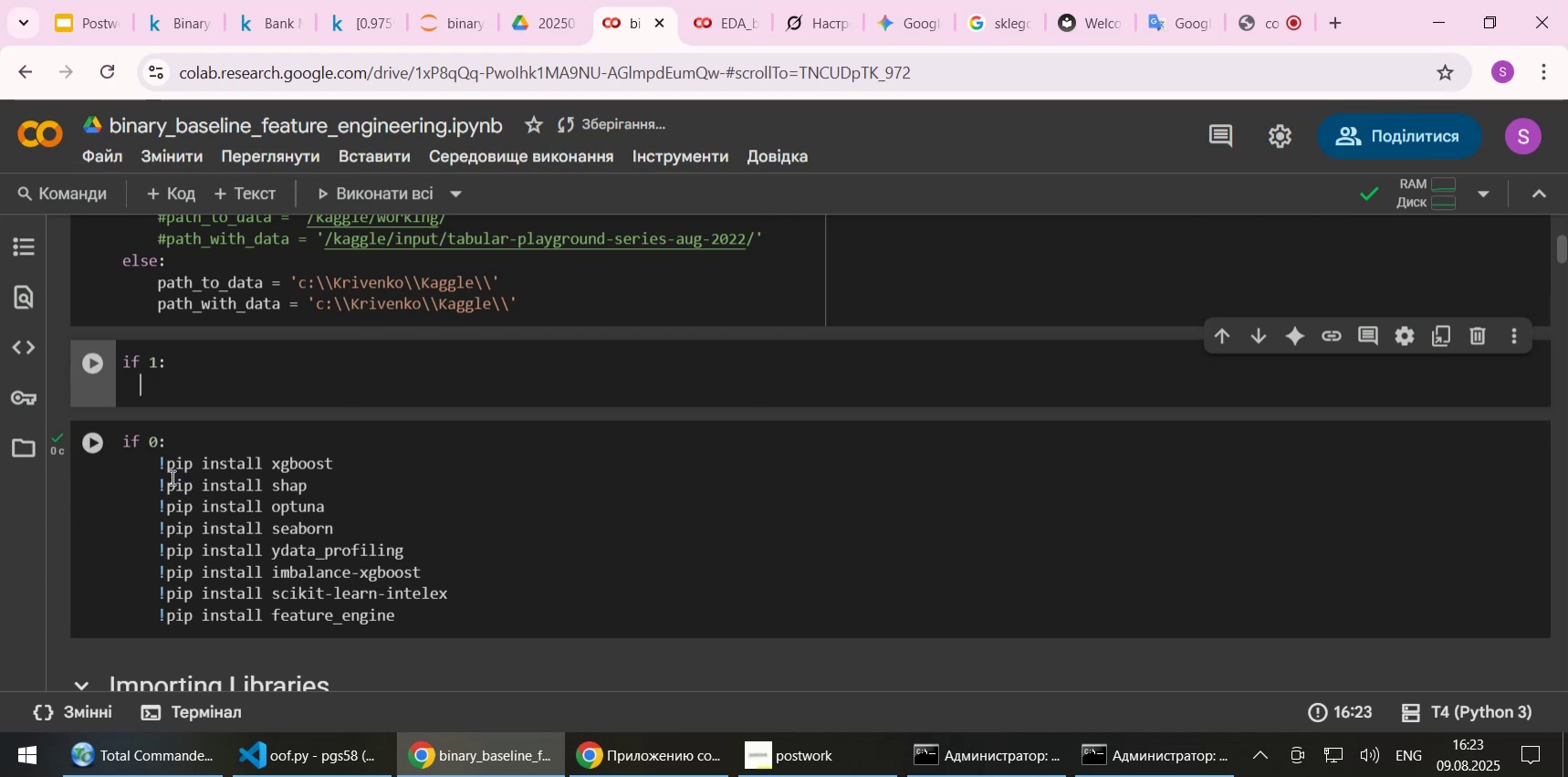 
left_click_drag(start_coordinate=[160, 467], to_coordinate=[301, 462])
 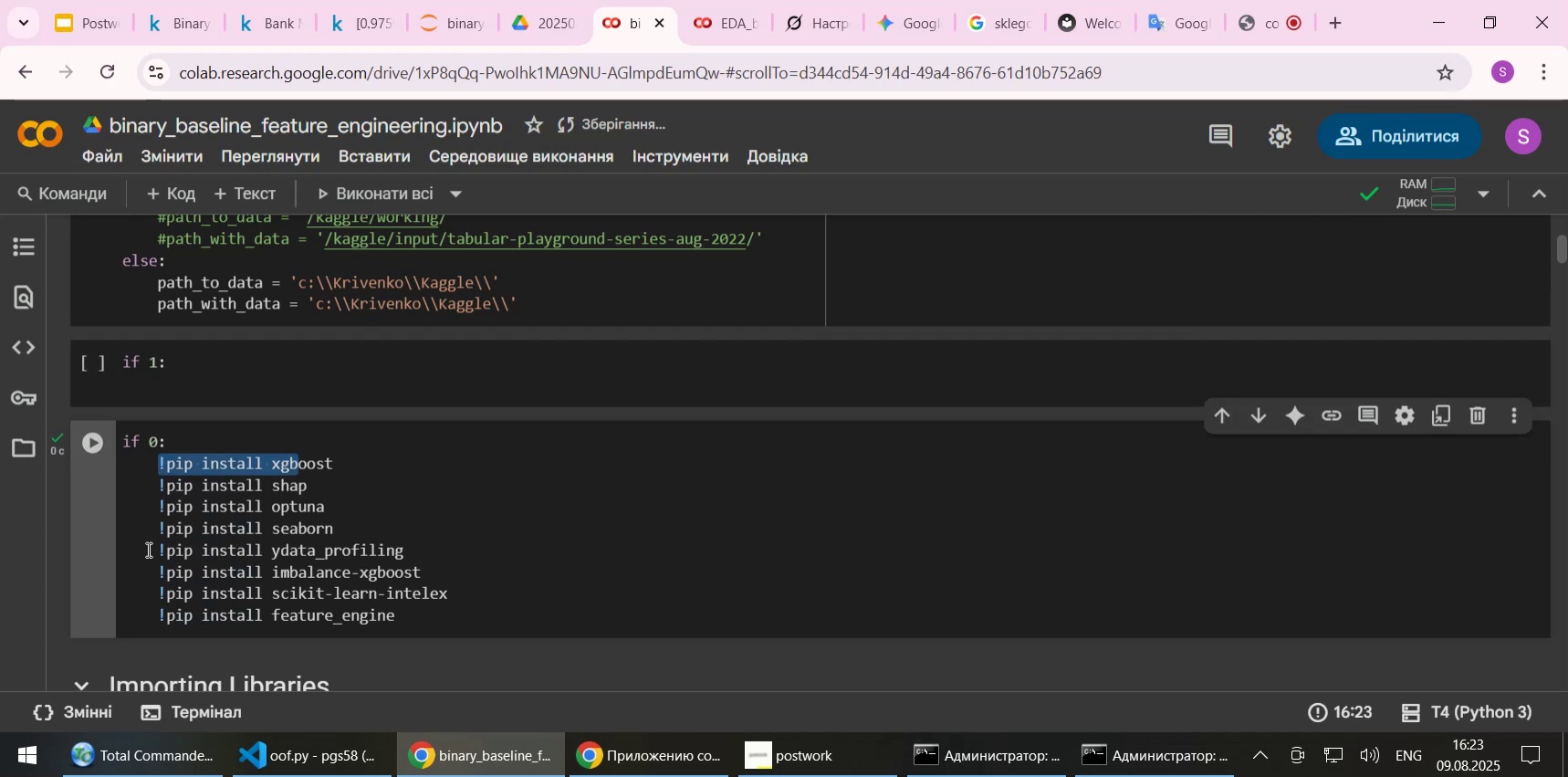 
left_click_drag(start_coordinate=[148, 549], to_coordinate=[402, 553])
 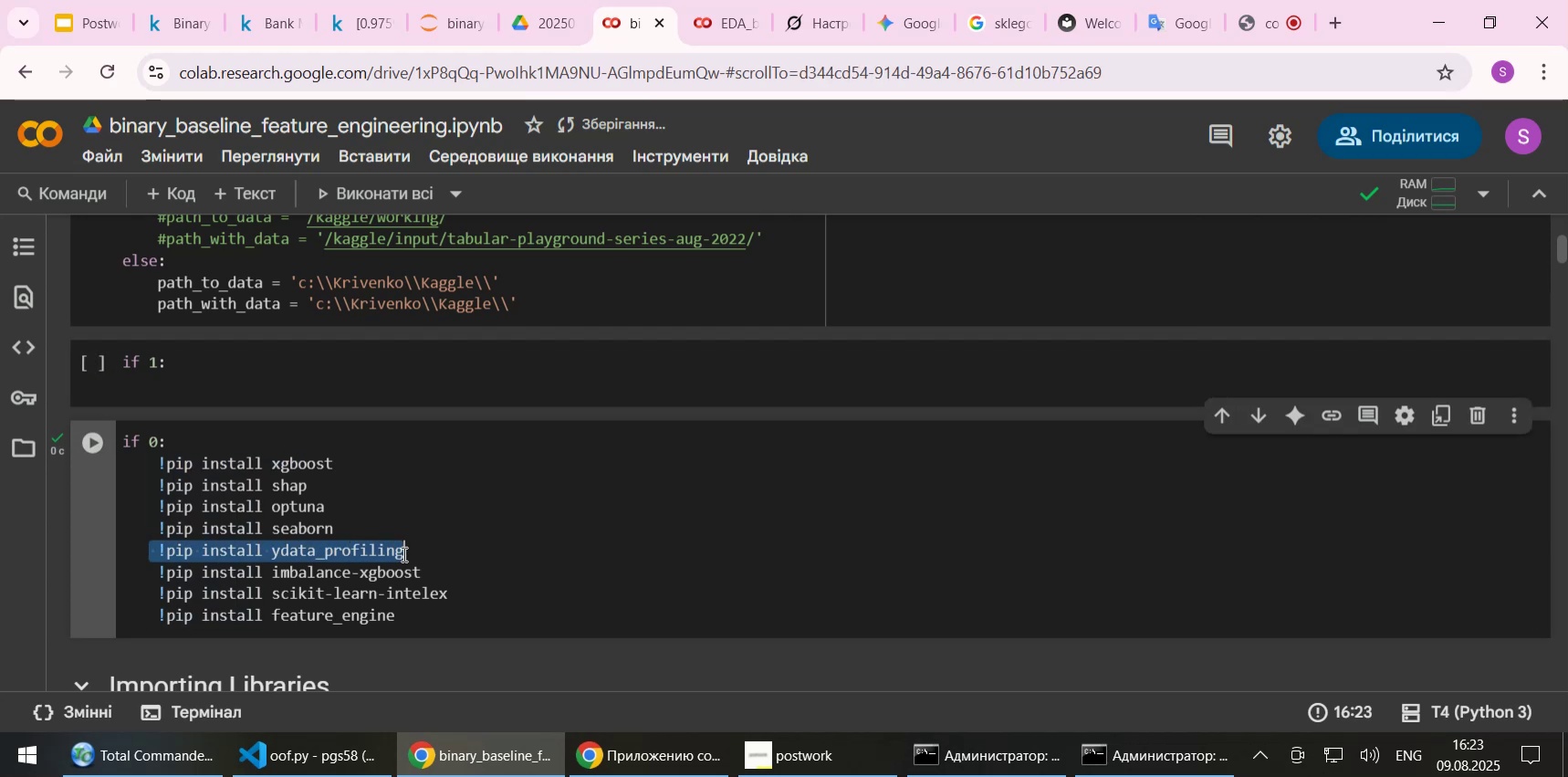 
key(Control+C)
 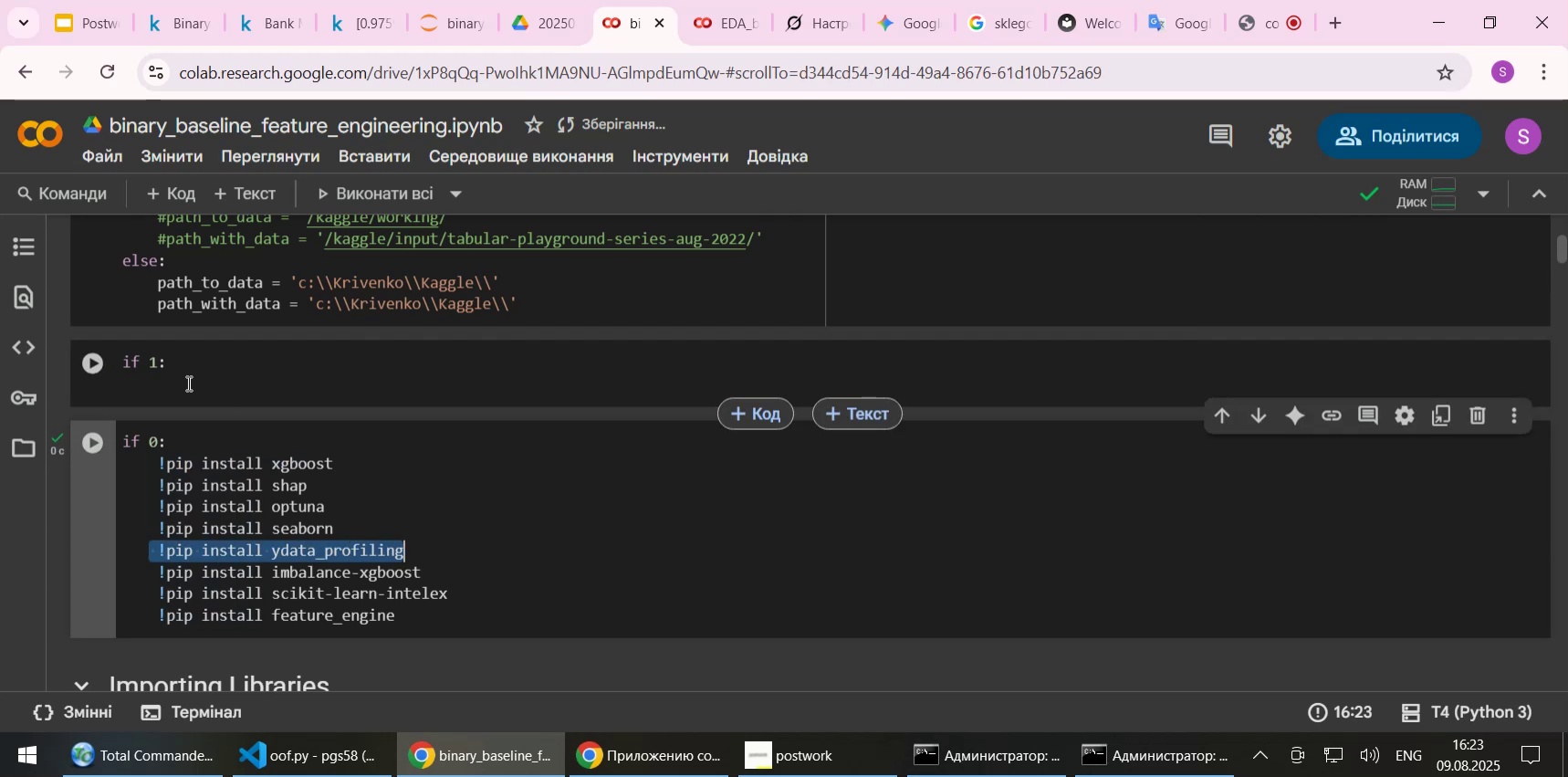 
left_click([187, 386])
 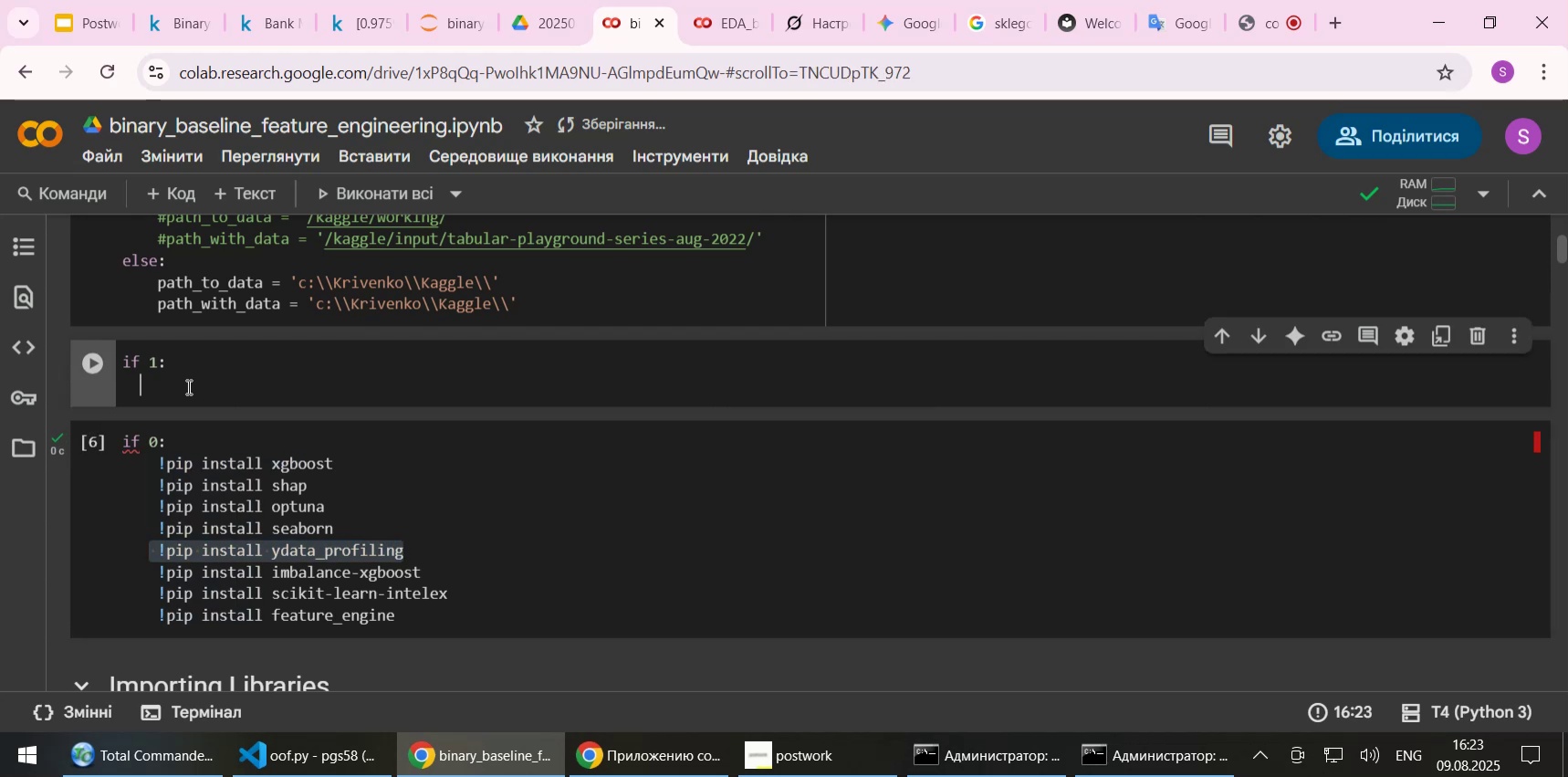 
key(Control+ControlLeft)
 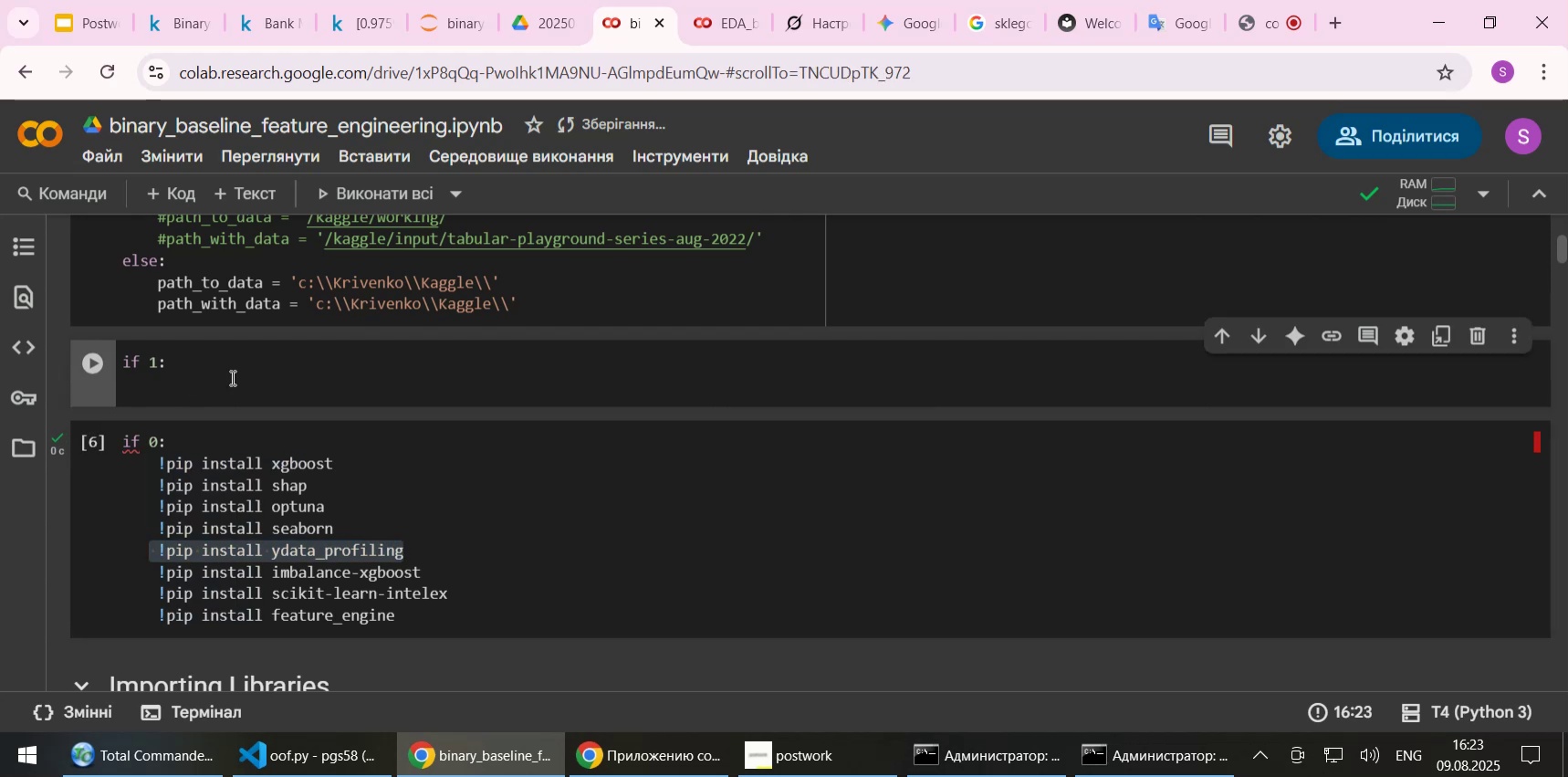 
key(Control+V)
 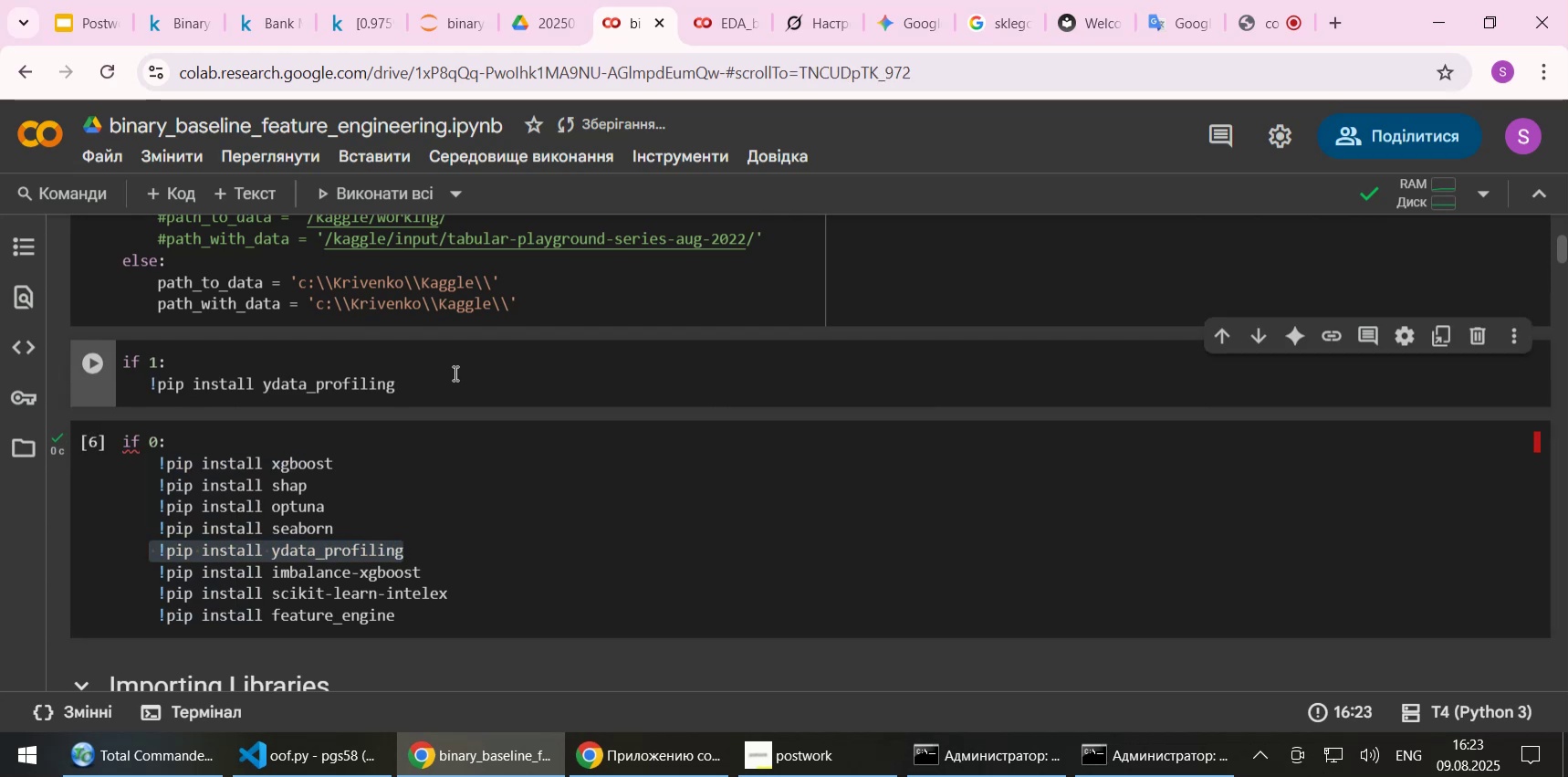 
key(Home)
 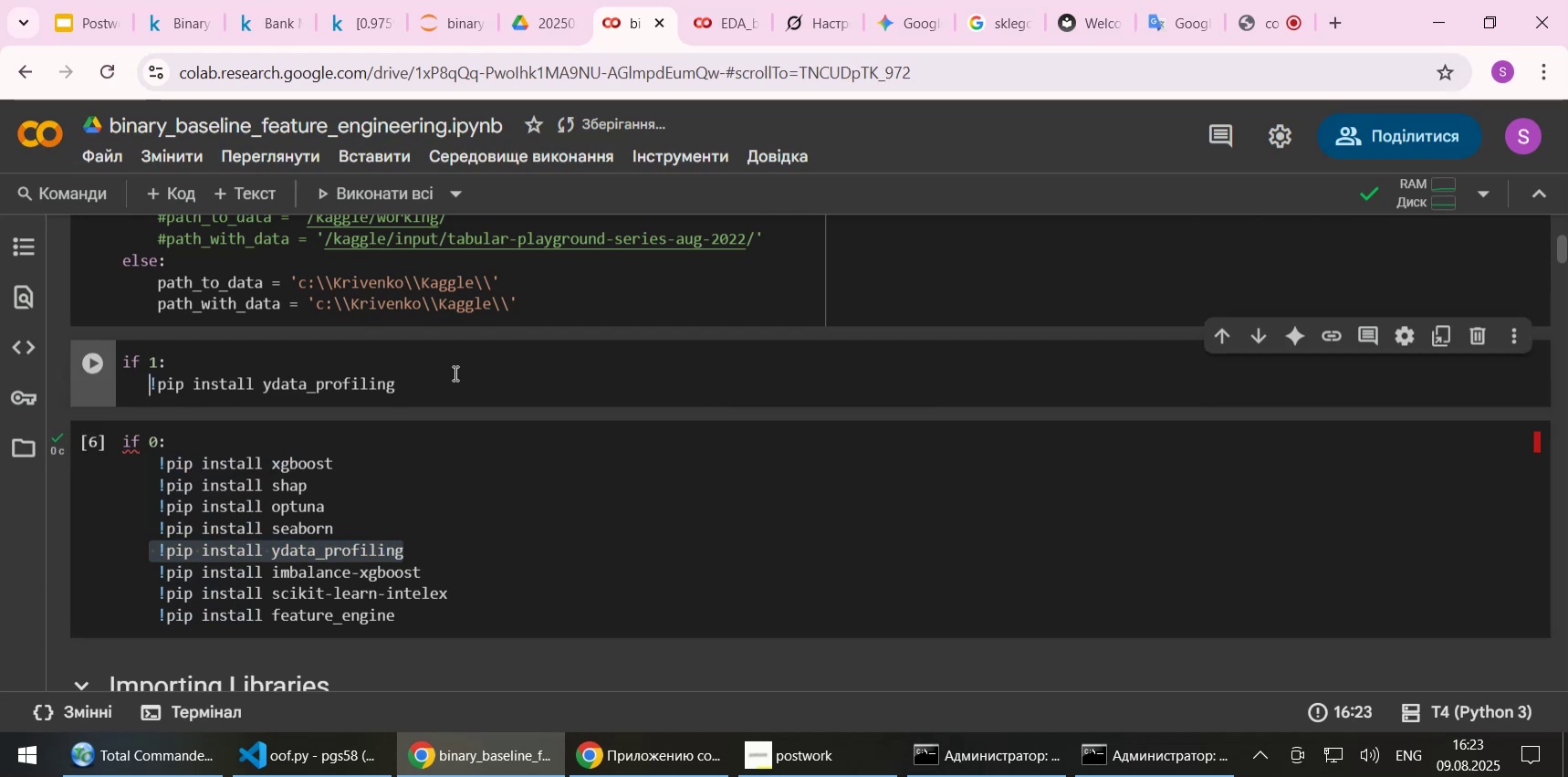 
key(Backspace)
 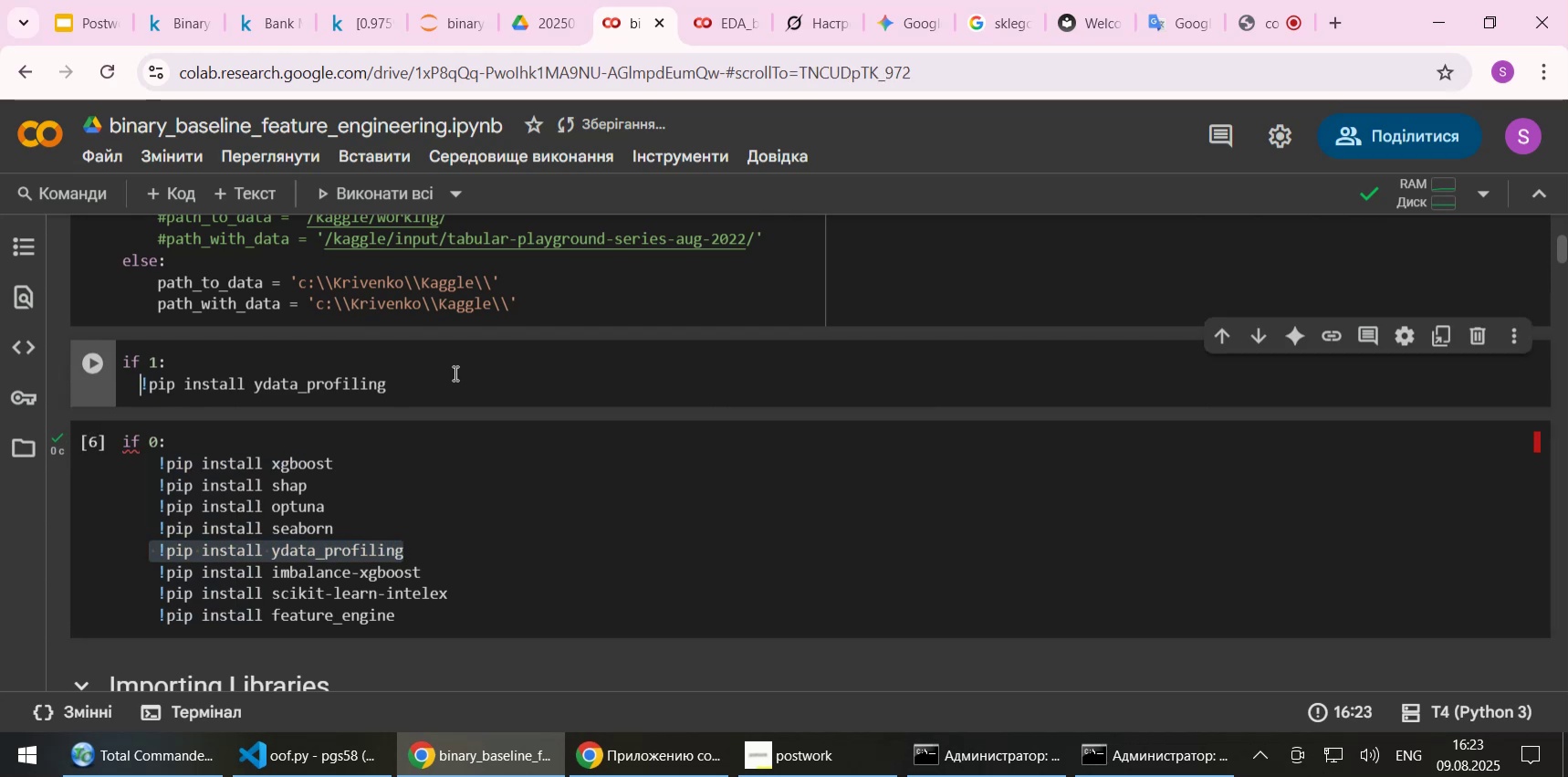 
key(Tab)
 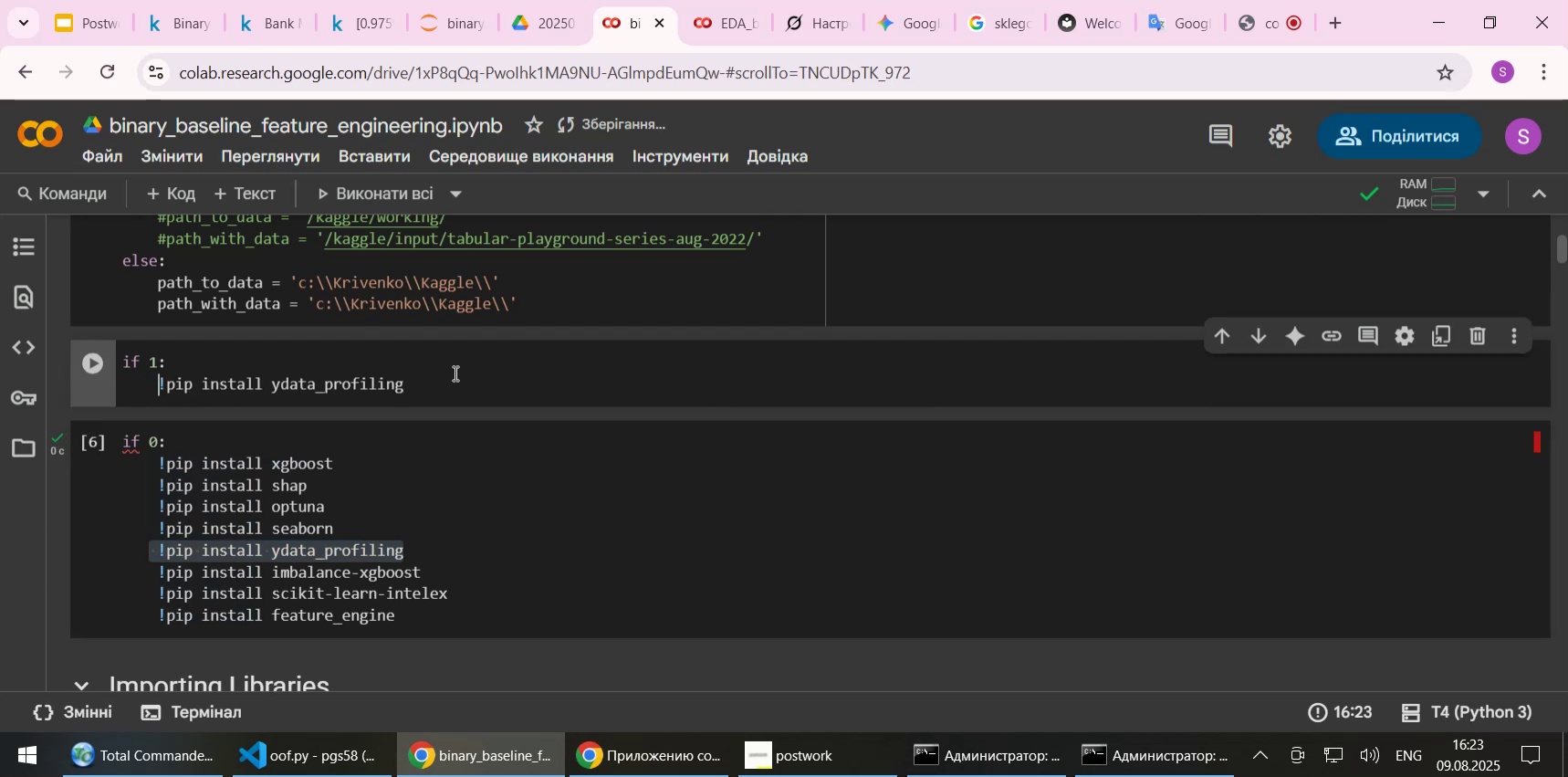 
key(Tab)
 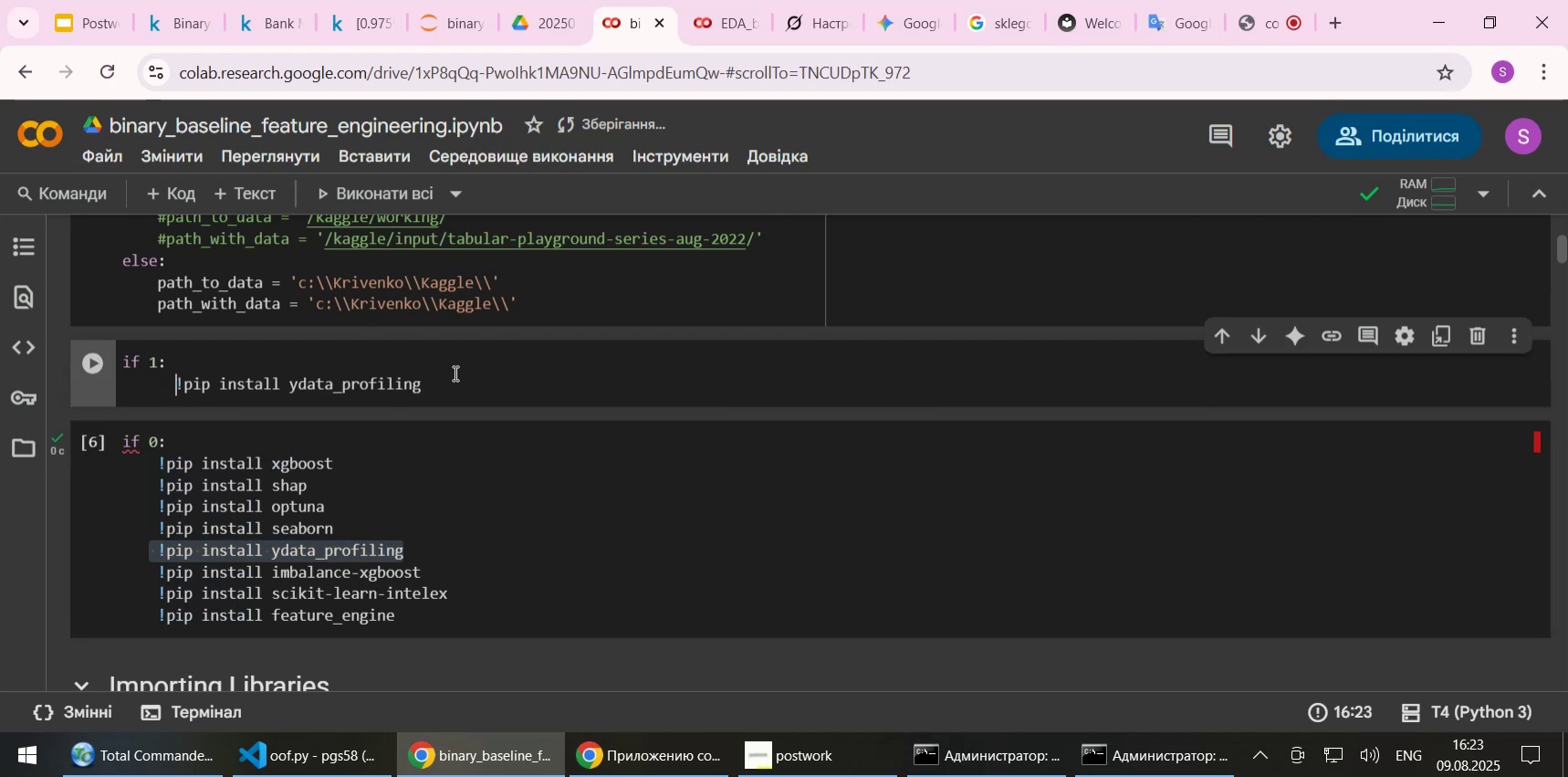 
key(Backspace)
 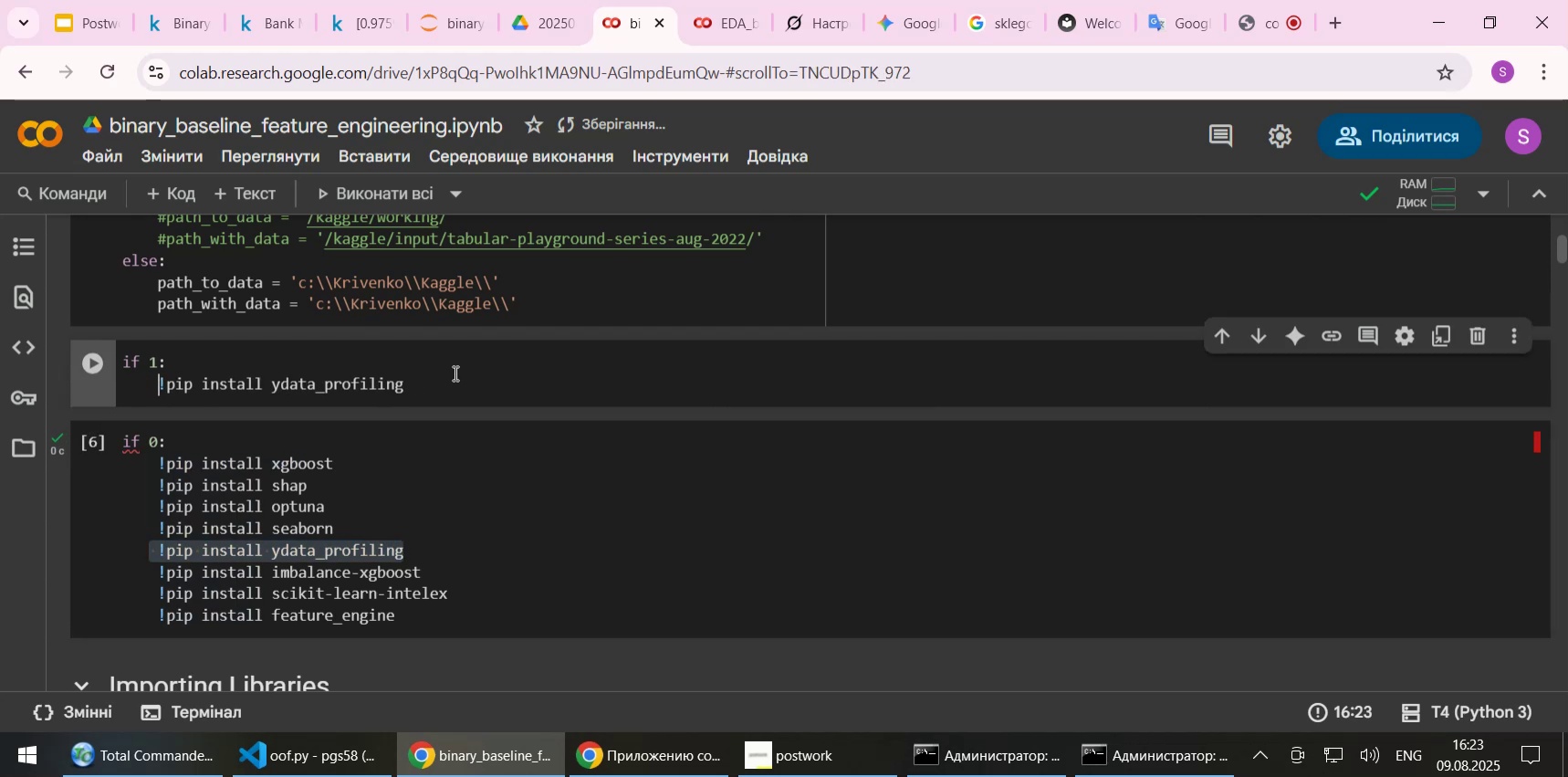 
key(Backspace)
 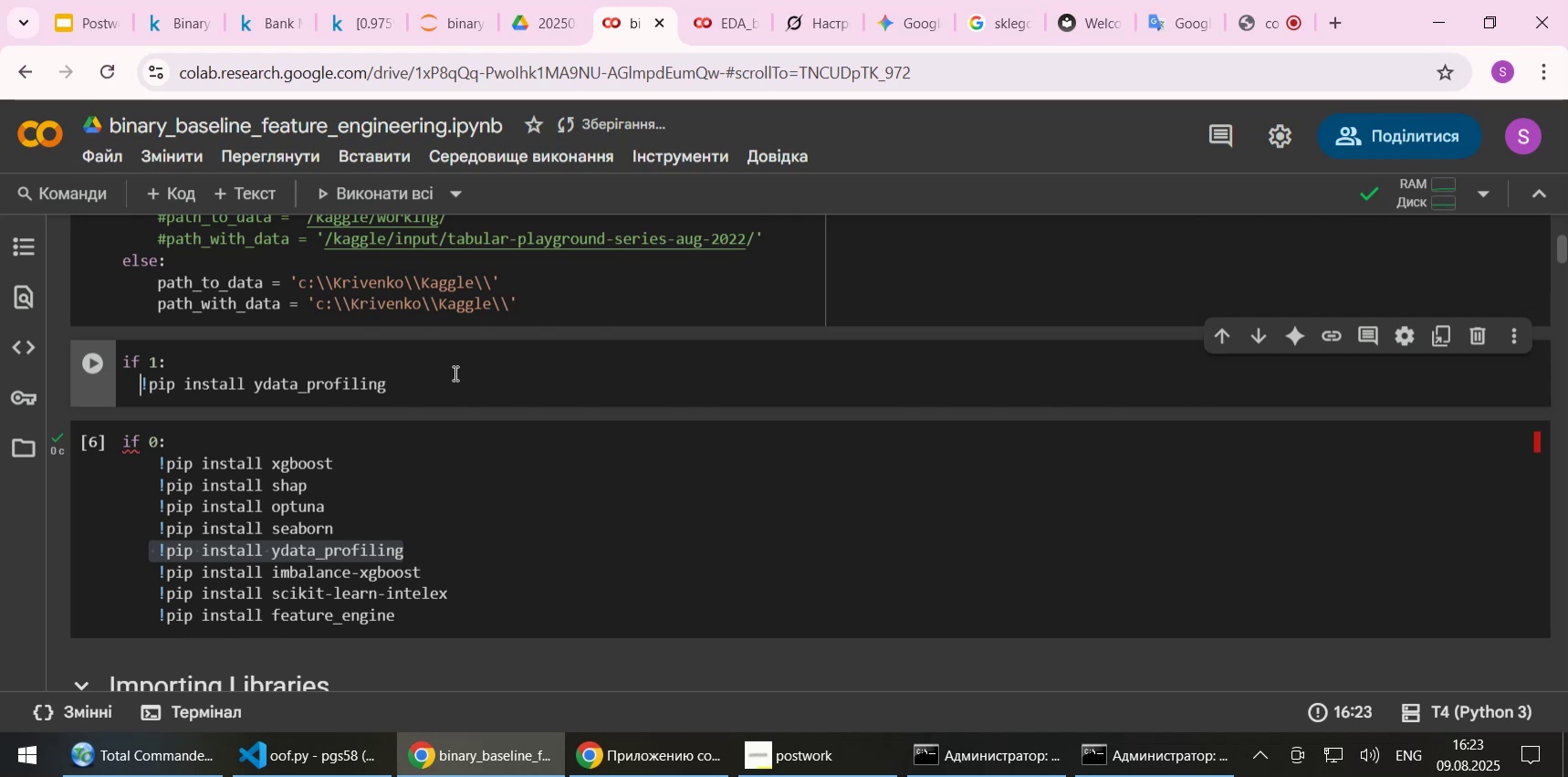 
key(Backspace)
 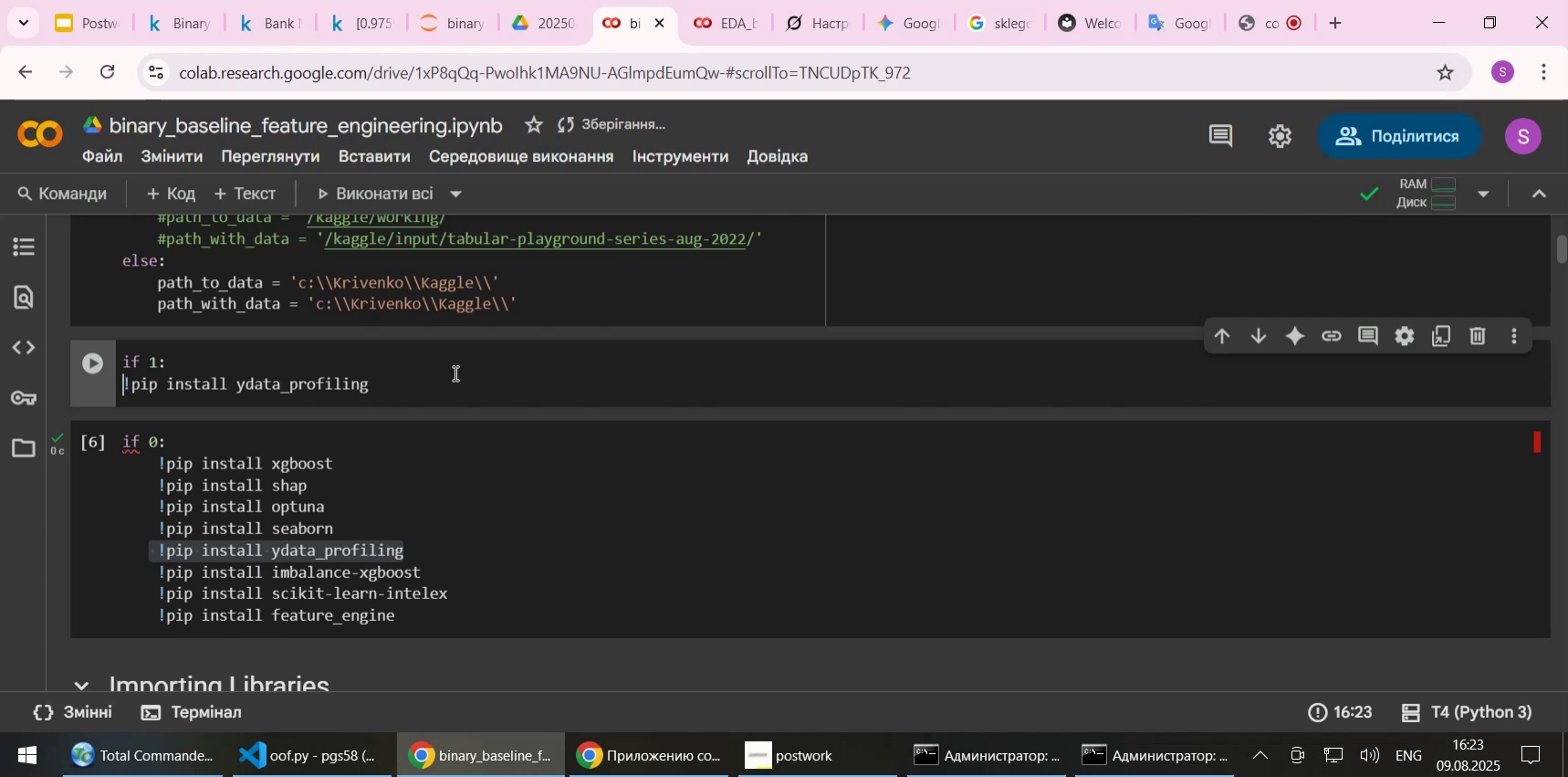 
key(Tab)
 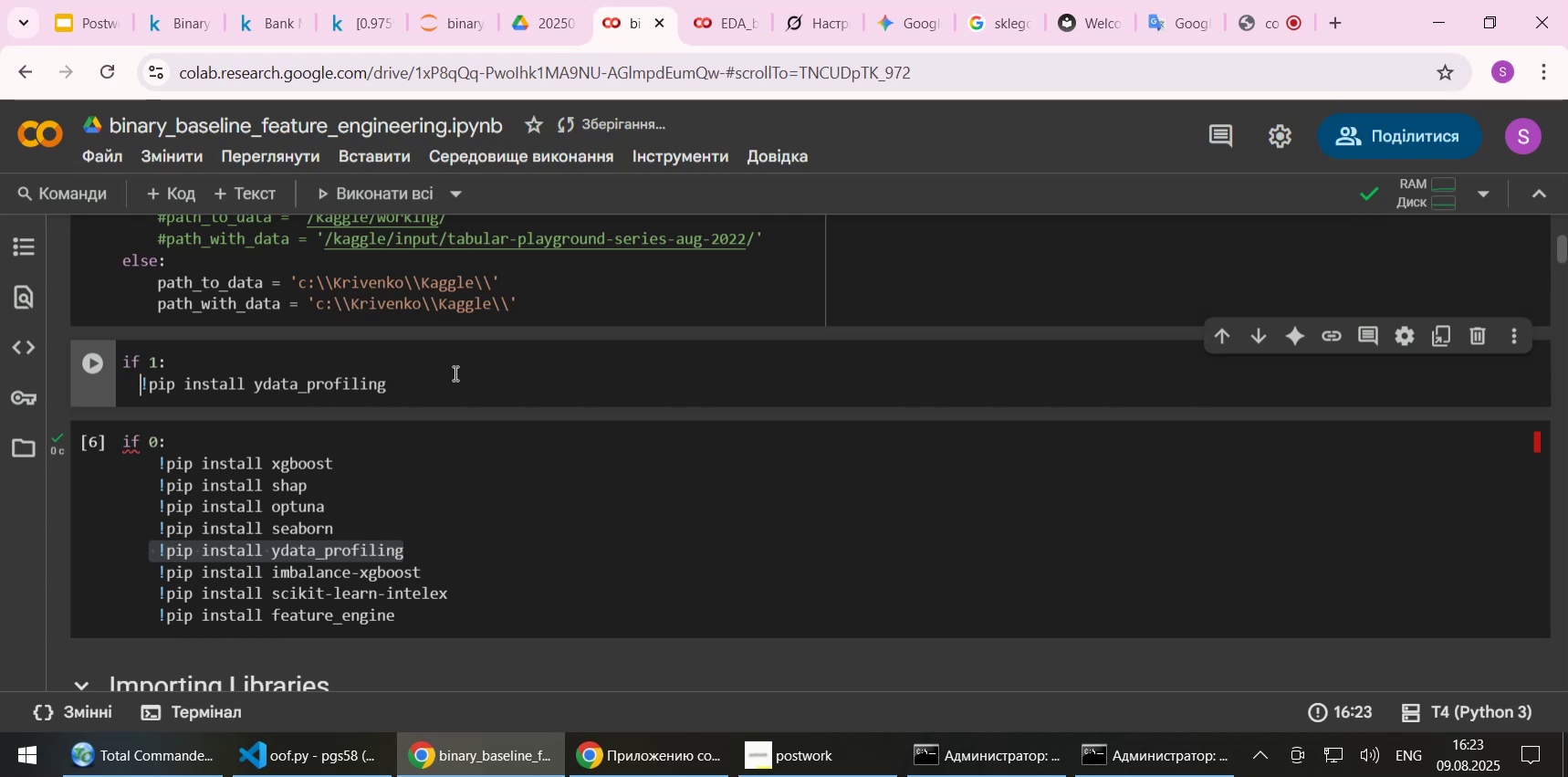 
key(Tab)
 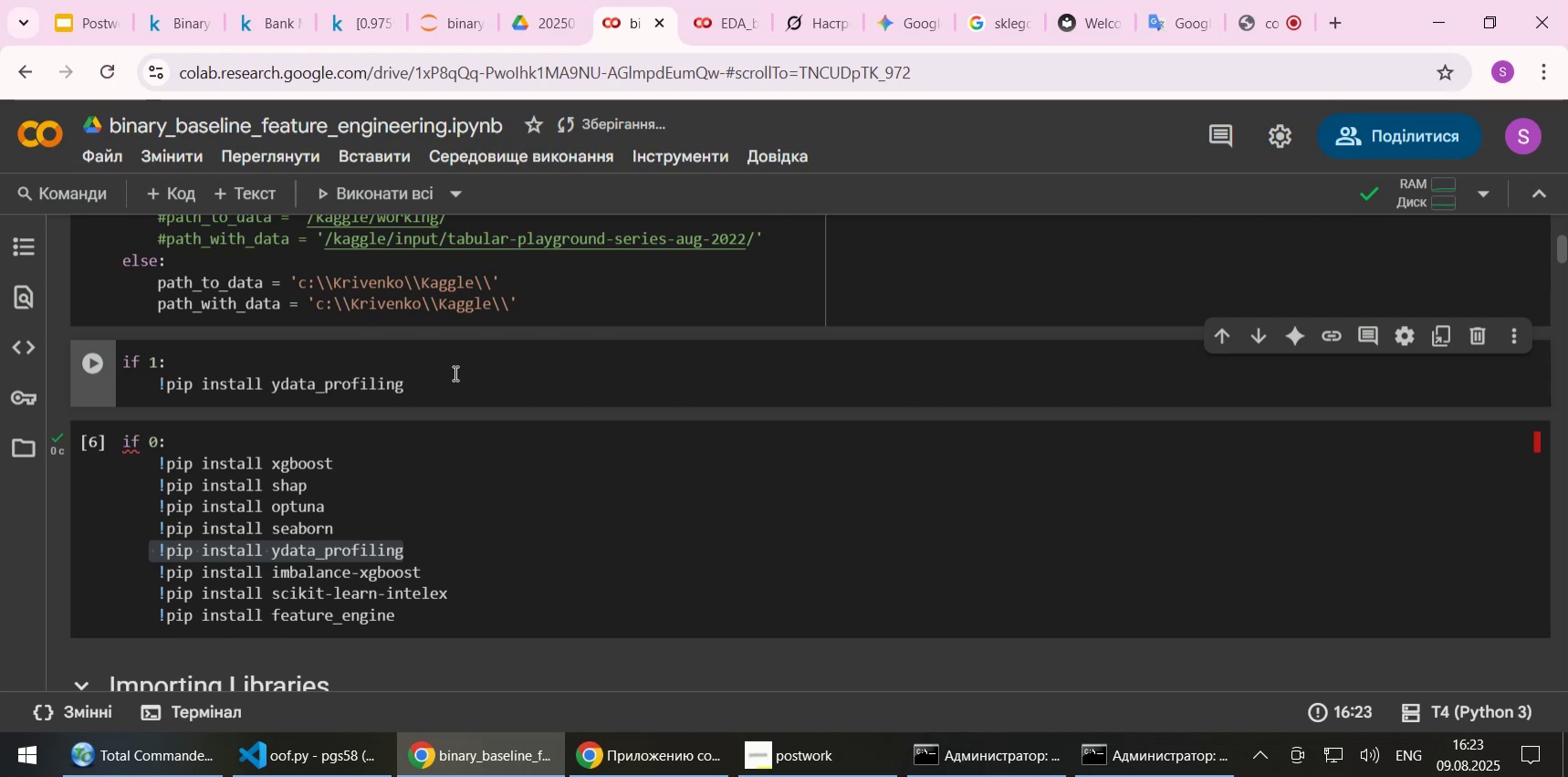 
key(Control+S)
 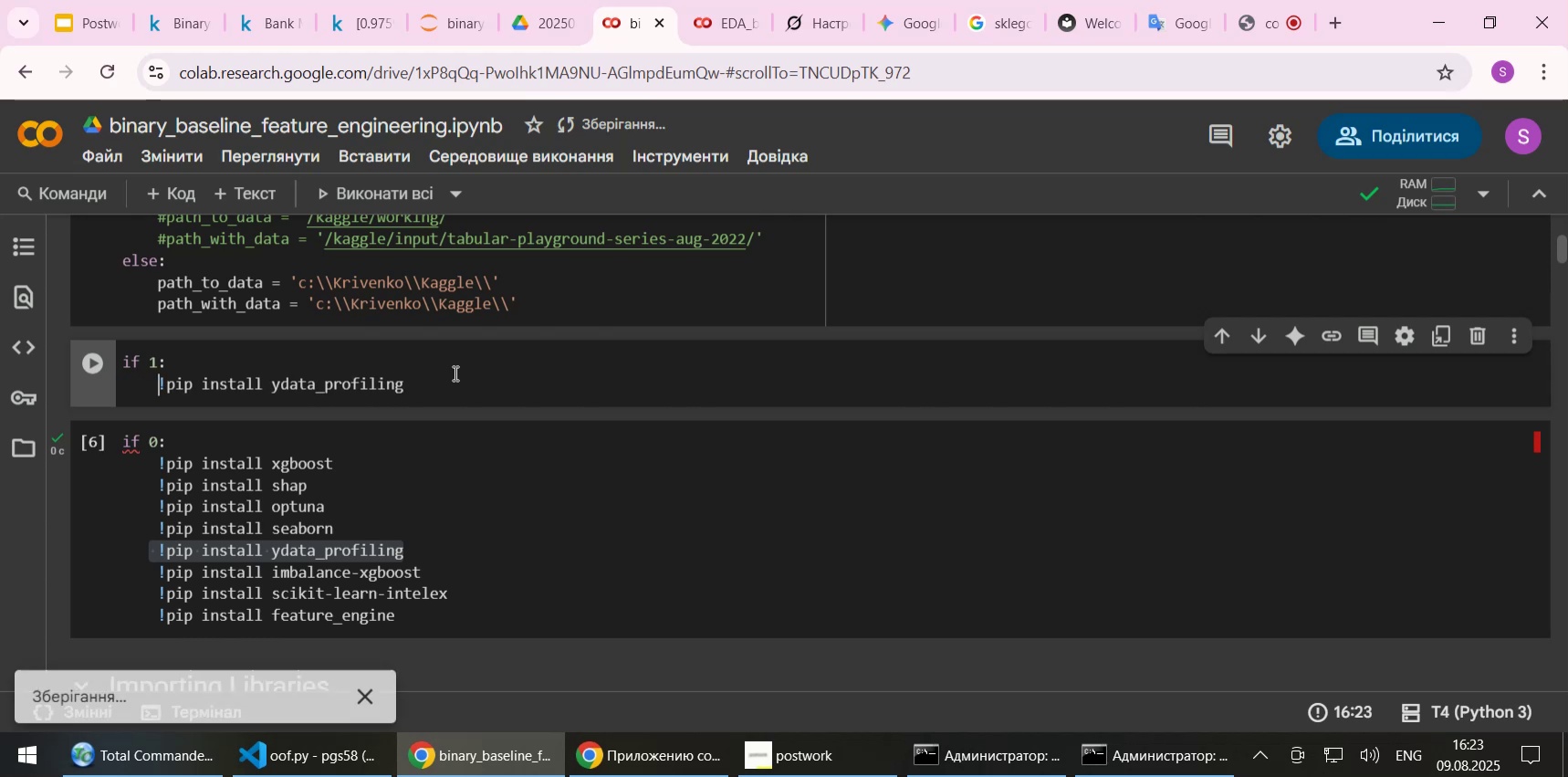 
hold_key(key=ShiftLeft, duration=1.52)
 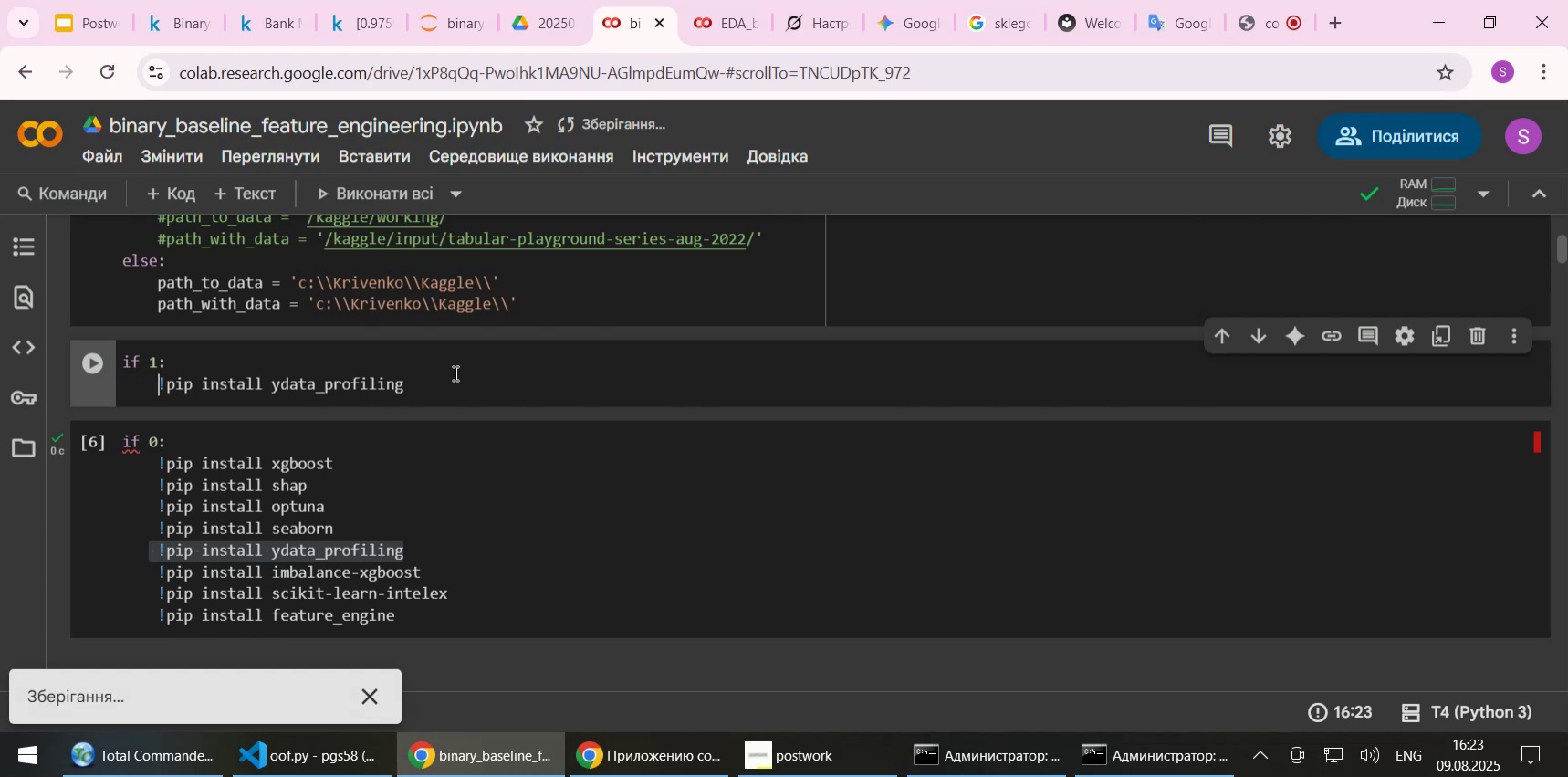 
key(Shift+Enter)
 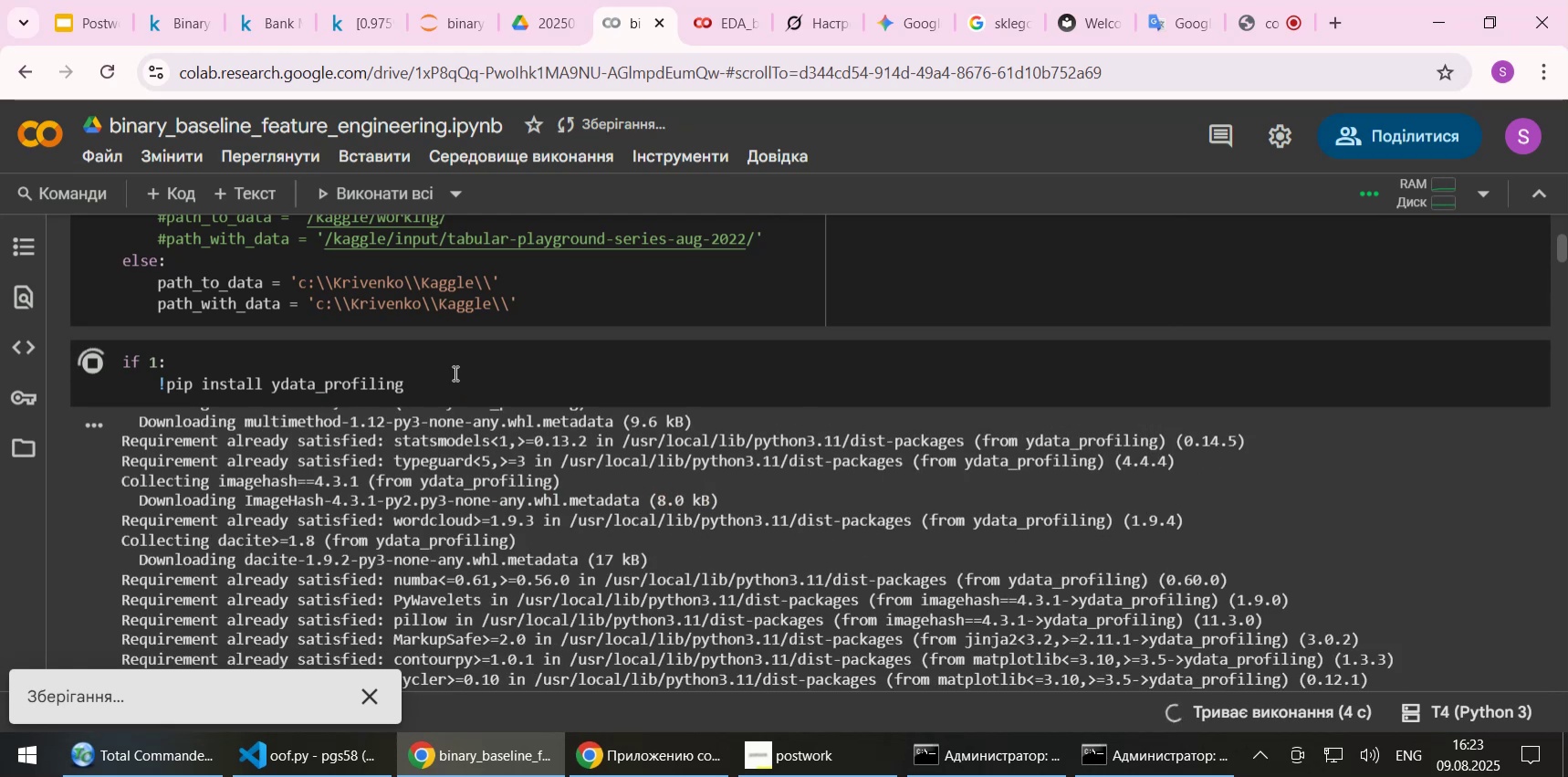 
wait(10.48)
 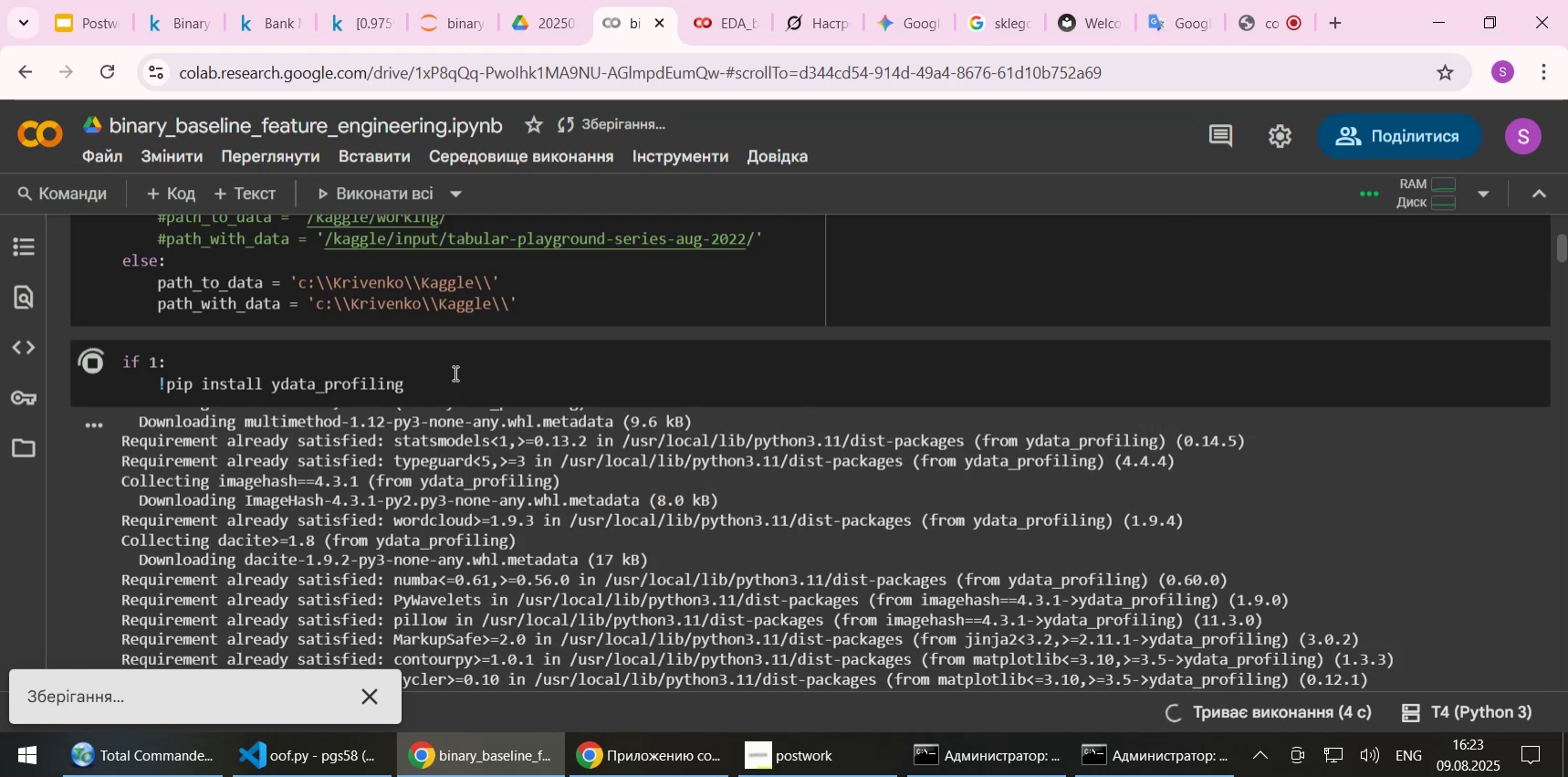 
left_click([216, 377])
 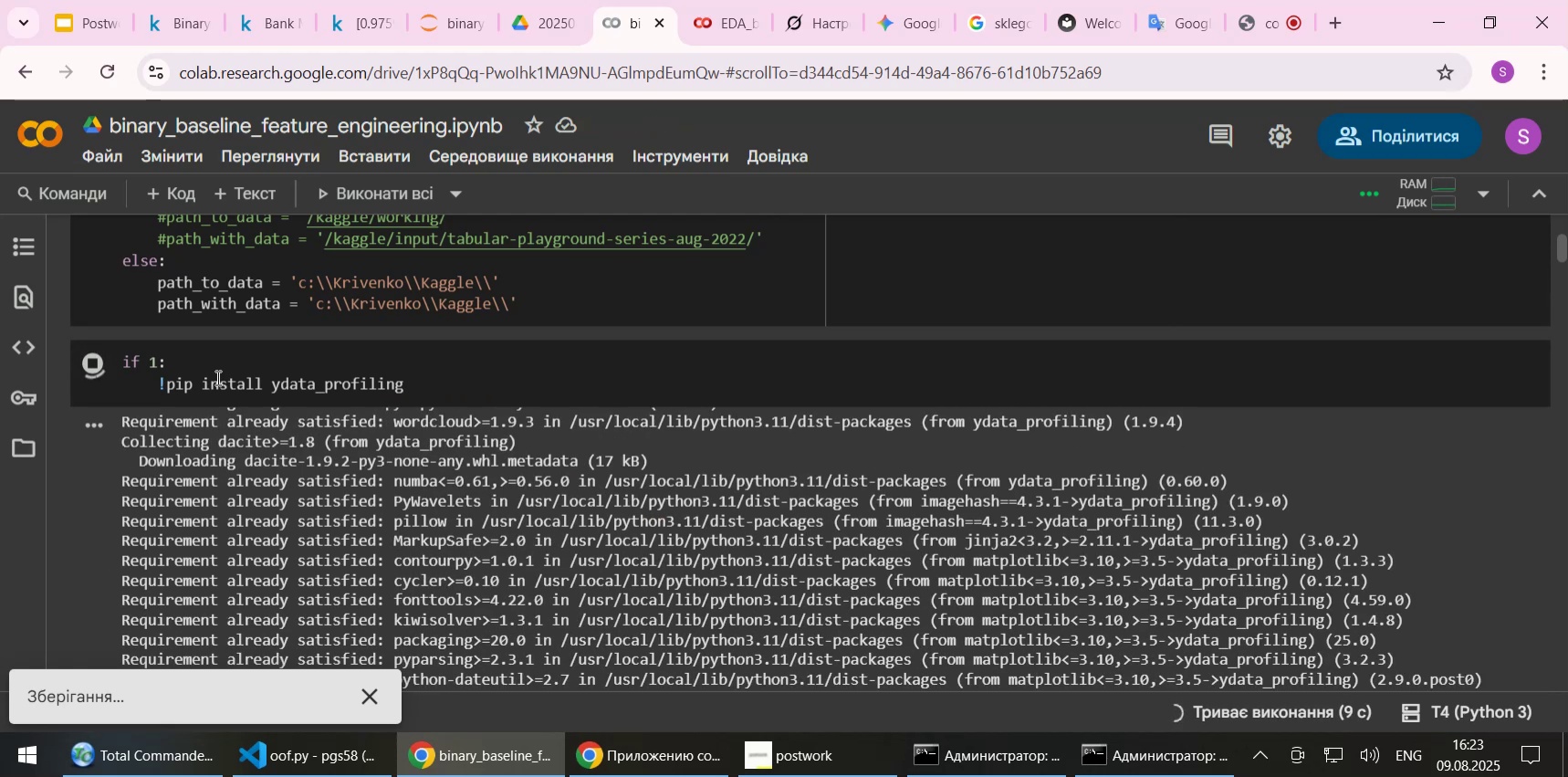 
scroll: coordinate [216, 377], scroll_direction: down, amount: 1.0
 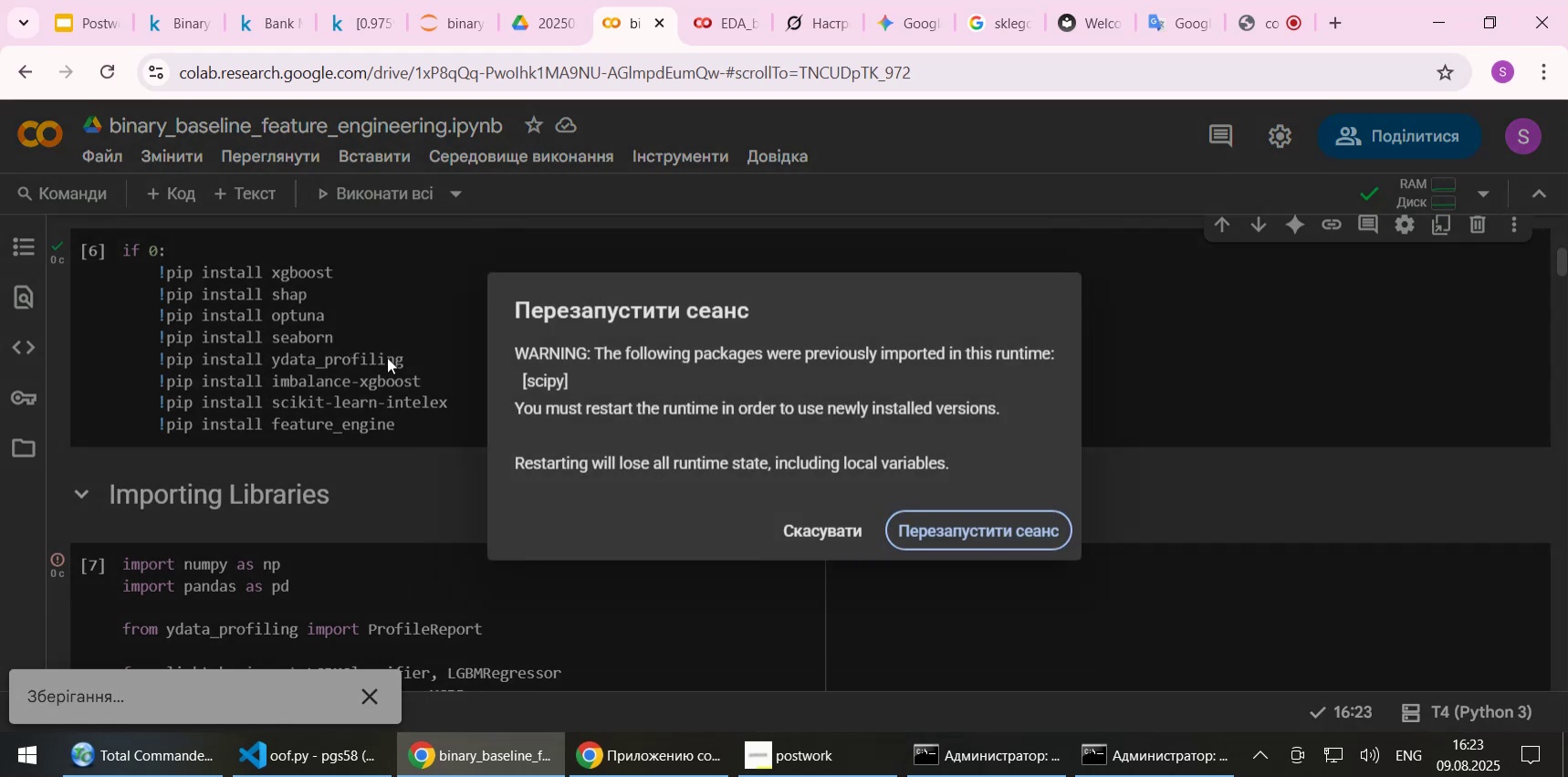 
wait(14.07)
 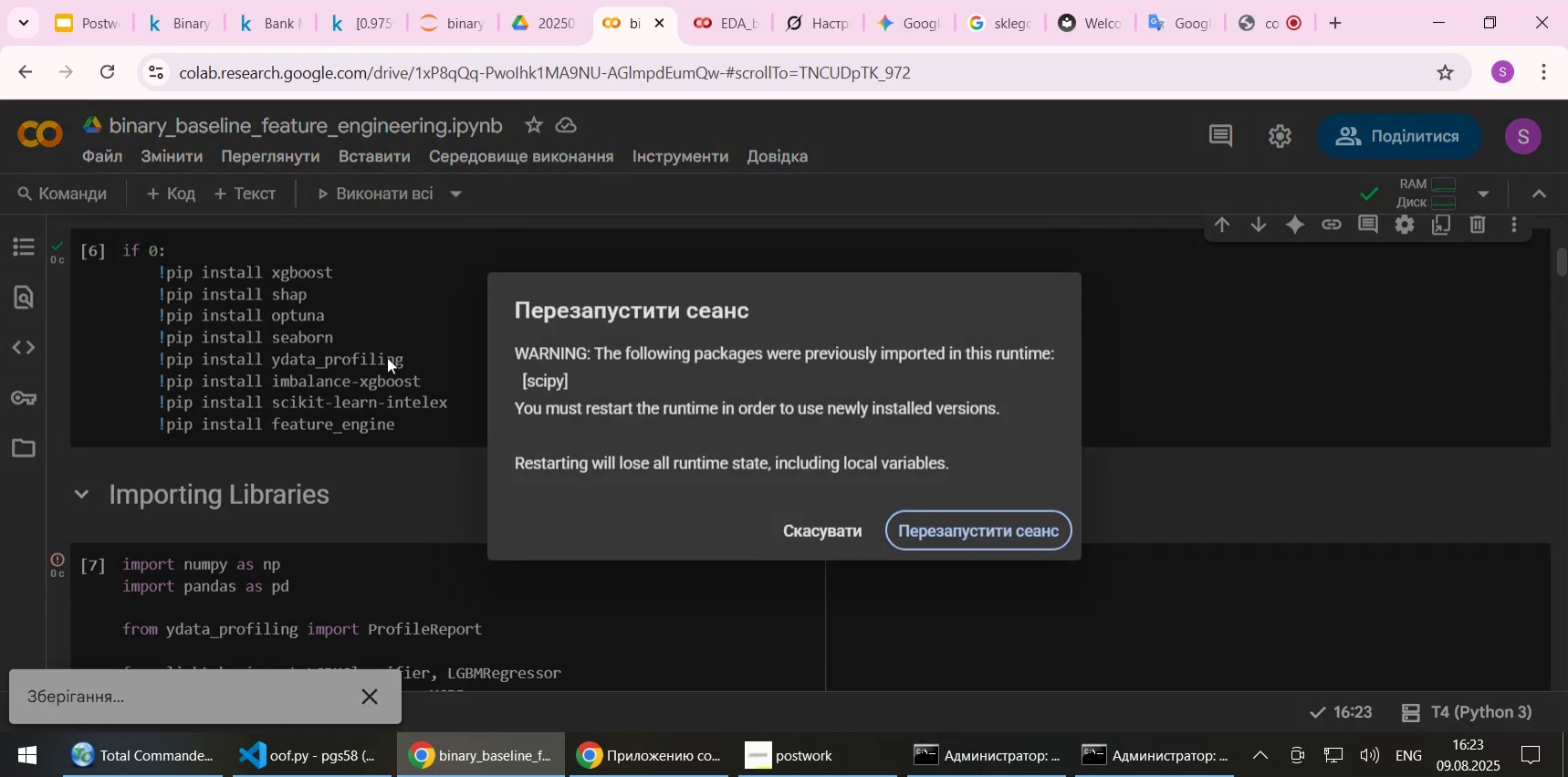 
left_click([828, 529])
 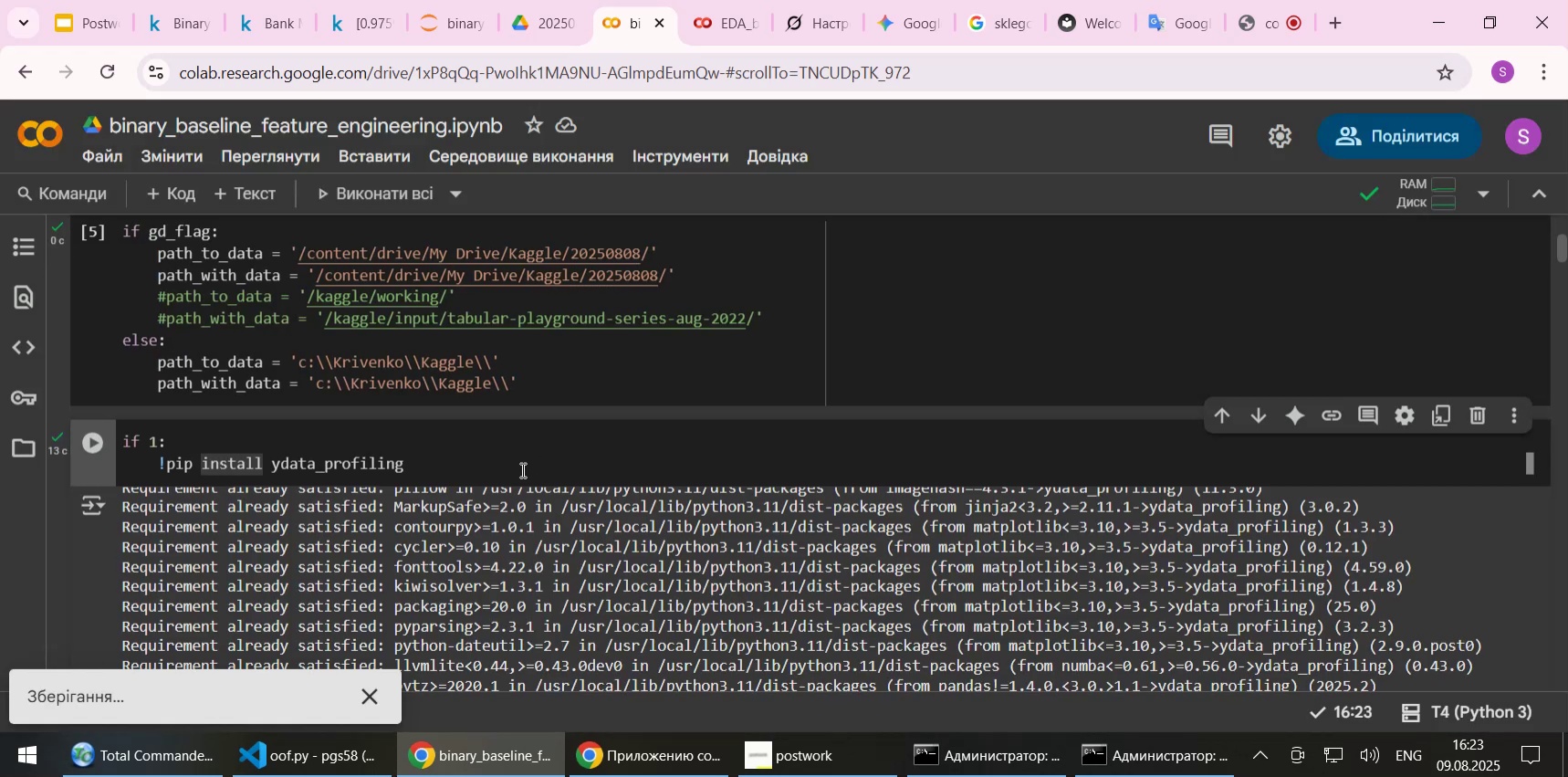 
scroll: coordinate [852, 368], scroll_direction: down, amount: 11.0
 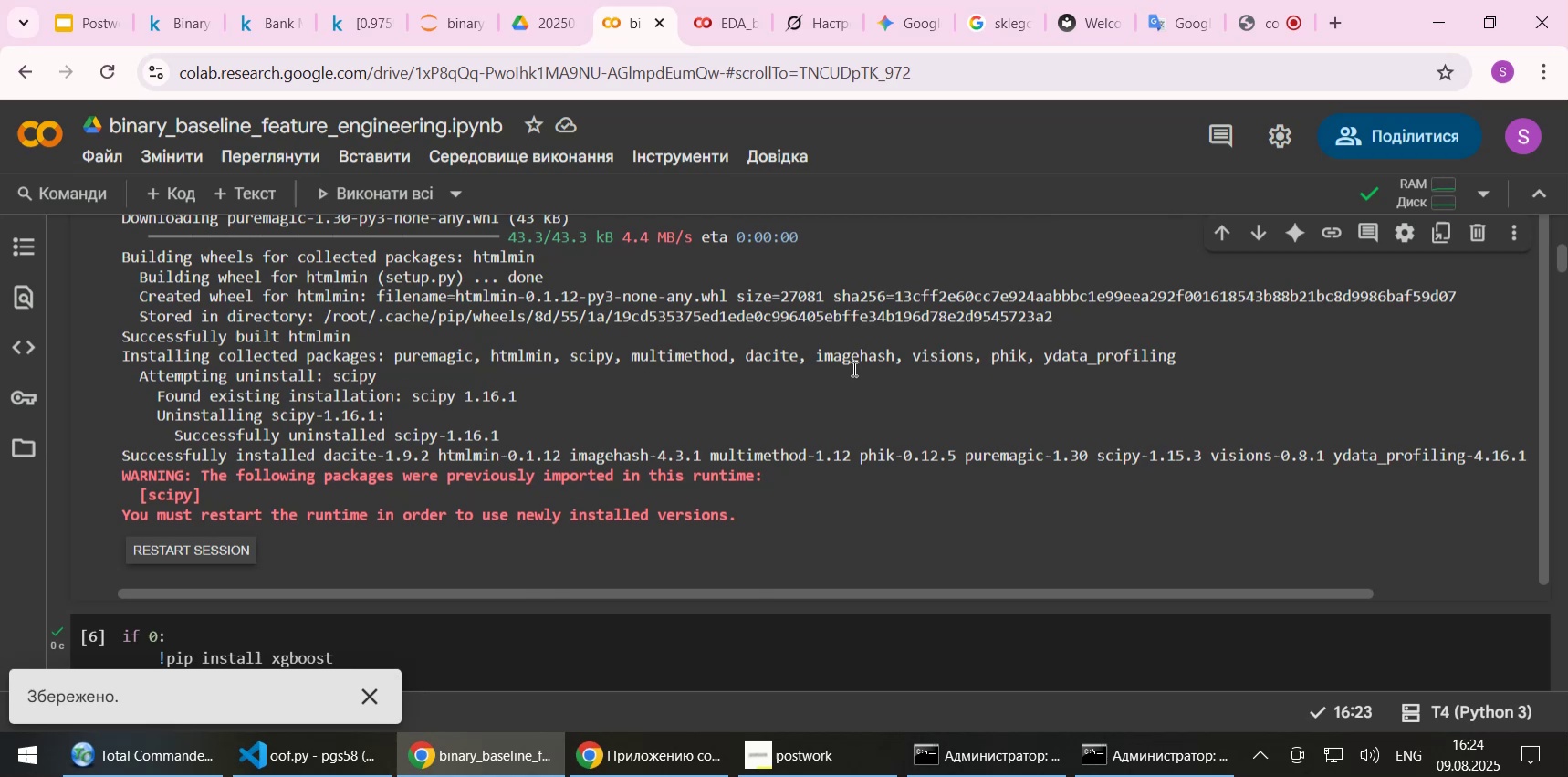 
wait(8.4)
 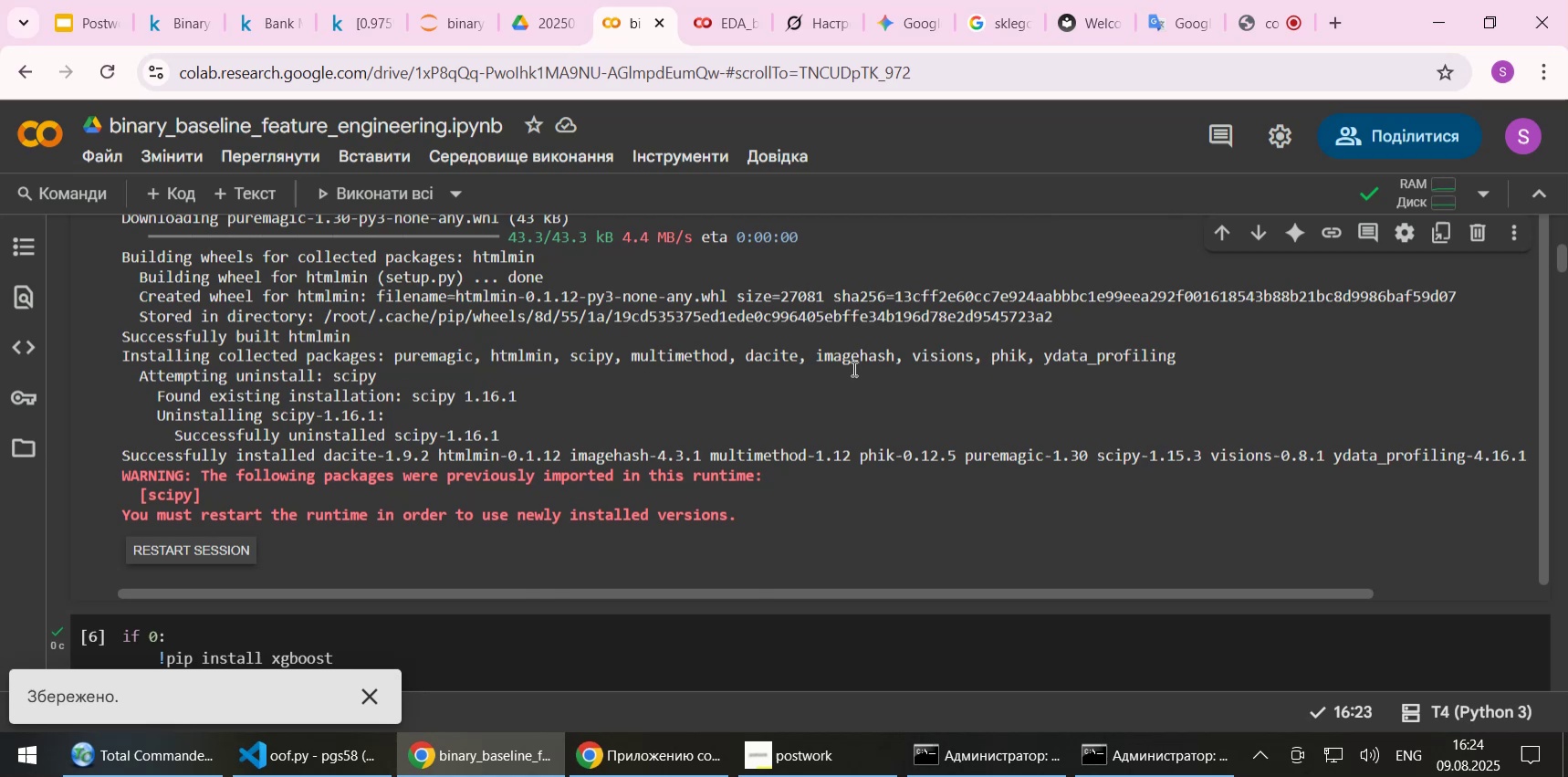 
left_click_drag(start_coordinate=[1031, 589], to_coordinate=[805, 579])
 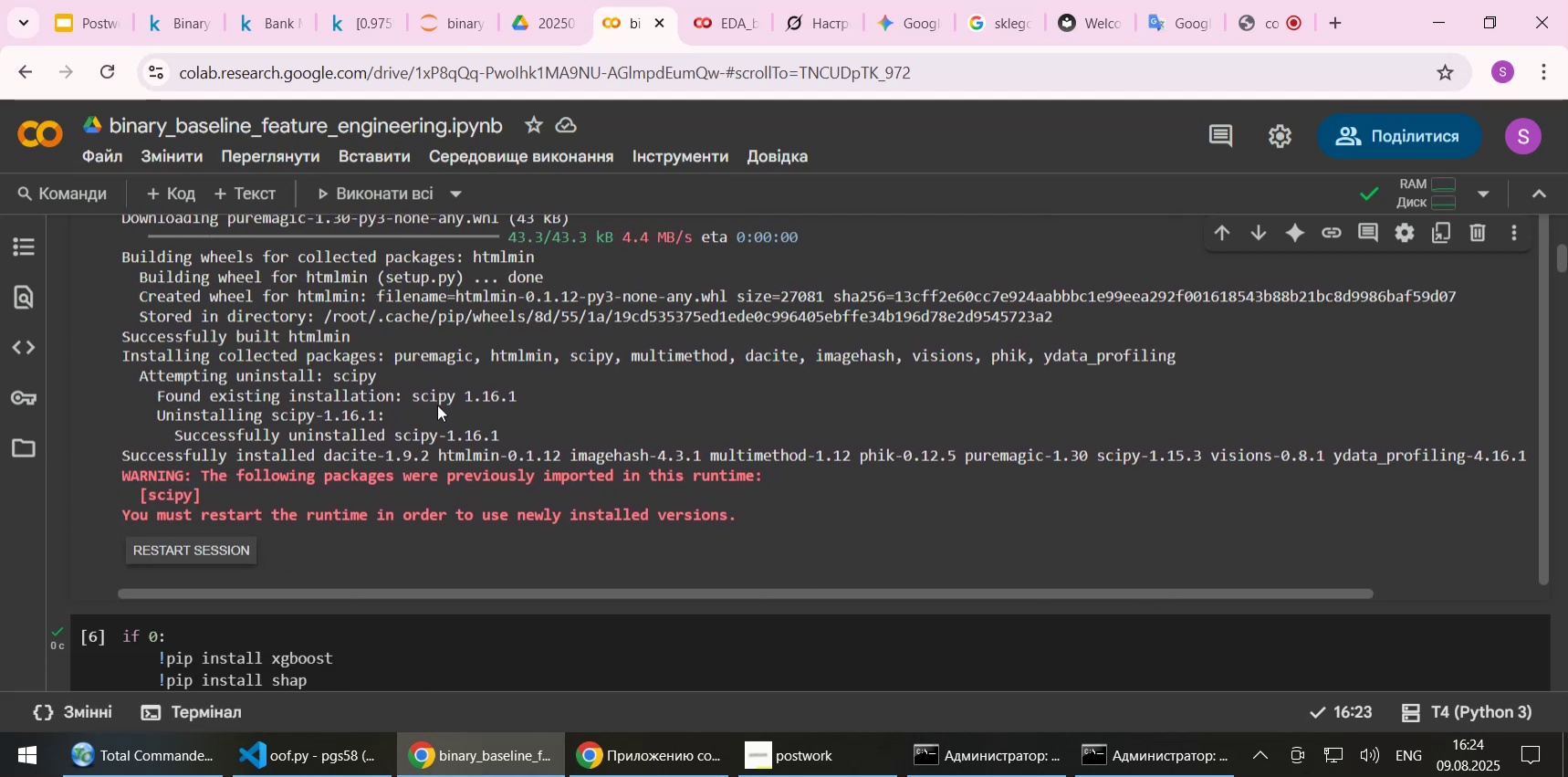 
scroll: coordinate [544, 304], scroll_direction: up, amount: 24.0
 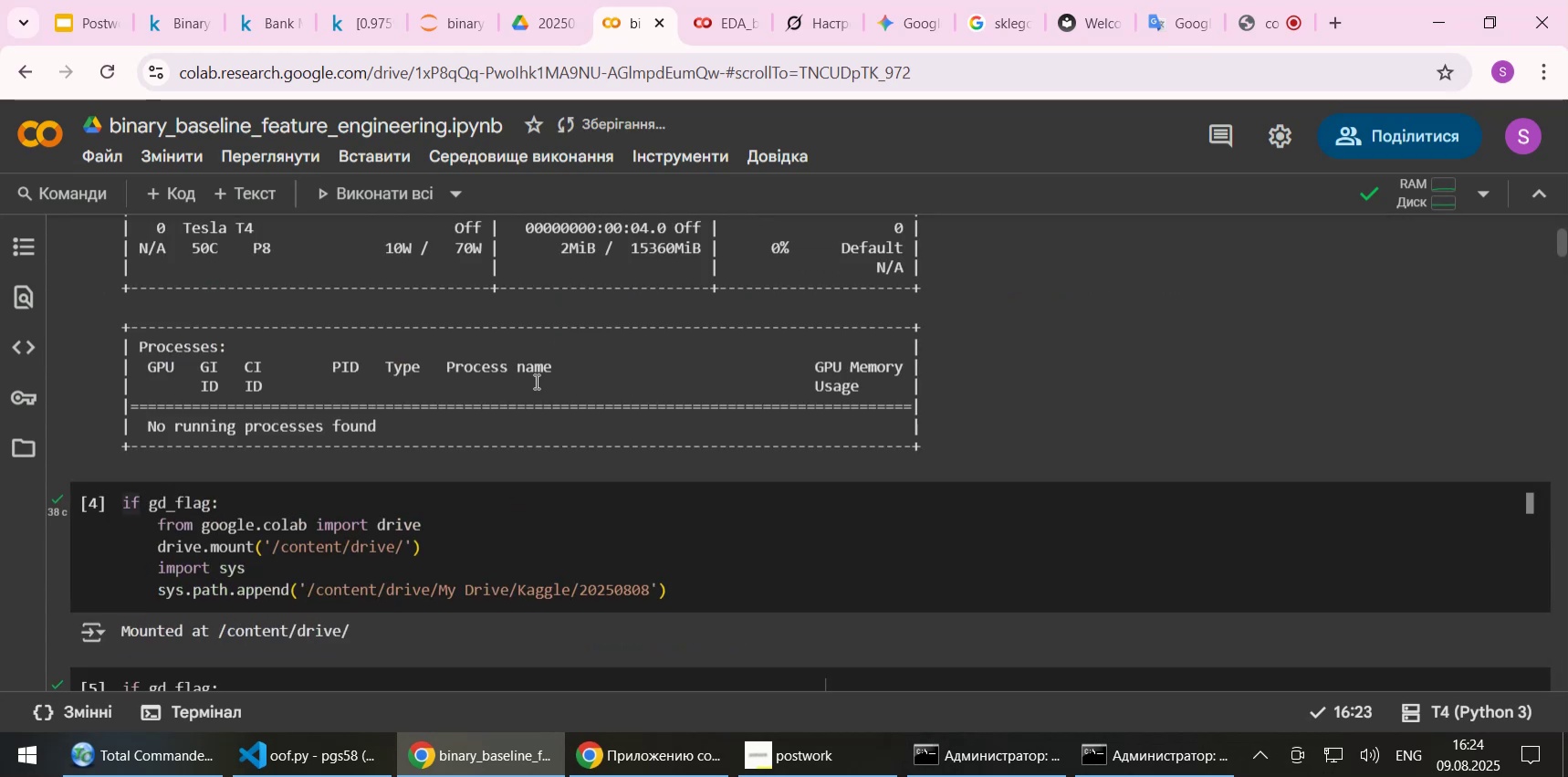 
scroll: coordinate [494, 476], scroll_direction: down, amount: 15.0
 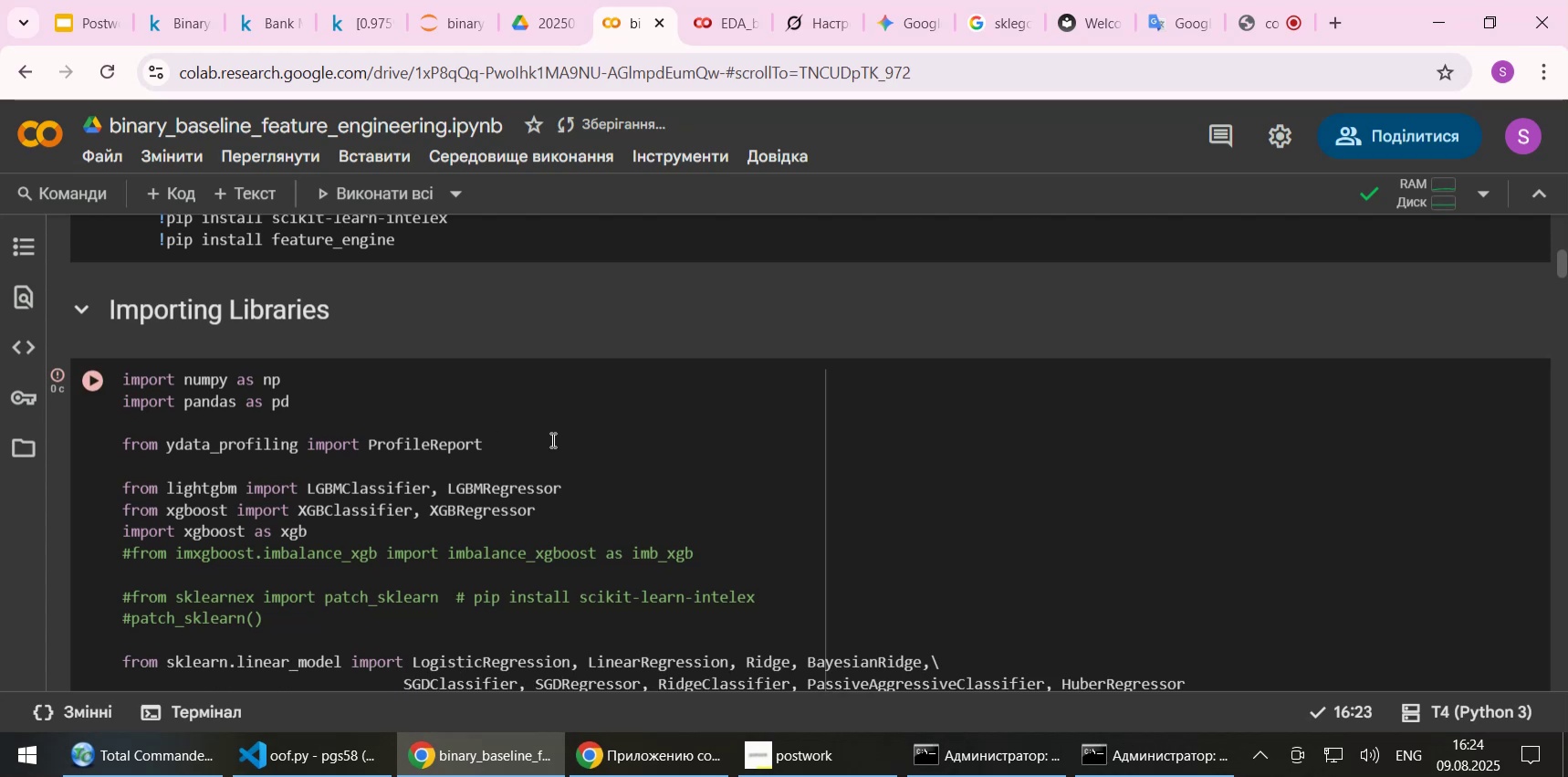 
left_click([651, 433])
 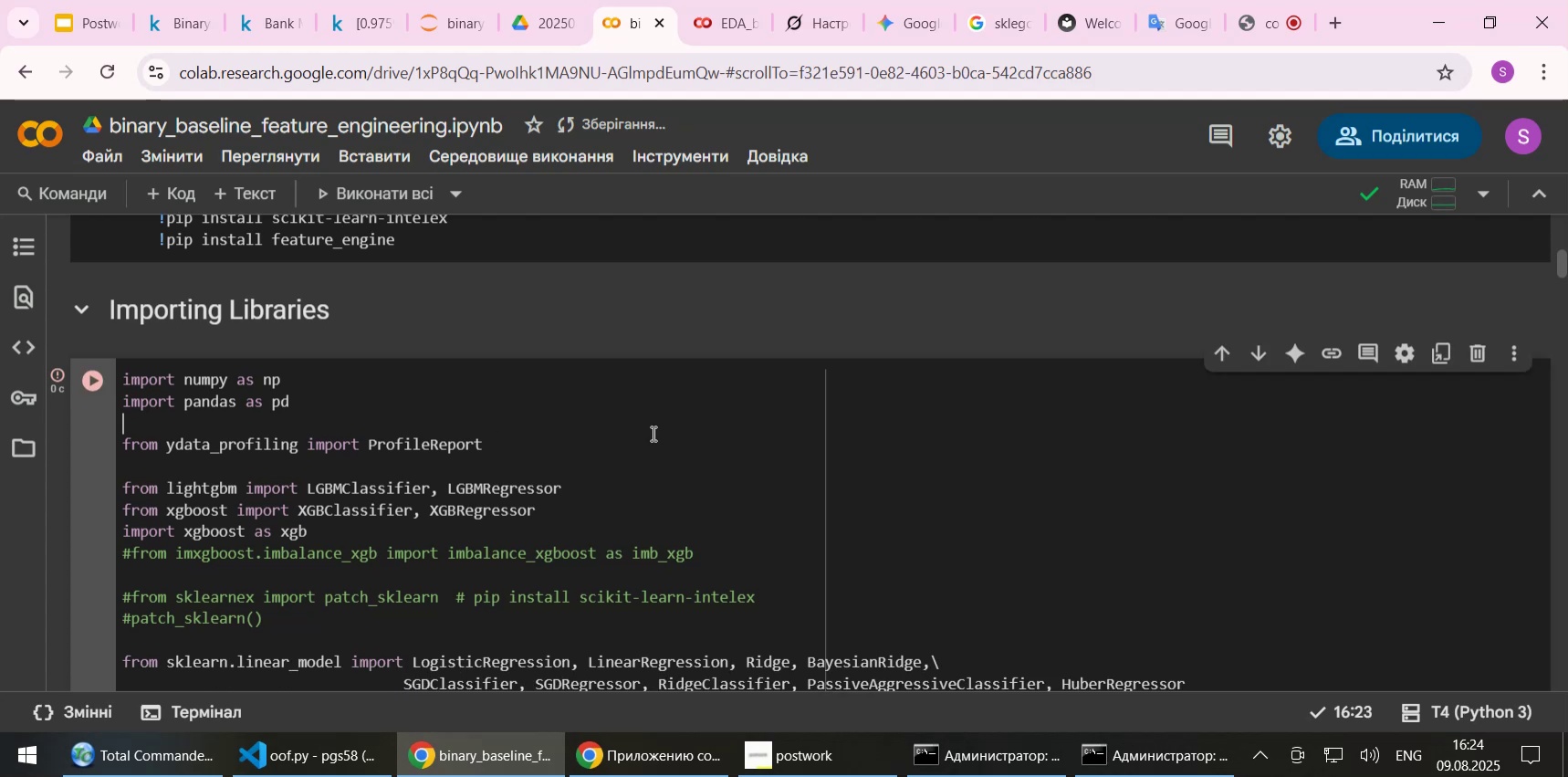 
key(Shift+Enter)
 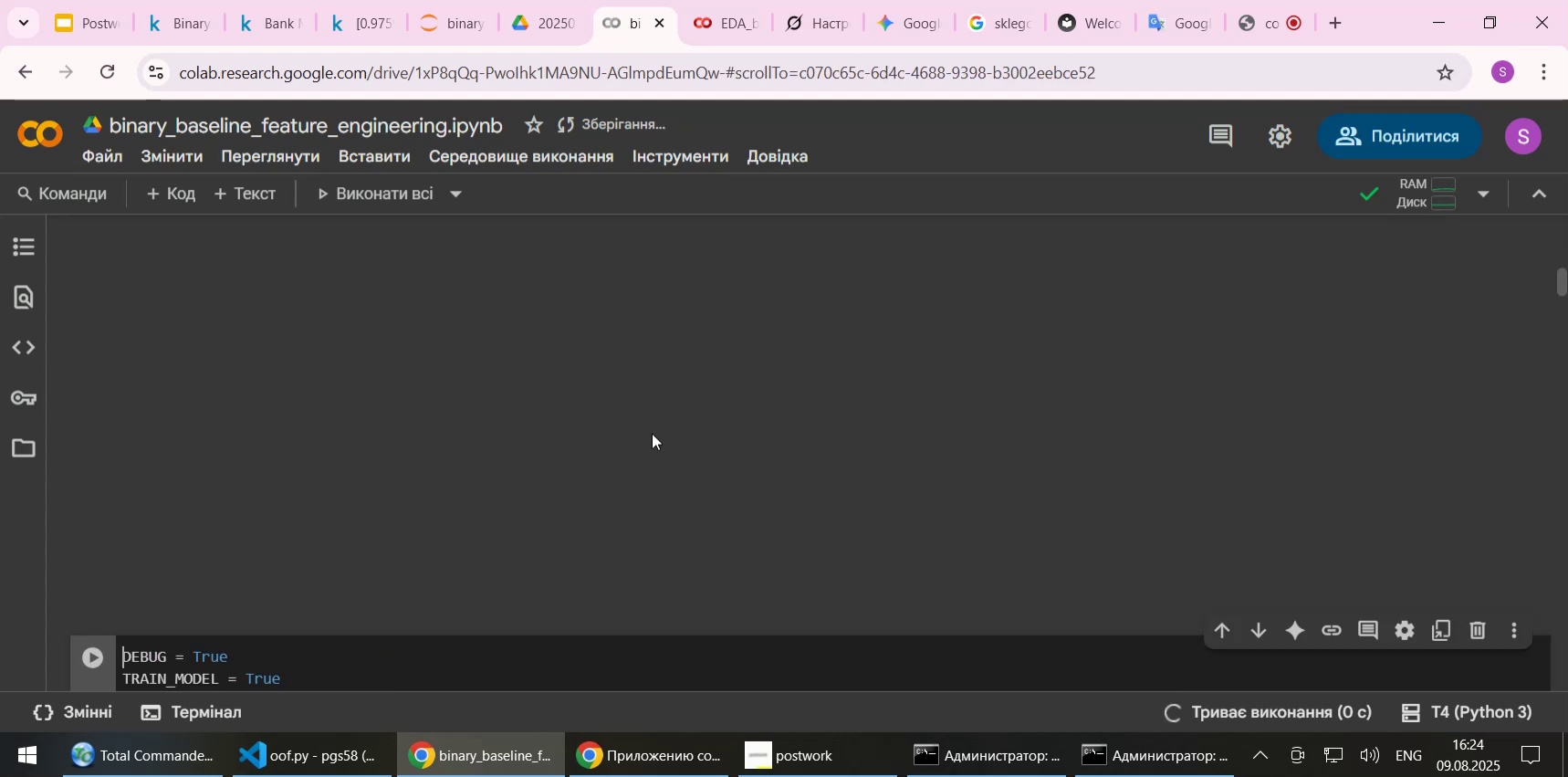 
scroll: coordinate [652, 433], scroll_direction: up, amount: 4.0
 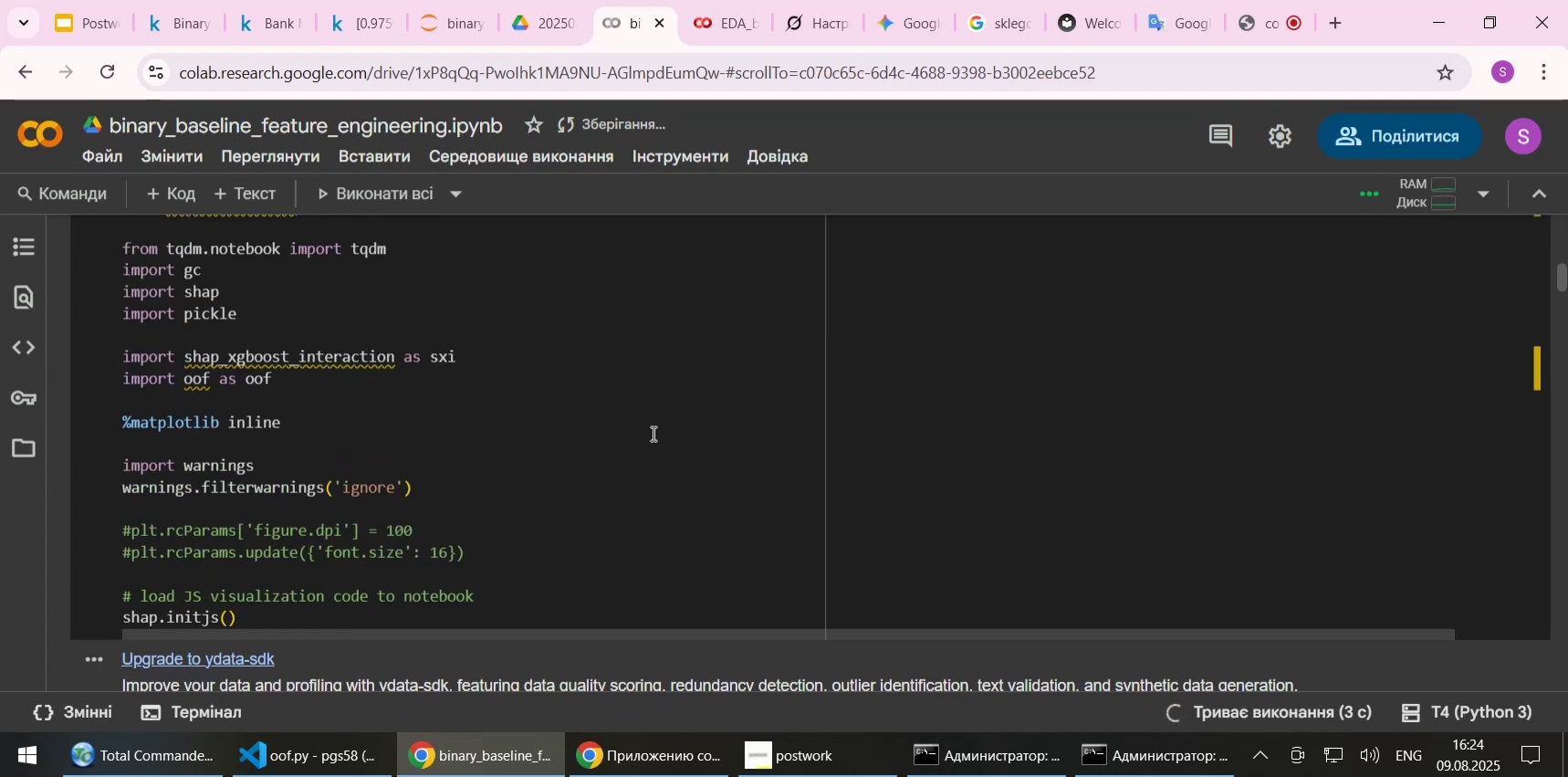 
scroll: coordinate [648, 432], scroll_direction: down, amount: 4.0
 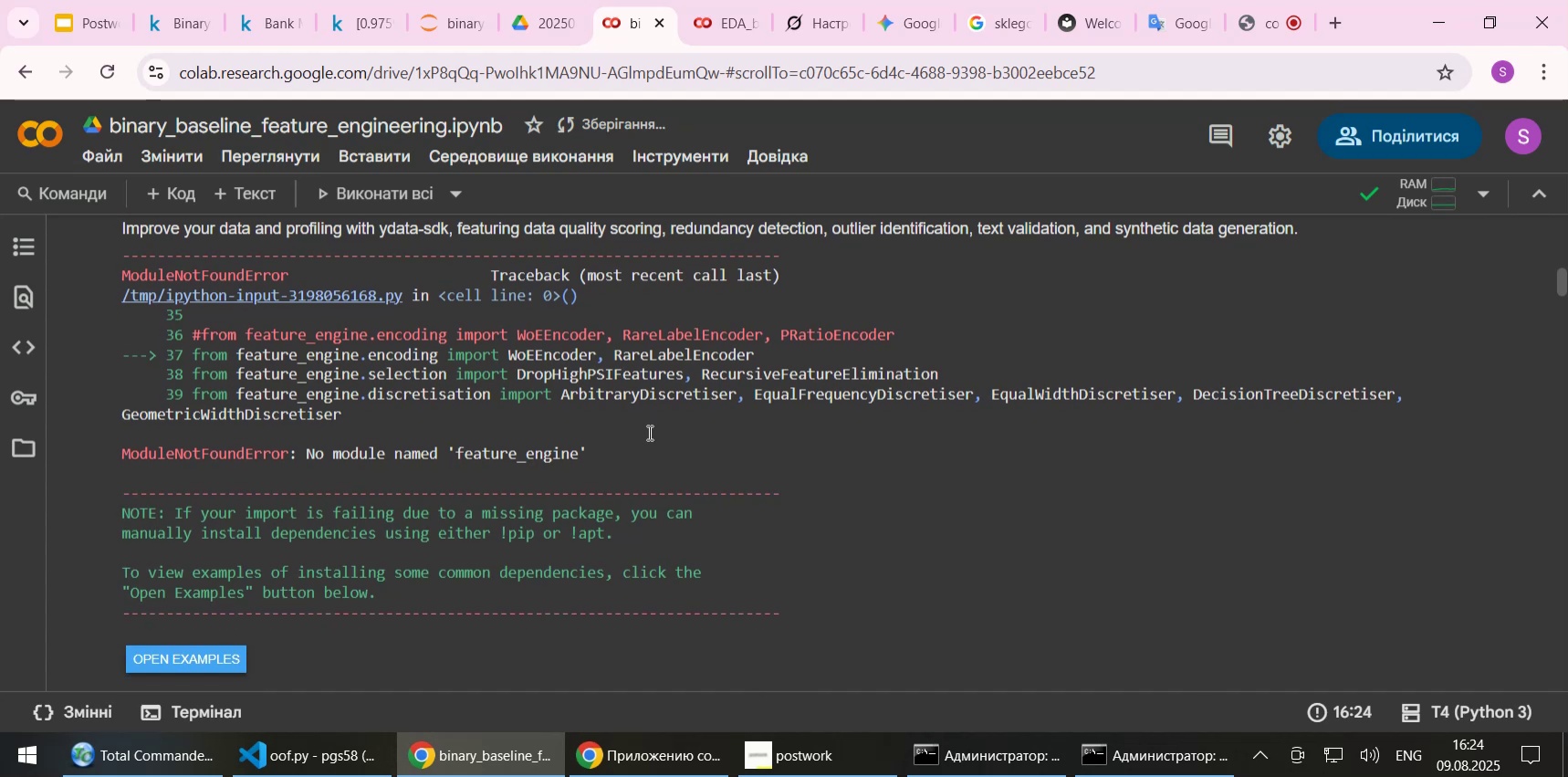 
wait(5.77)
 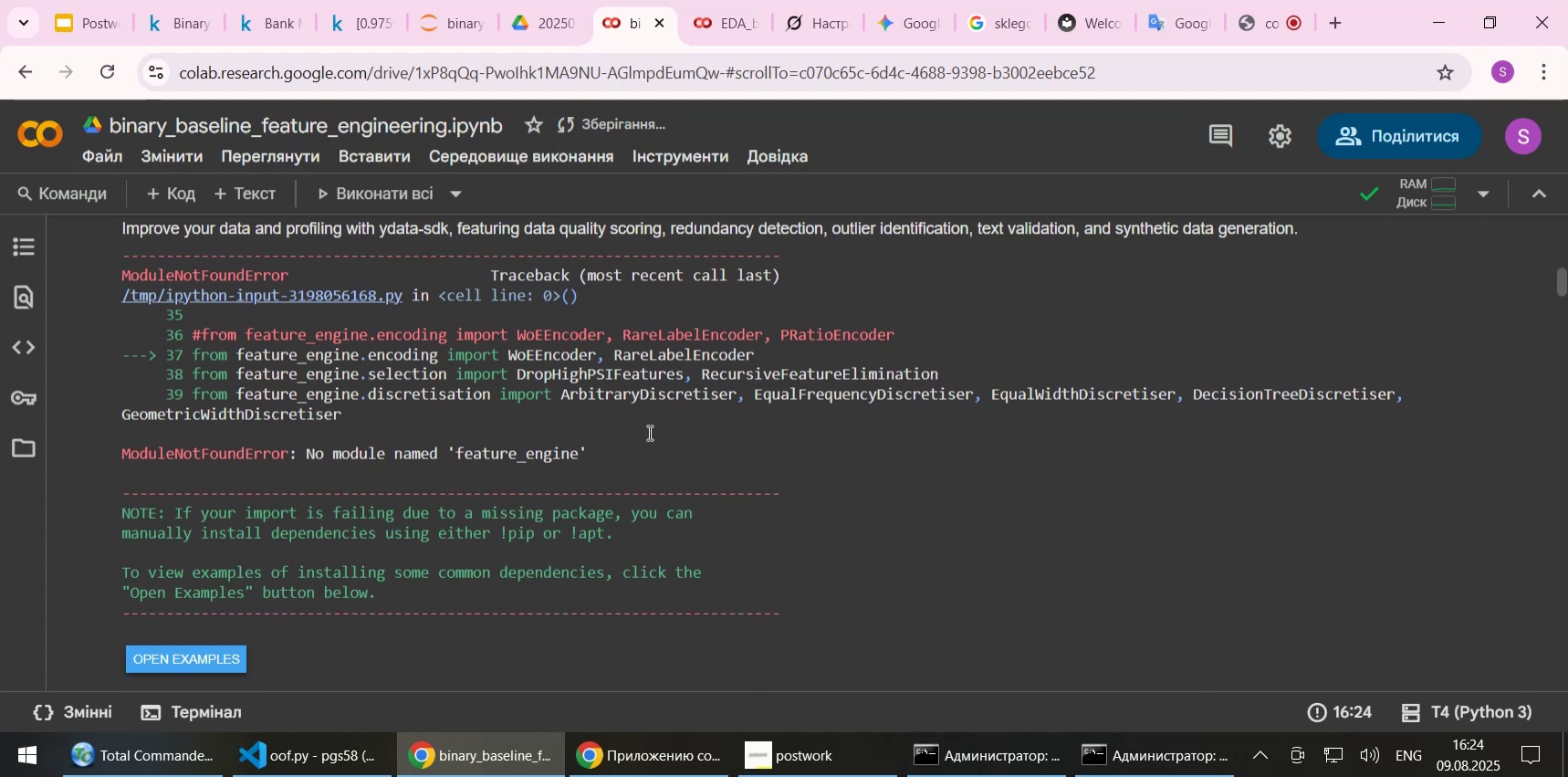 
double_click([485, 454])
 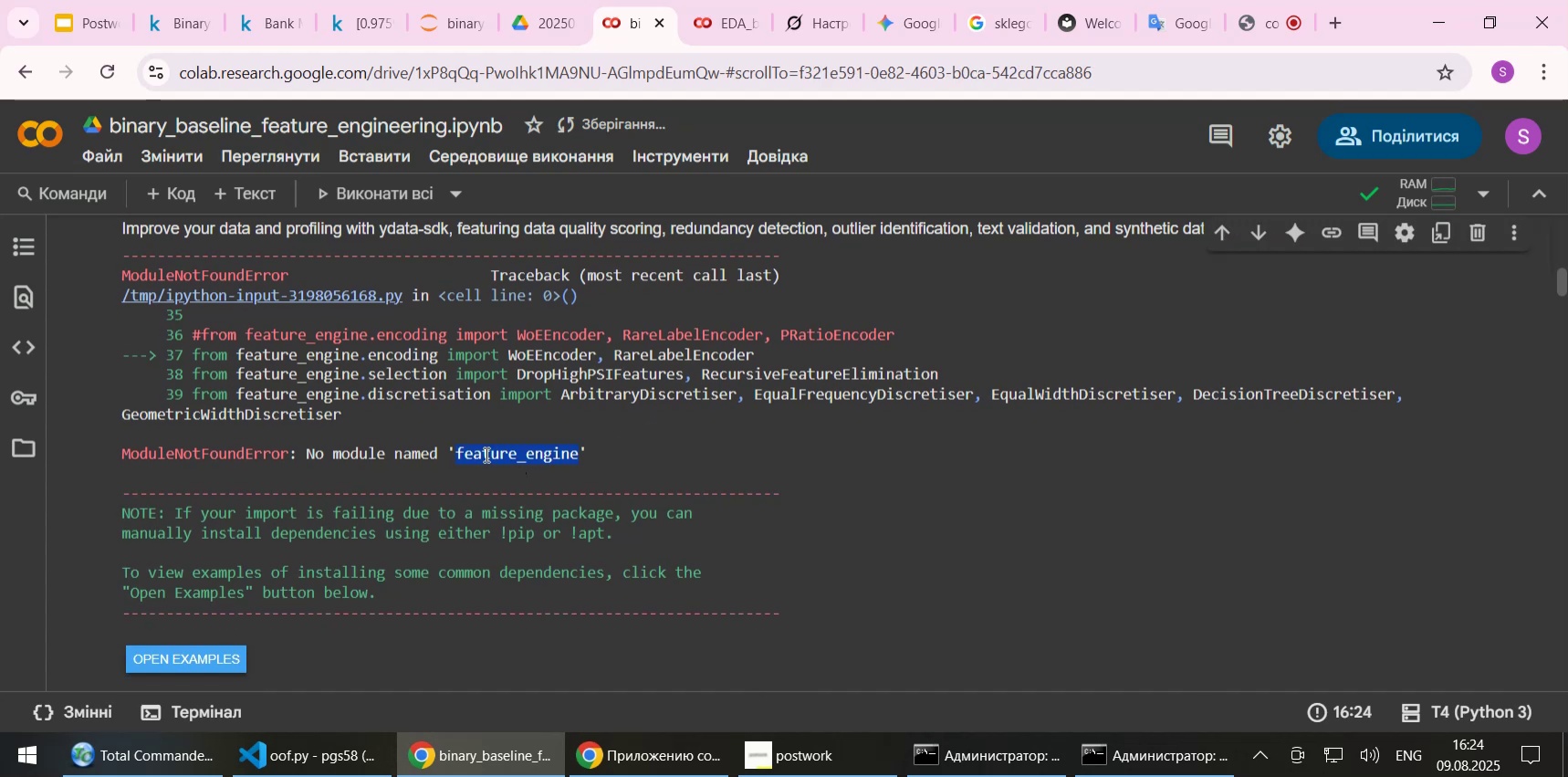 
key(Control+C)
 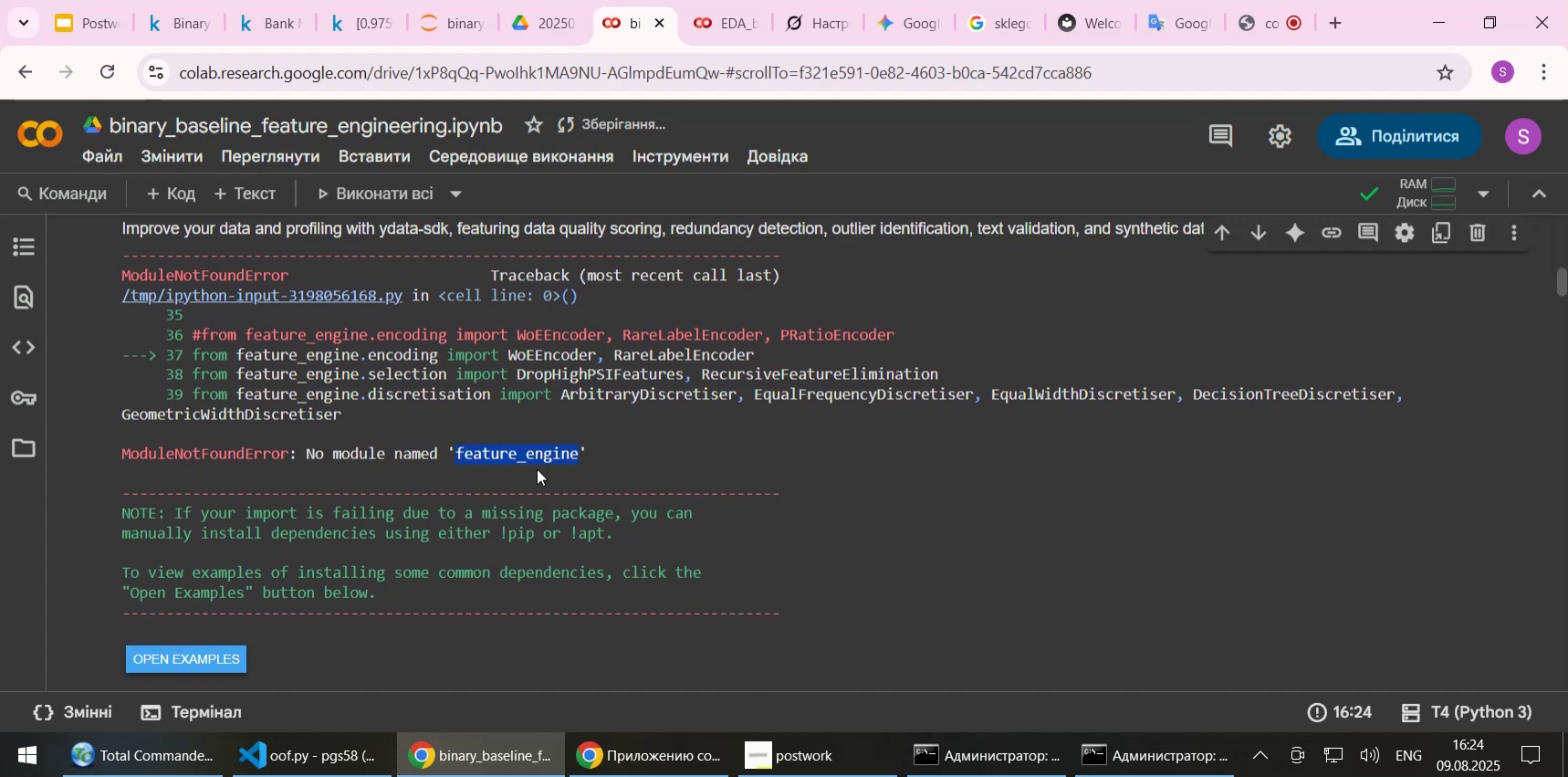 
scroll: coordinate [340, 397], scroll_direction: up, amount: 21.0
 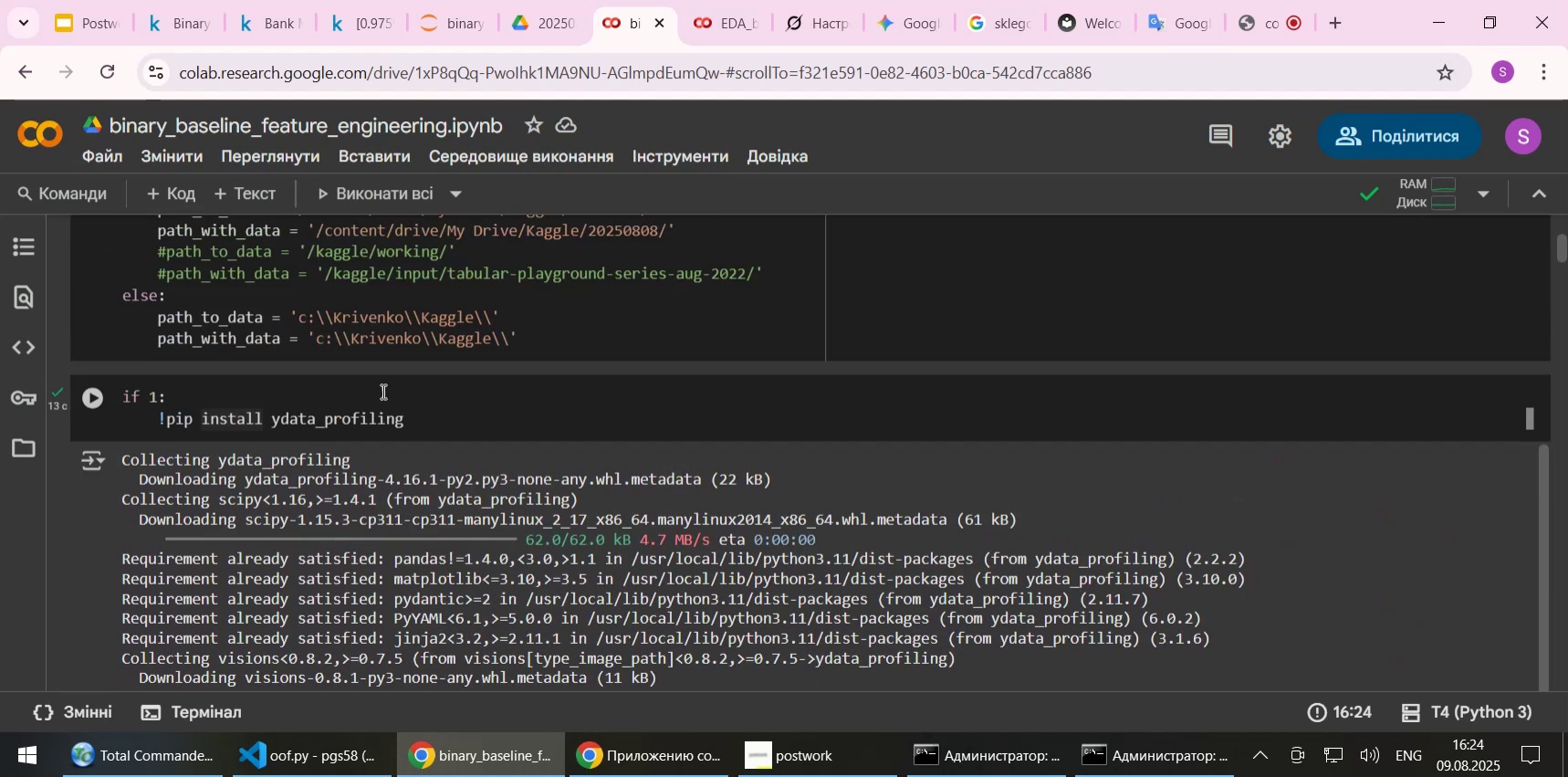 
left_click([450, 425])
 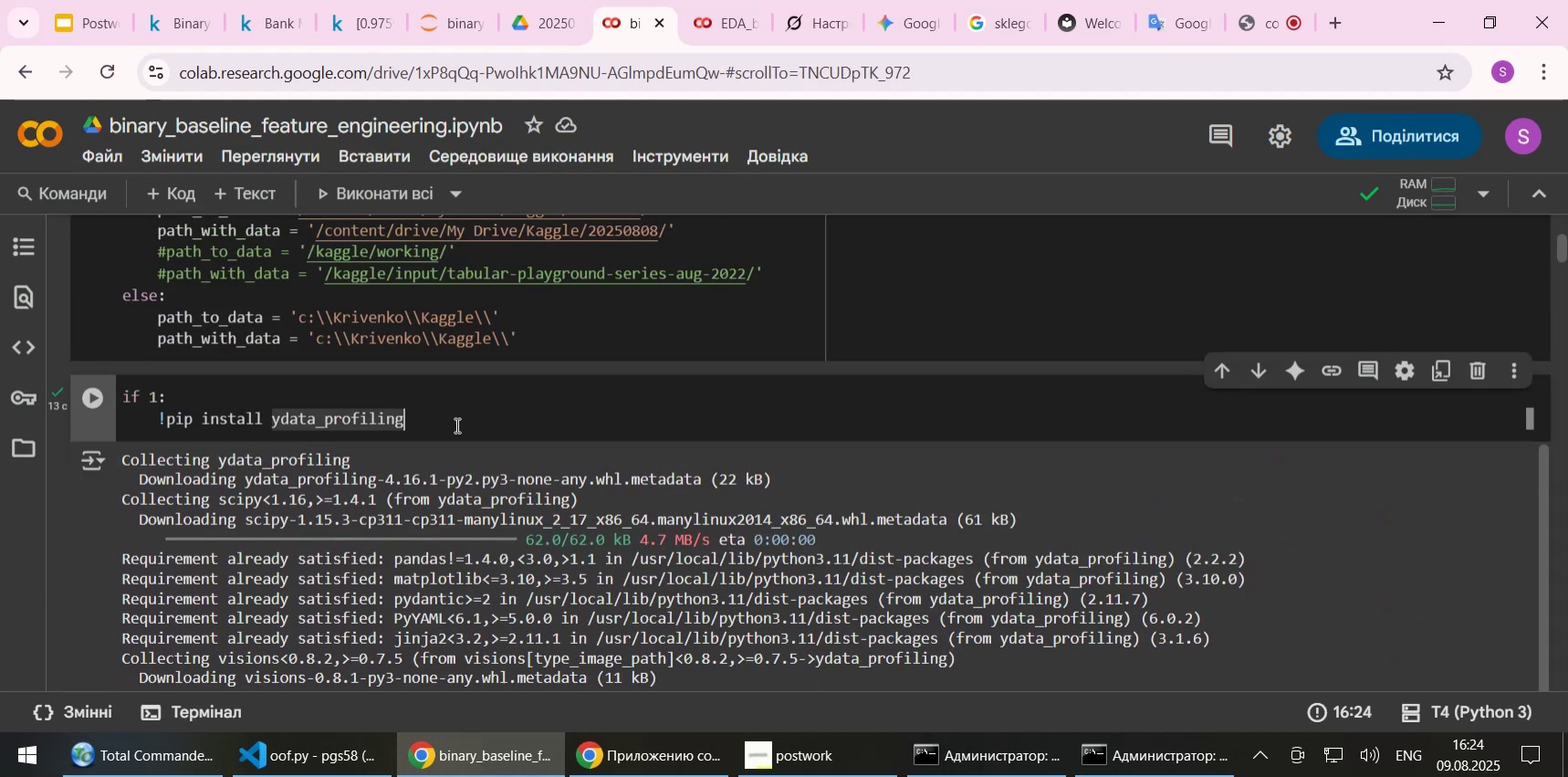 
key(NumpadEnter)
 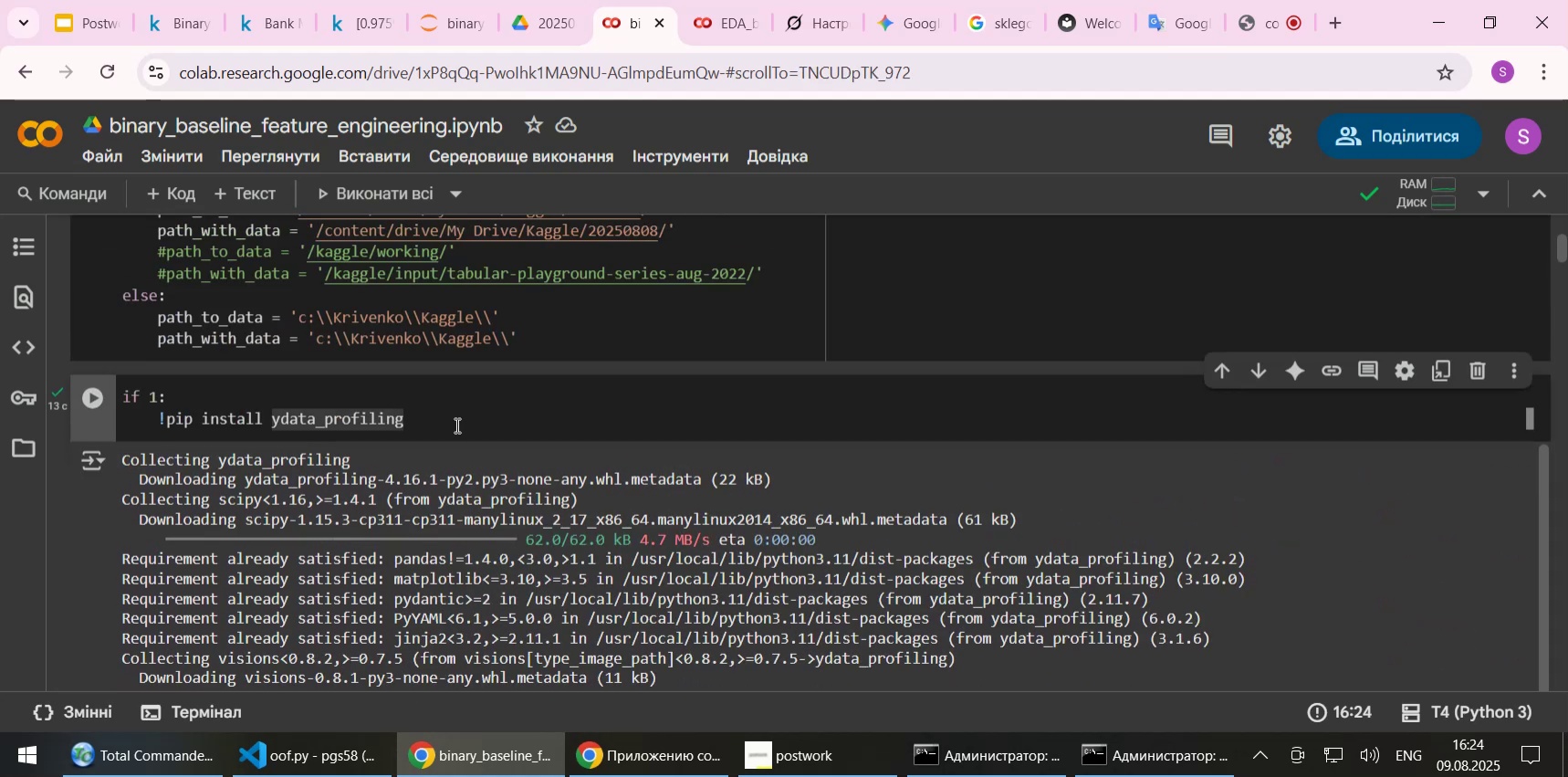 
key(Control+ControlLeft)
 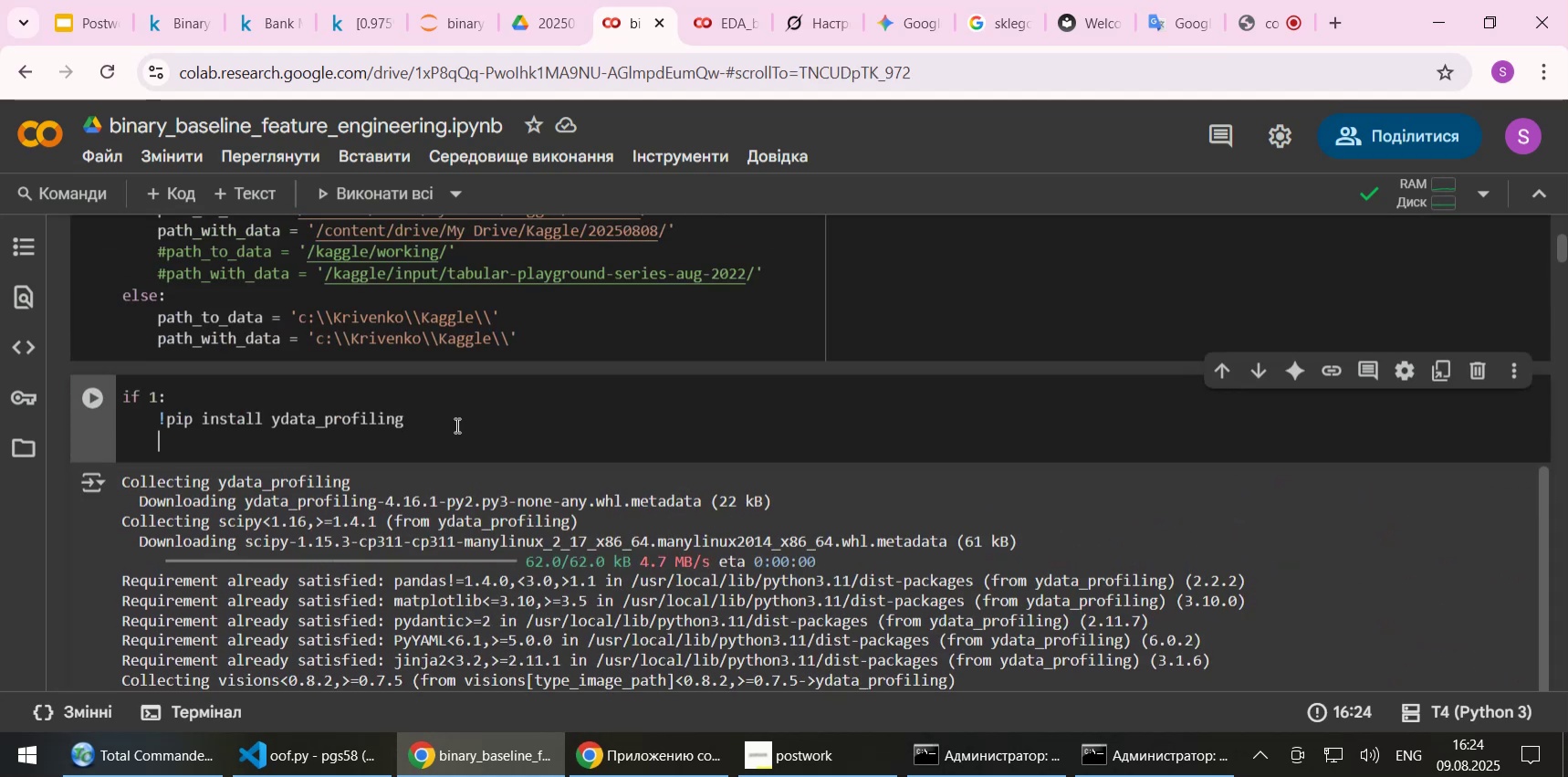 
key(Control+V)
 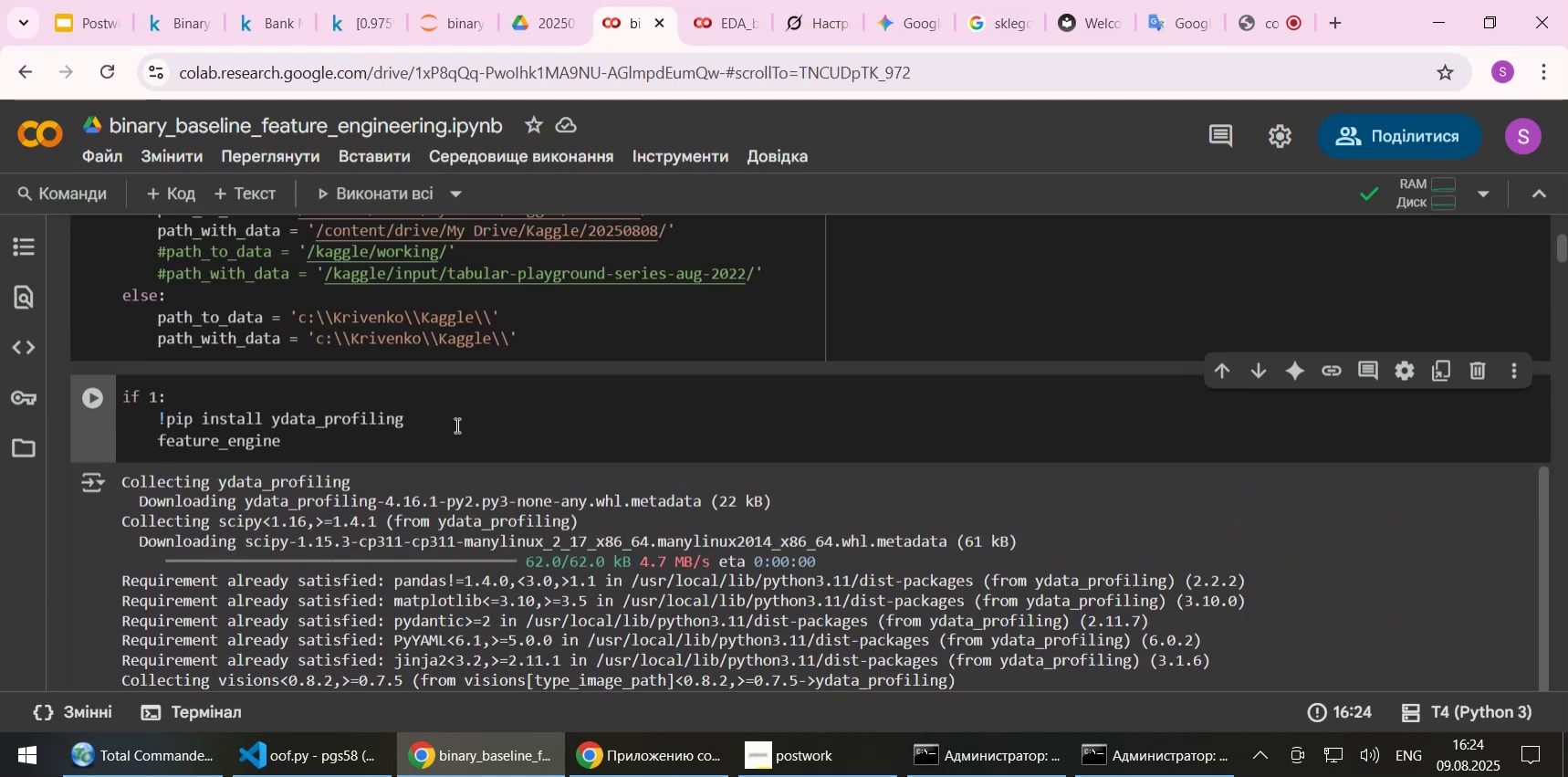 
key(Home)
 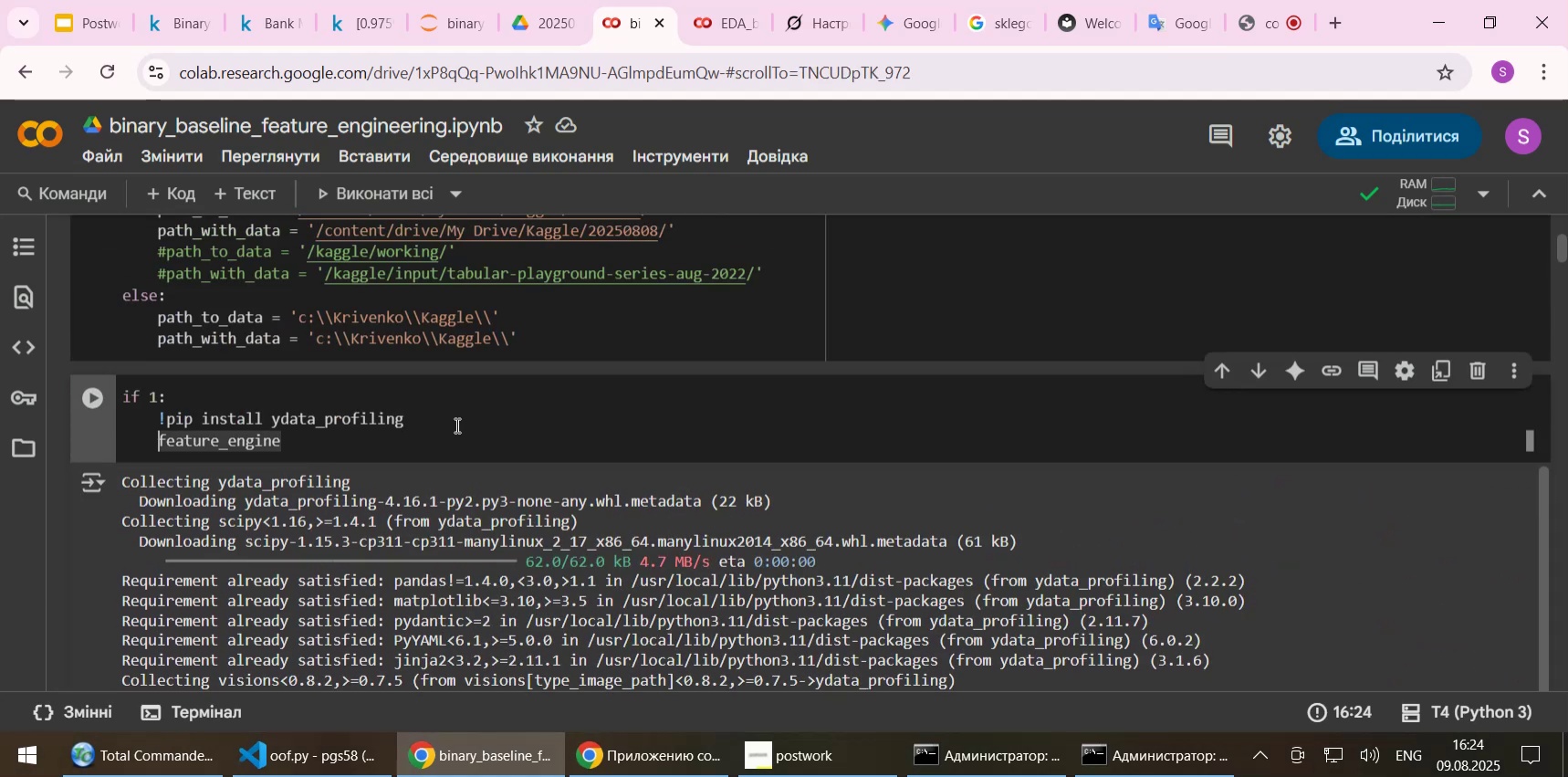 
key(ArrowUp)
 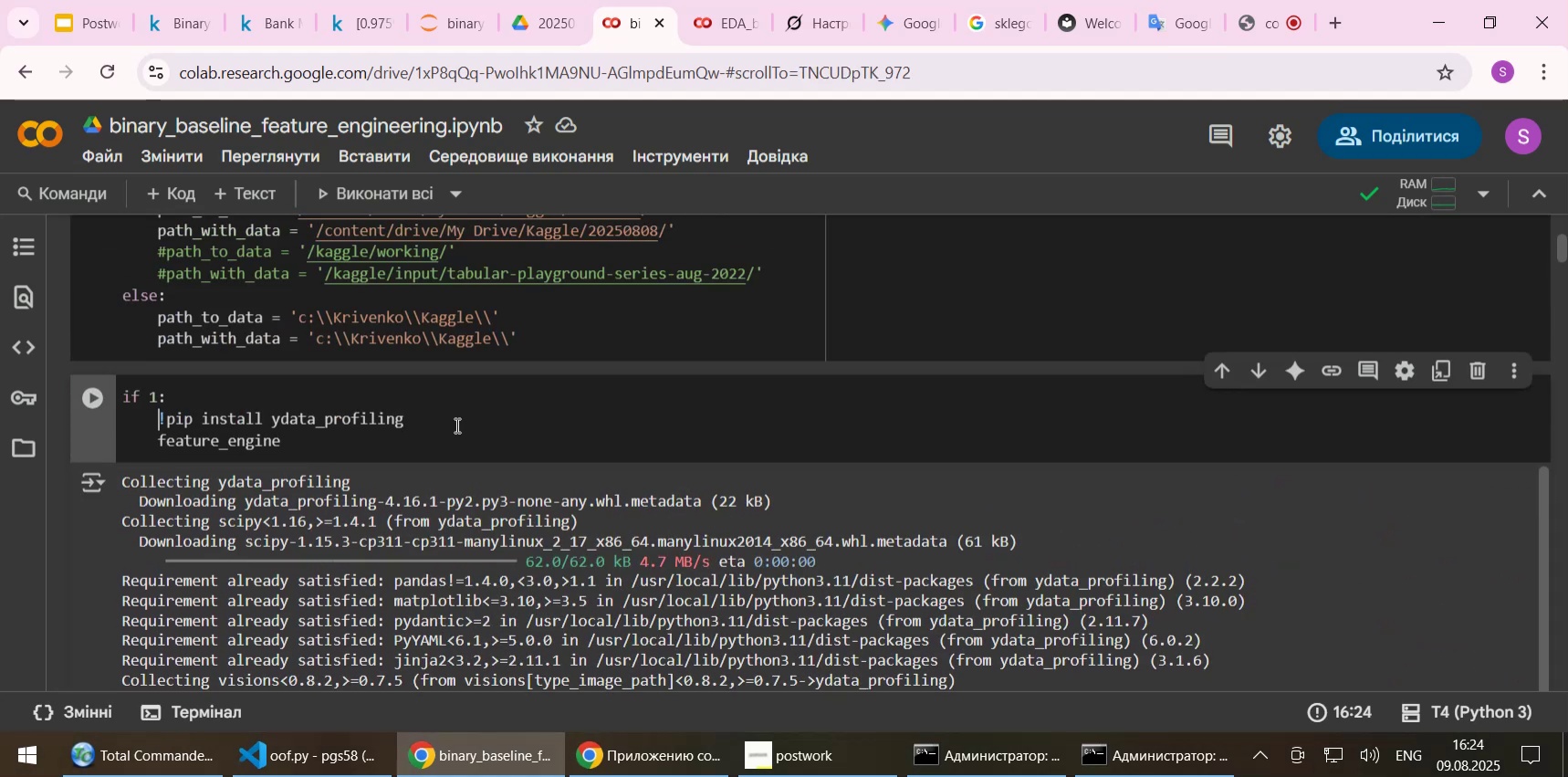 
key(Shift+End)
 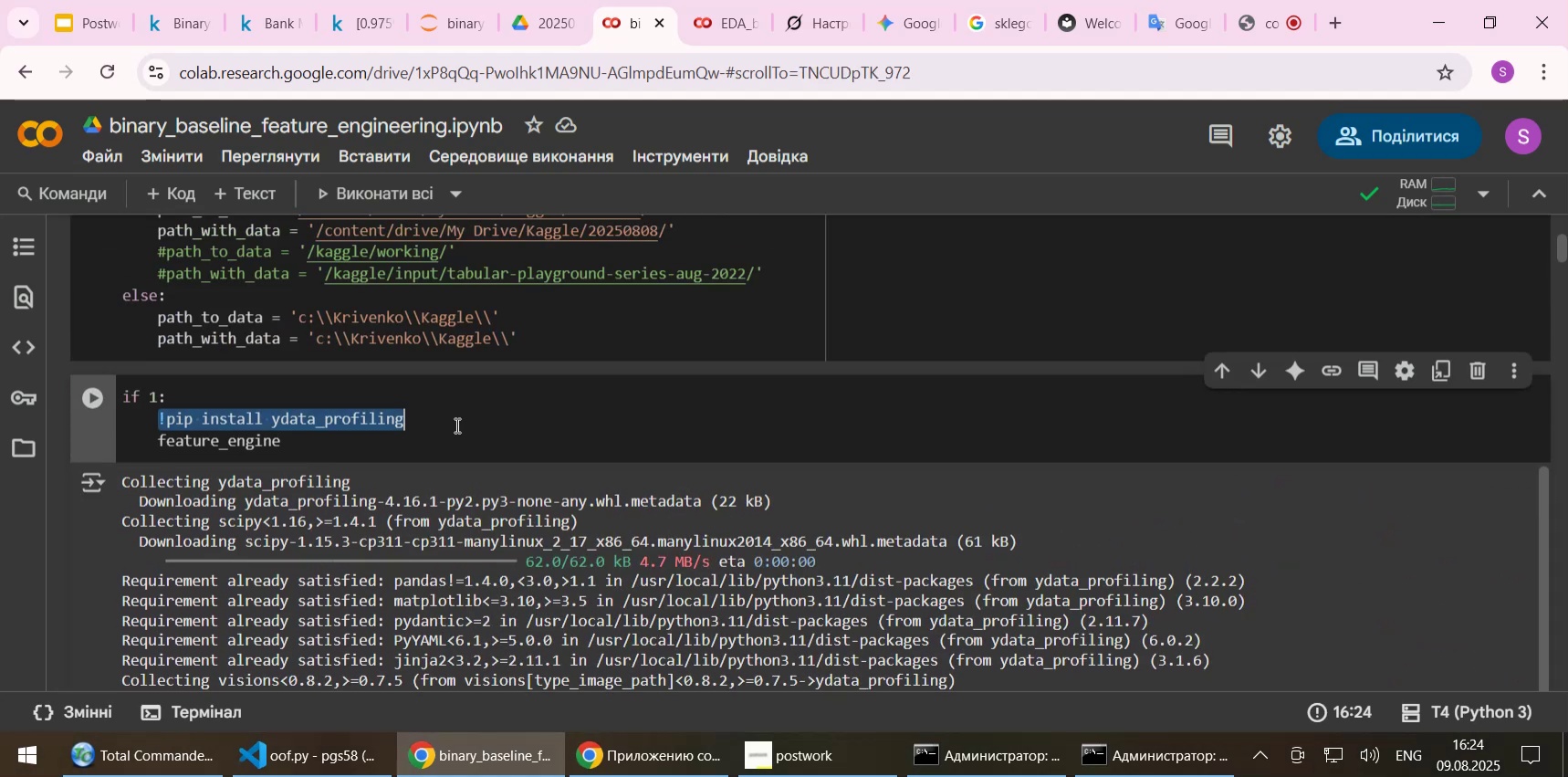 
key(Control+C)
 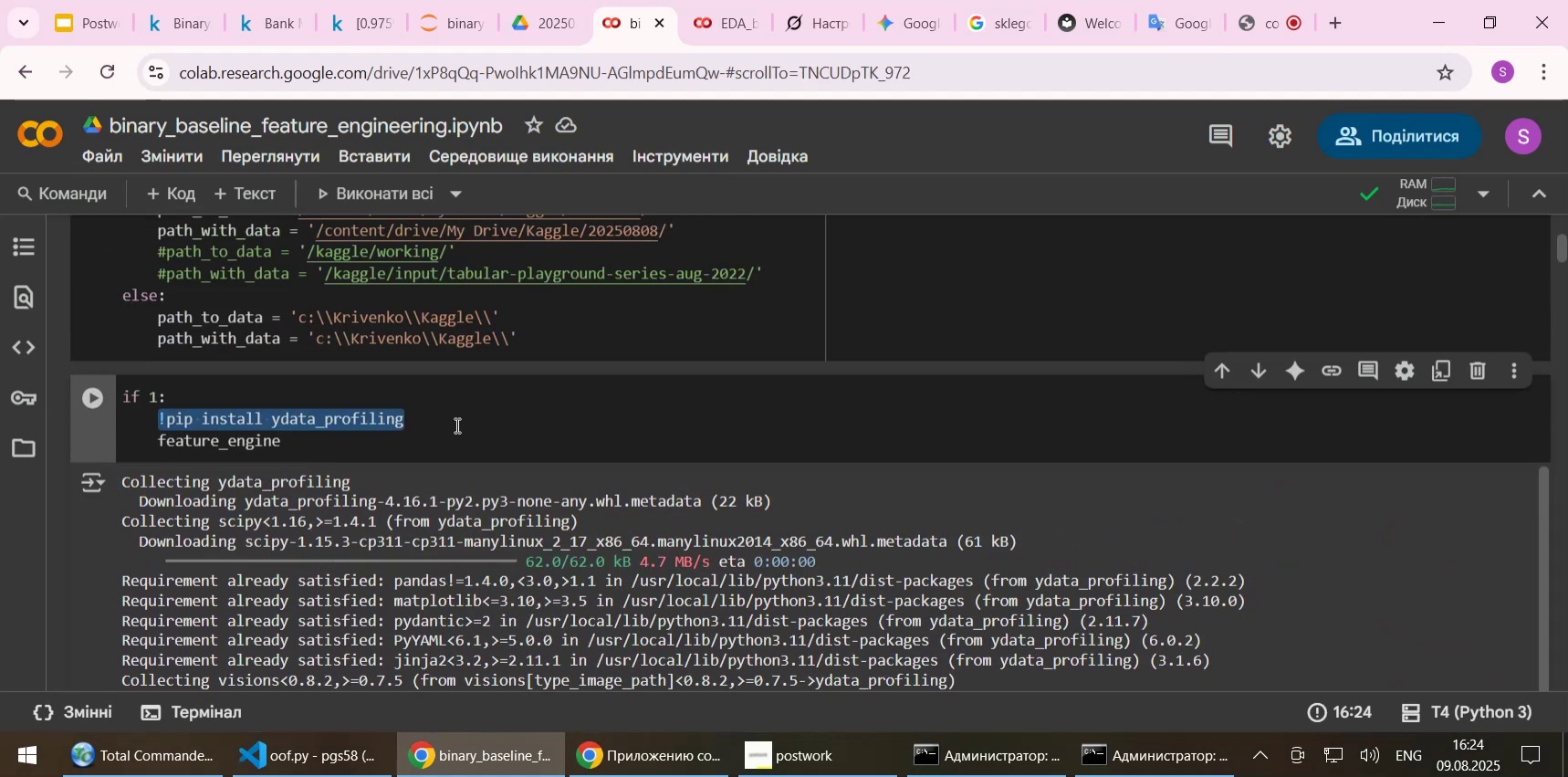 
key(End)
 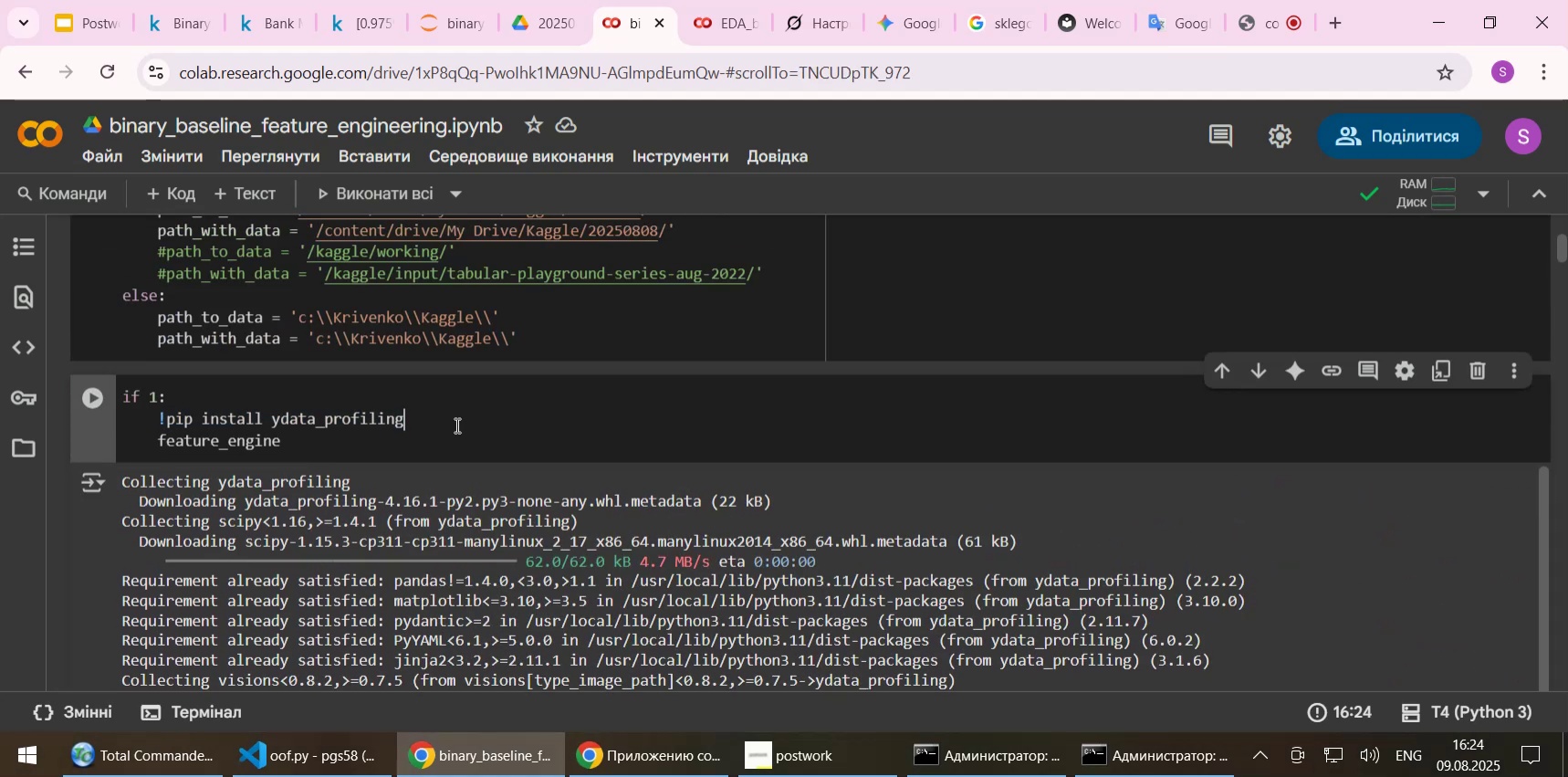 
key(Enter)
 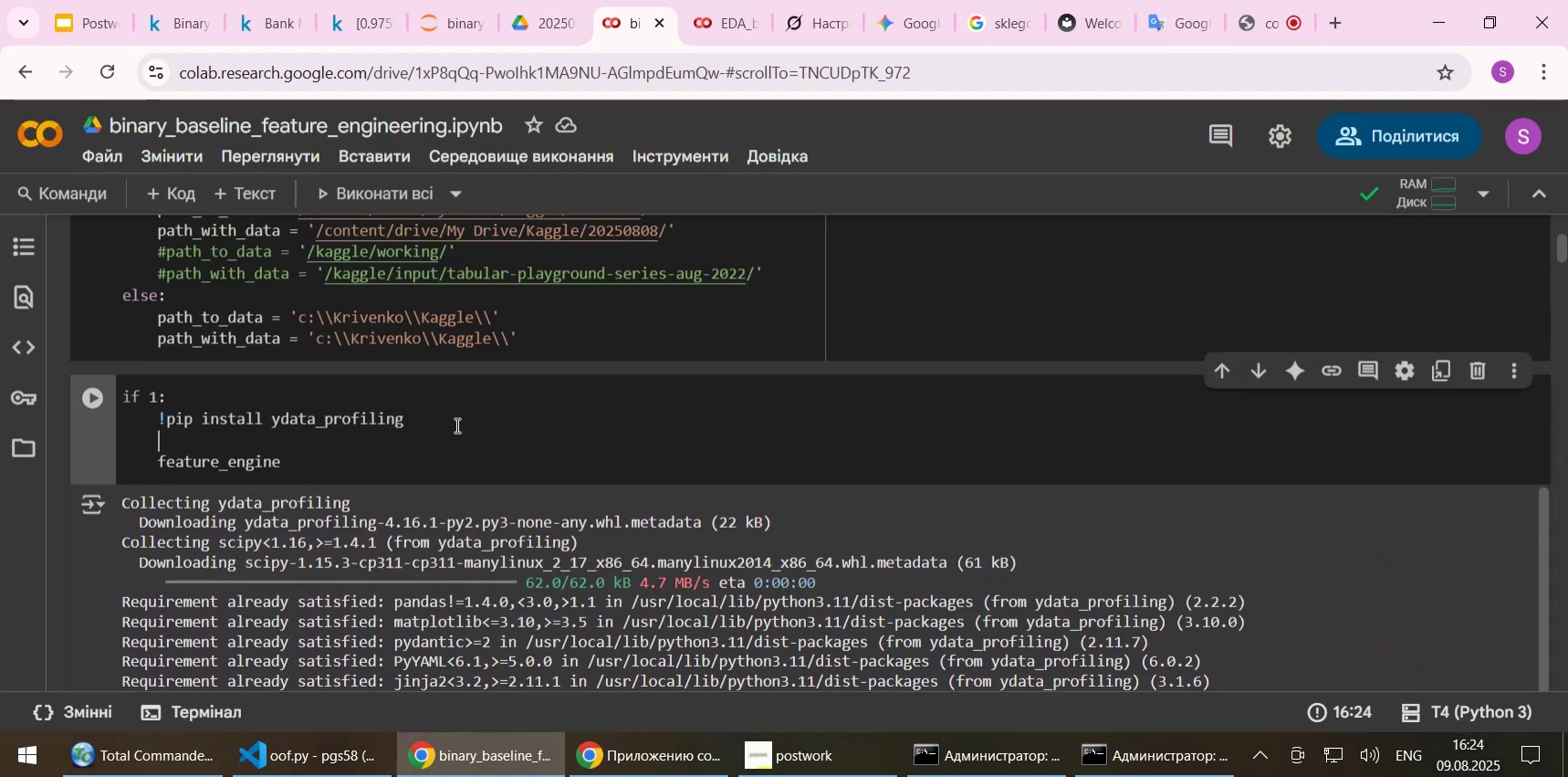 
key(Control+V)
 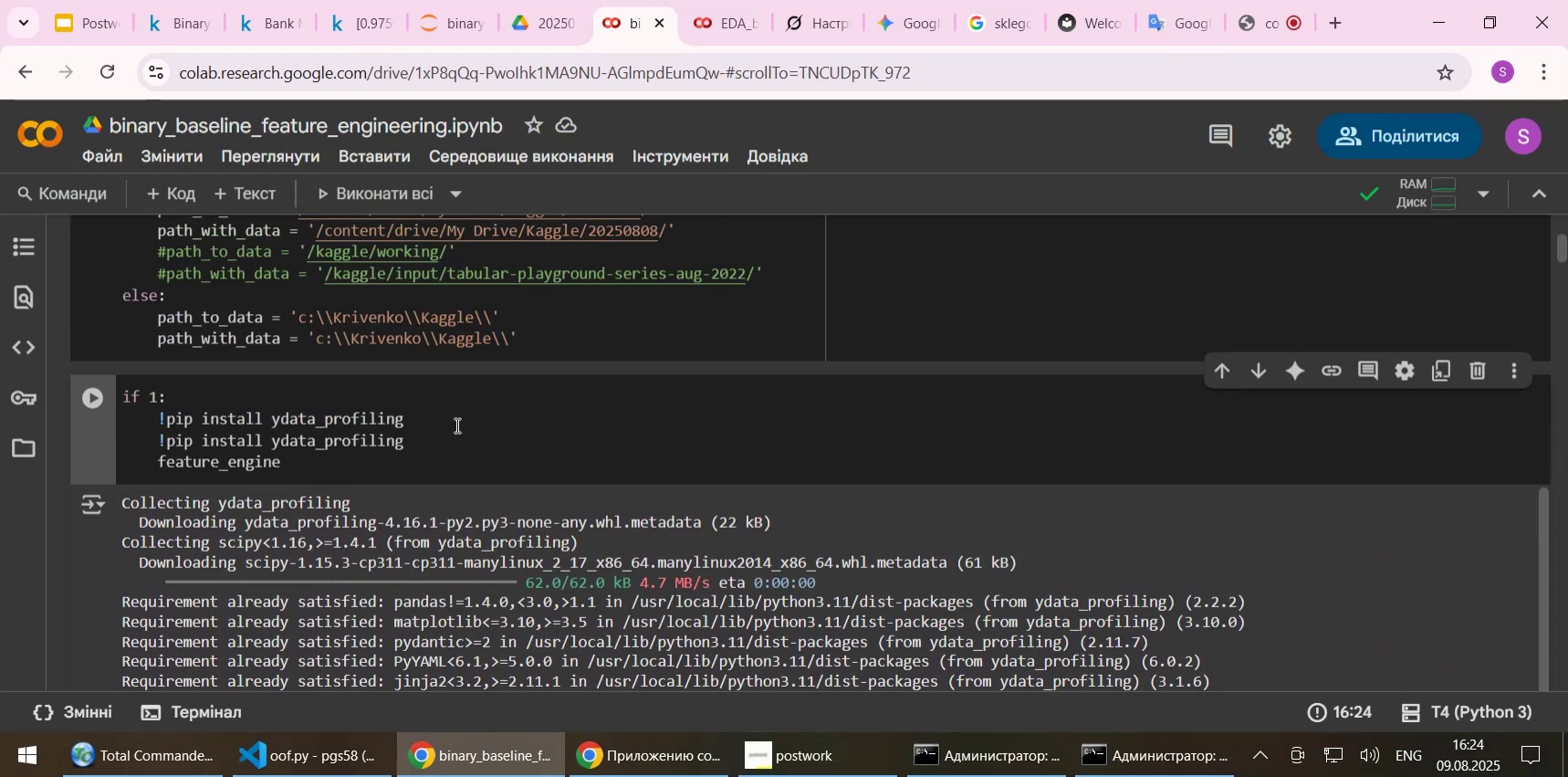 
hold_key(key=ShiftLeft, duration=0.62)
 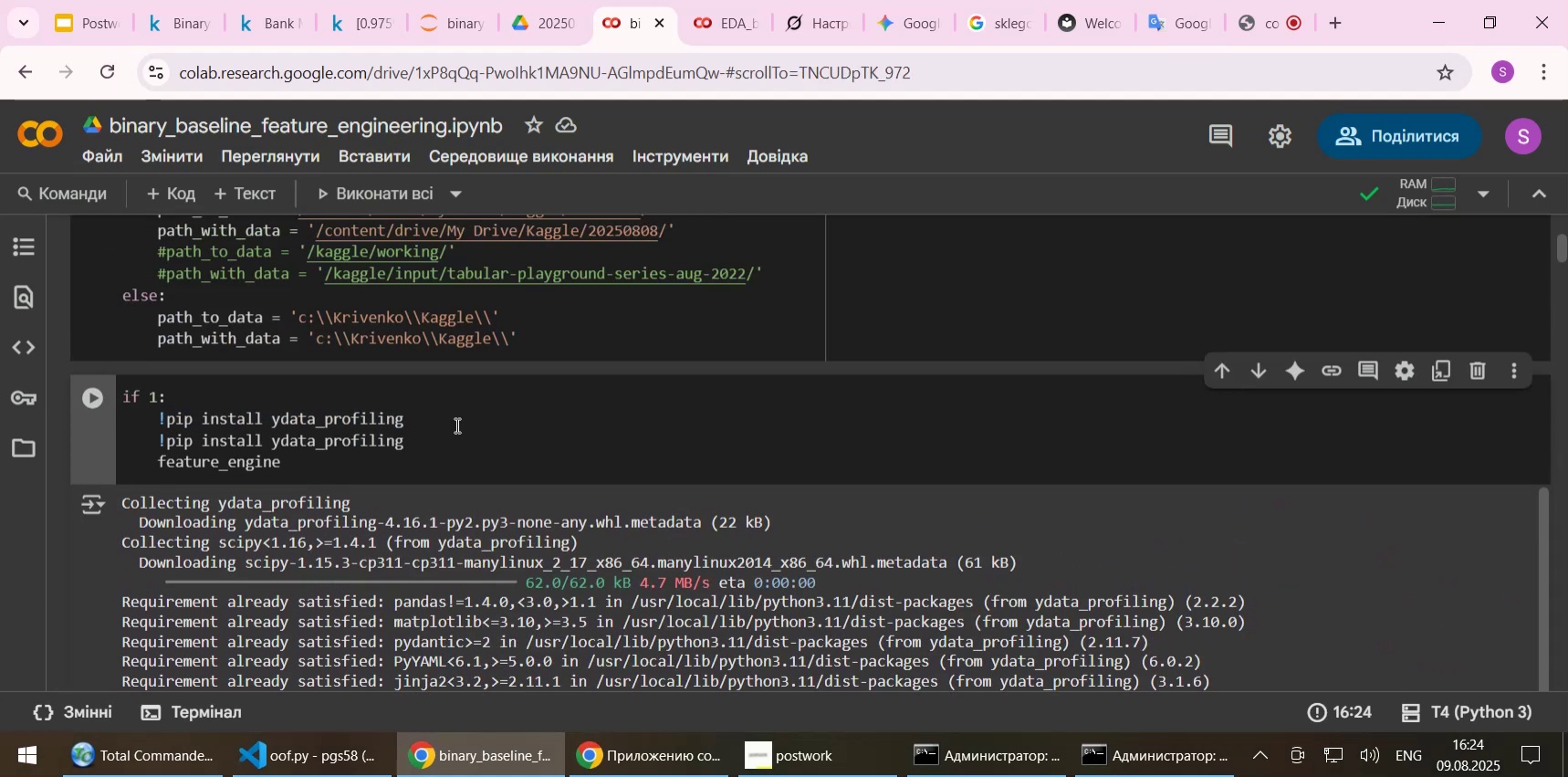 
key(Home)
 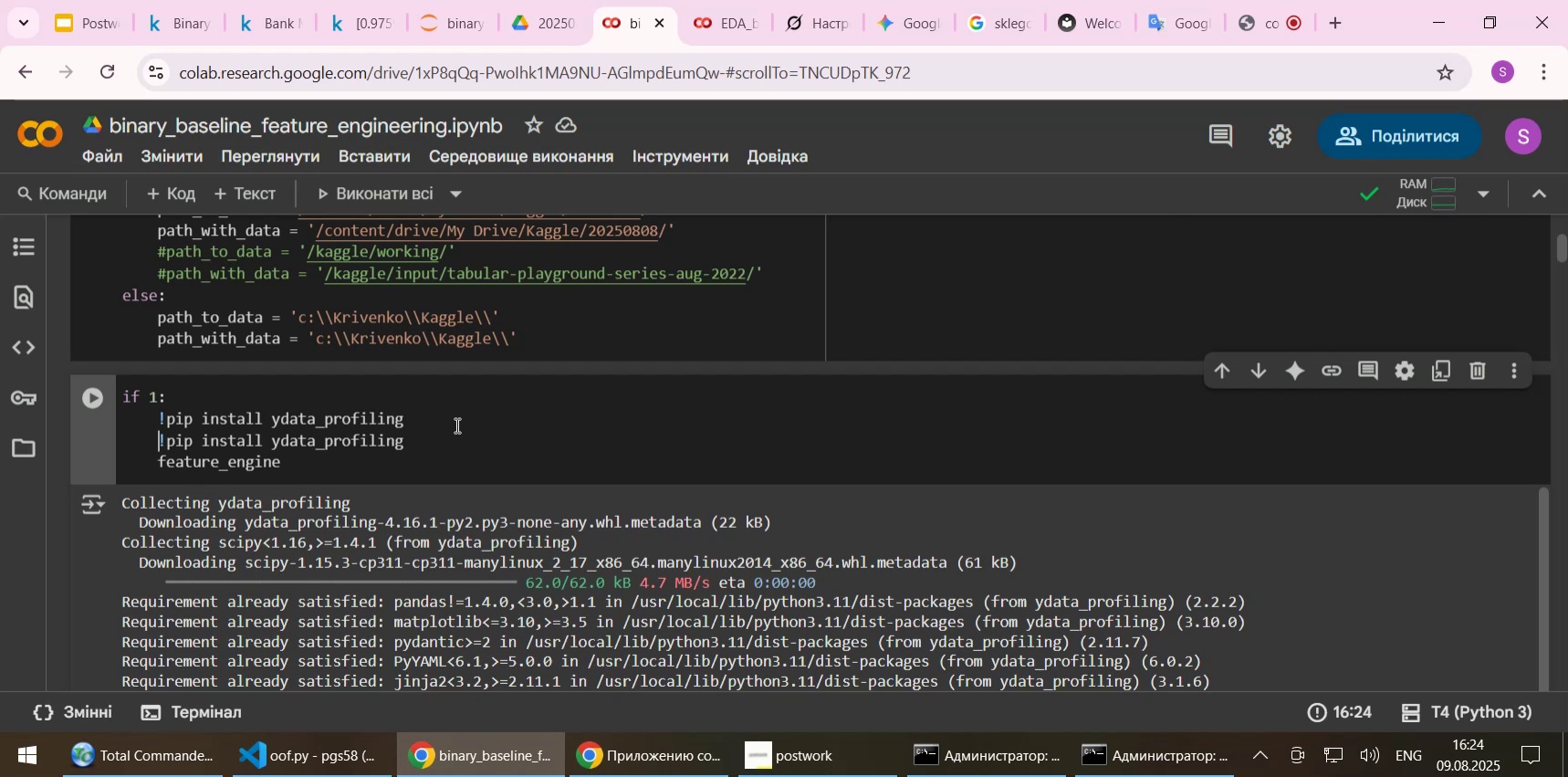 
key(Home)
 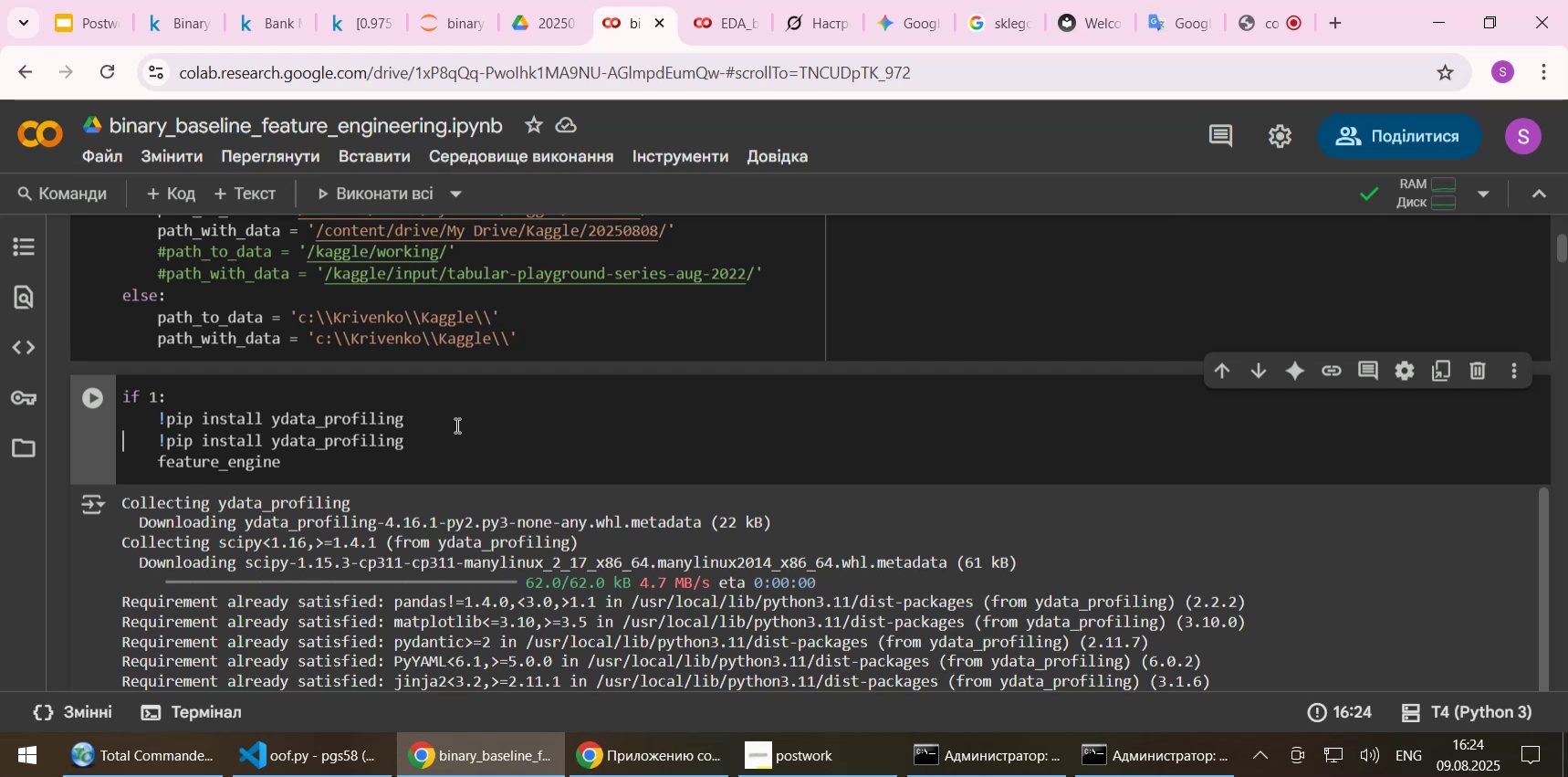 
key(Shift+ArrowDown)
 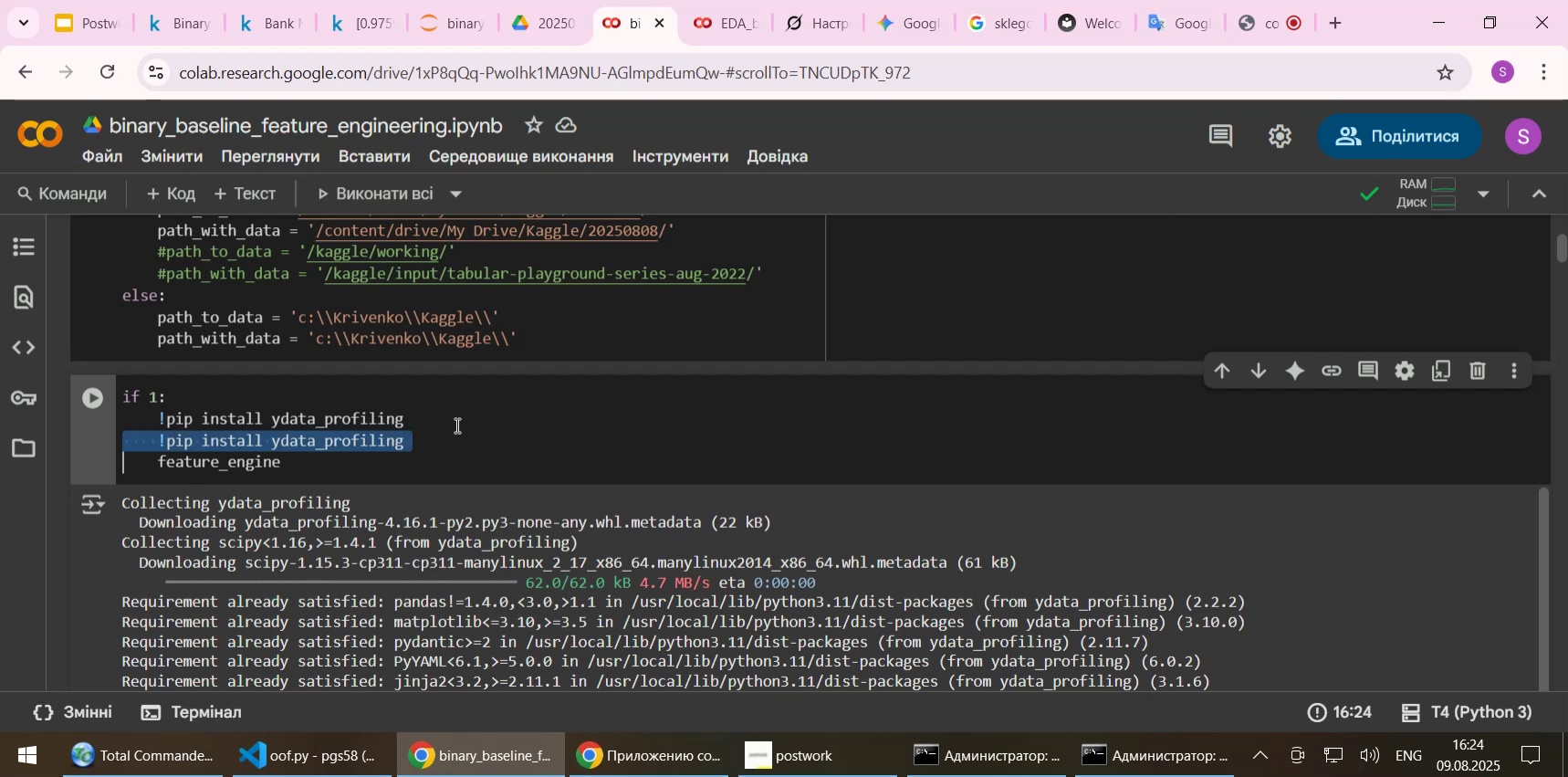 
key(Shift+ArrowDown)
 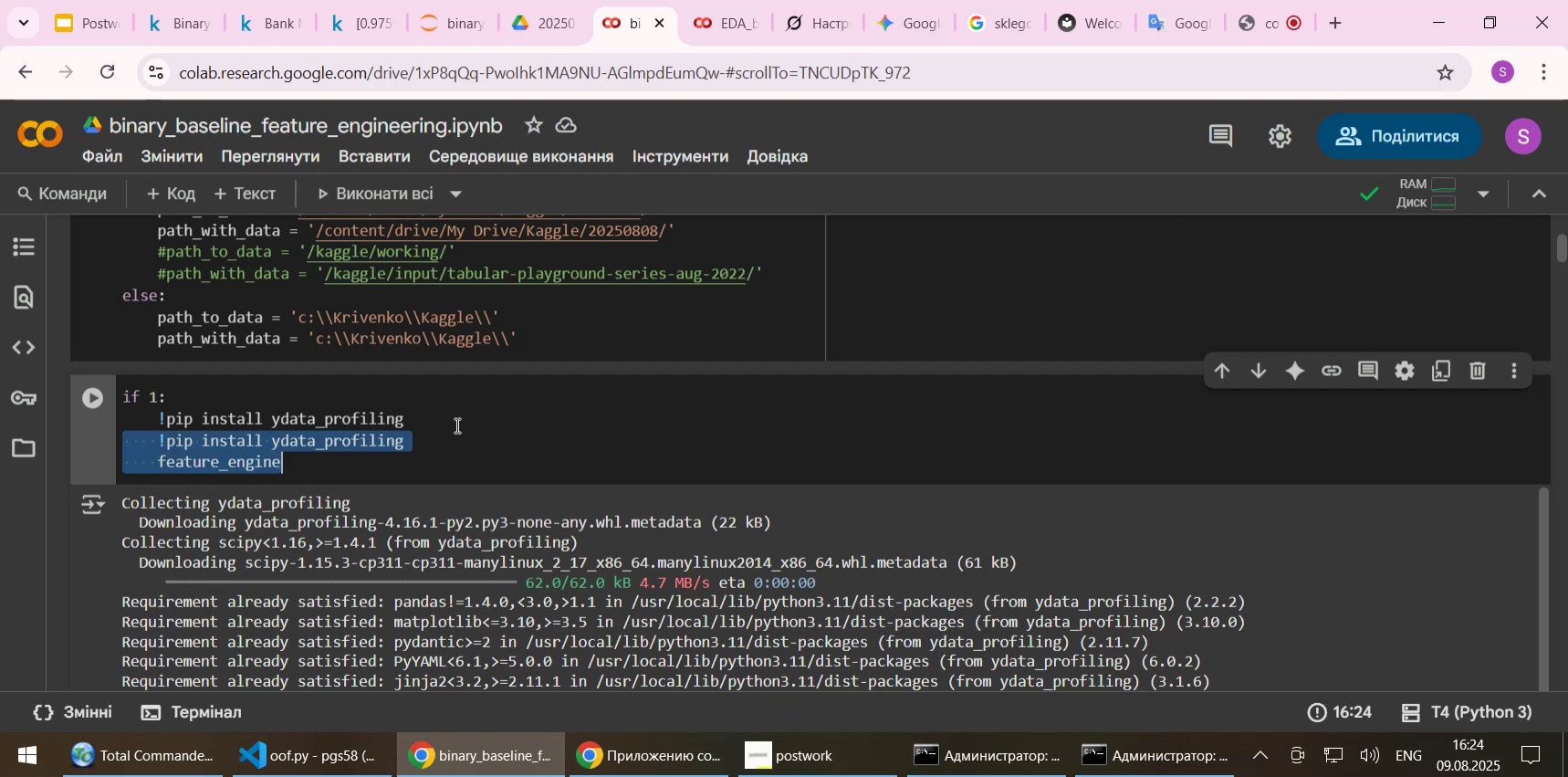 
key(Delete)
 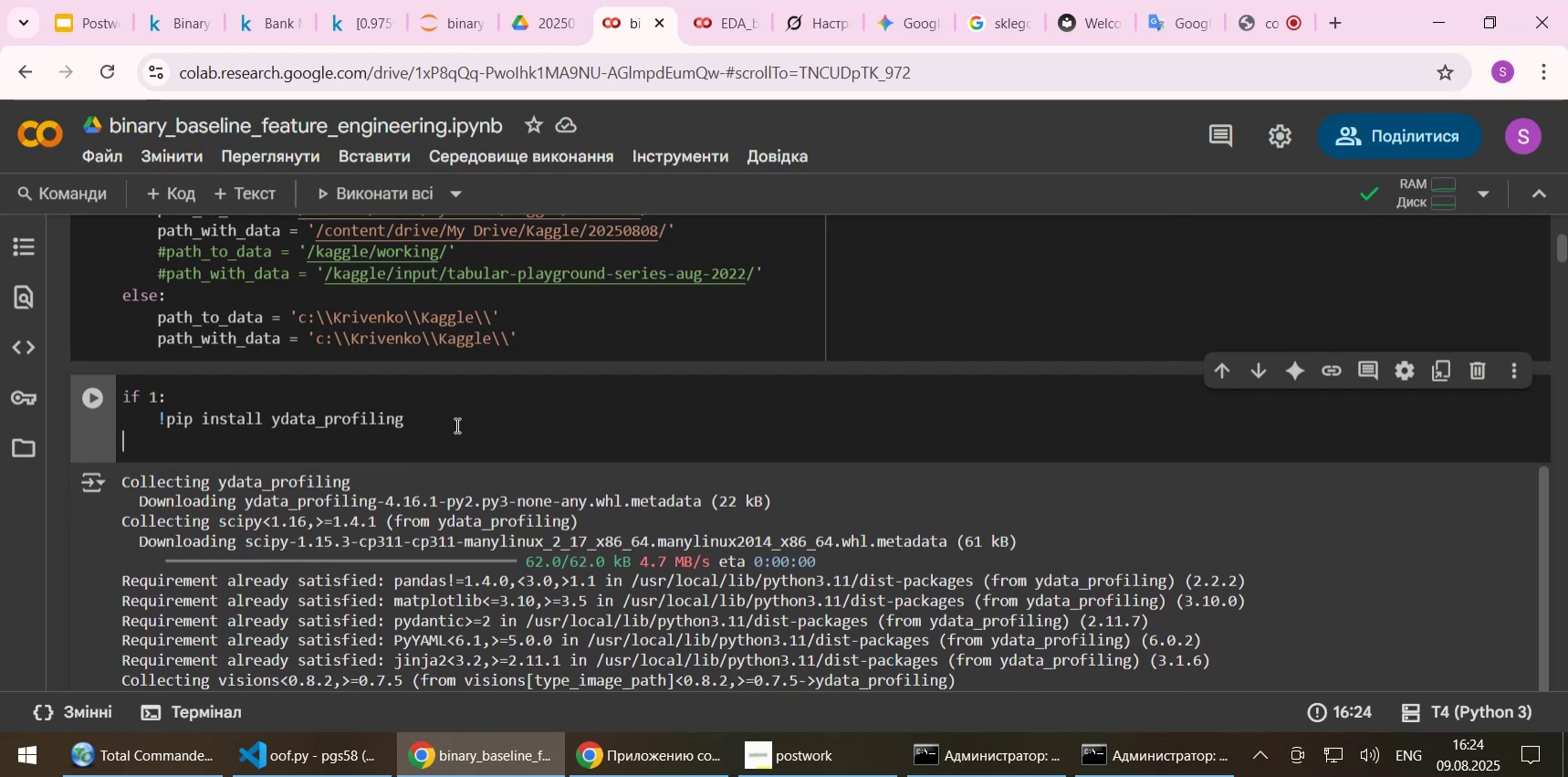 
scroll: coordinate [441, 646], scroll_direction: down, amount: 23.0
 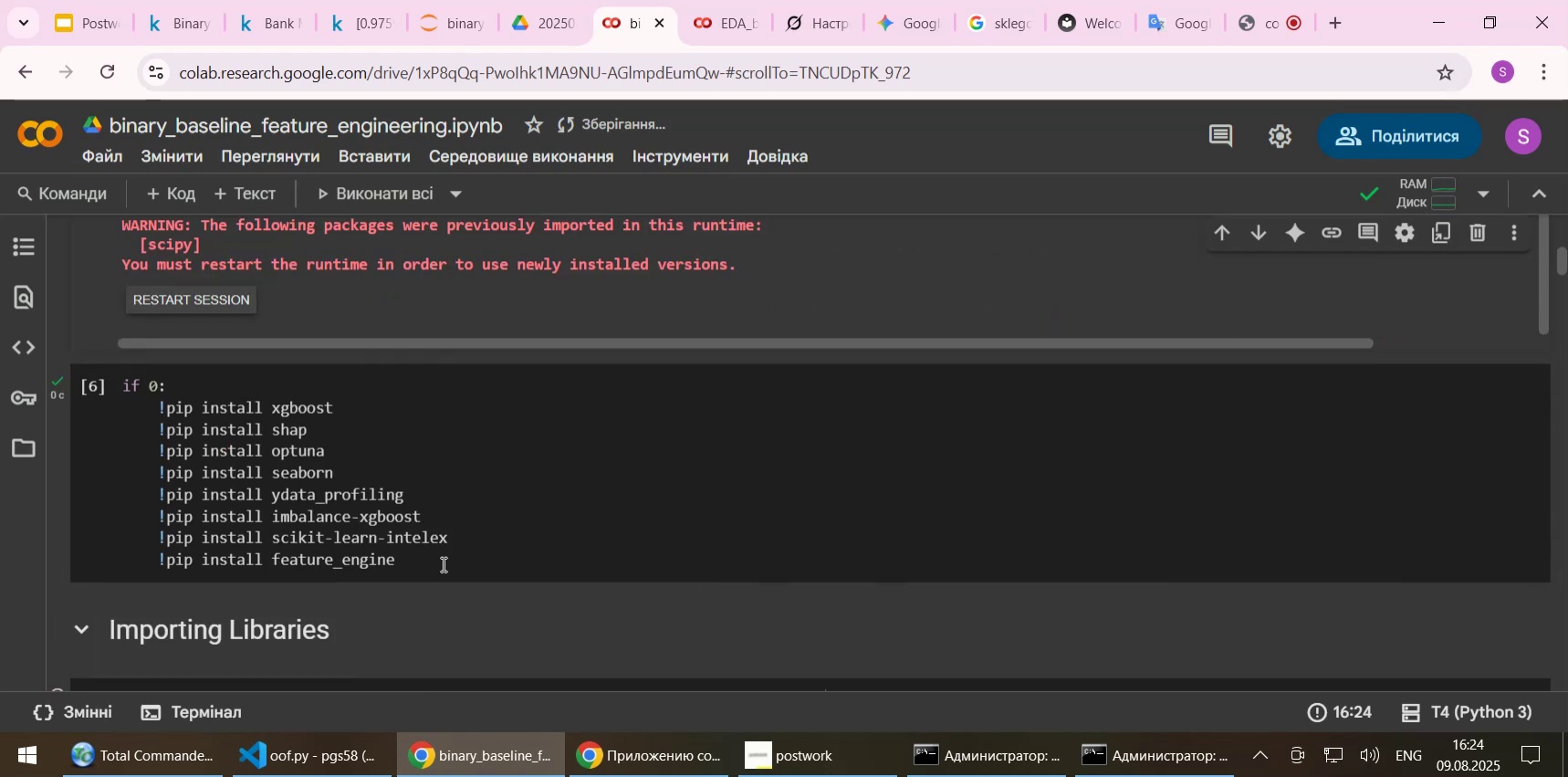 
left_click([448, 546])
 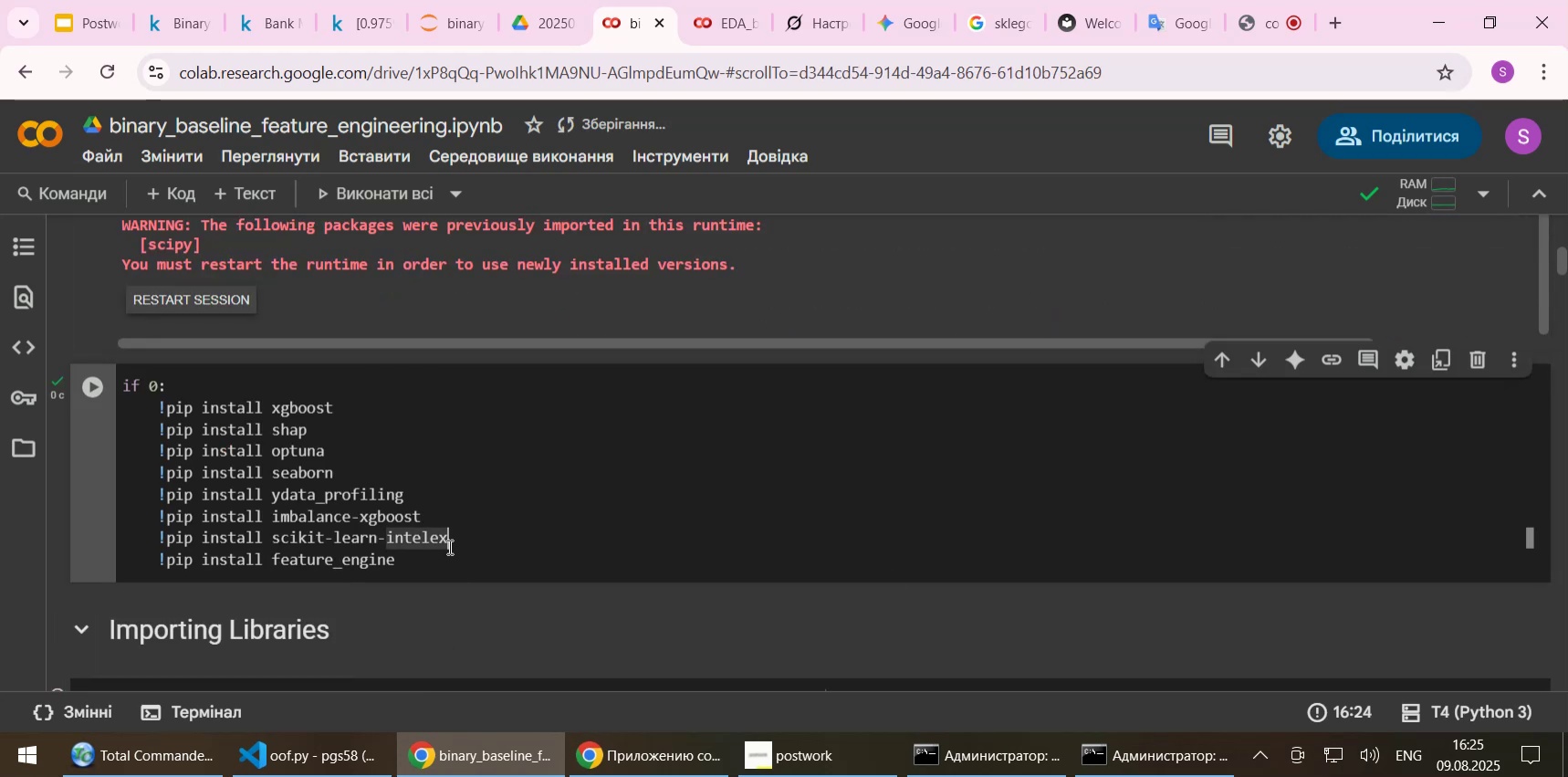 
key(ArrowDown)
 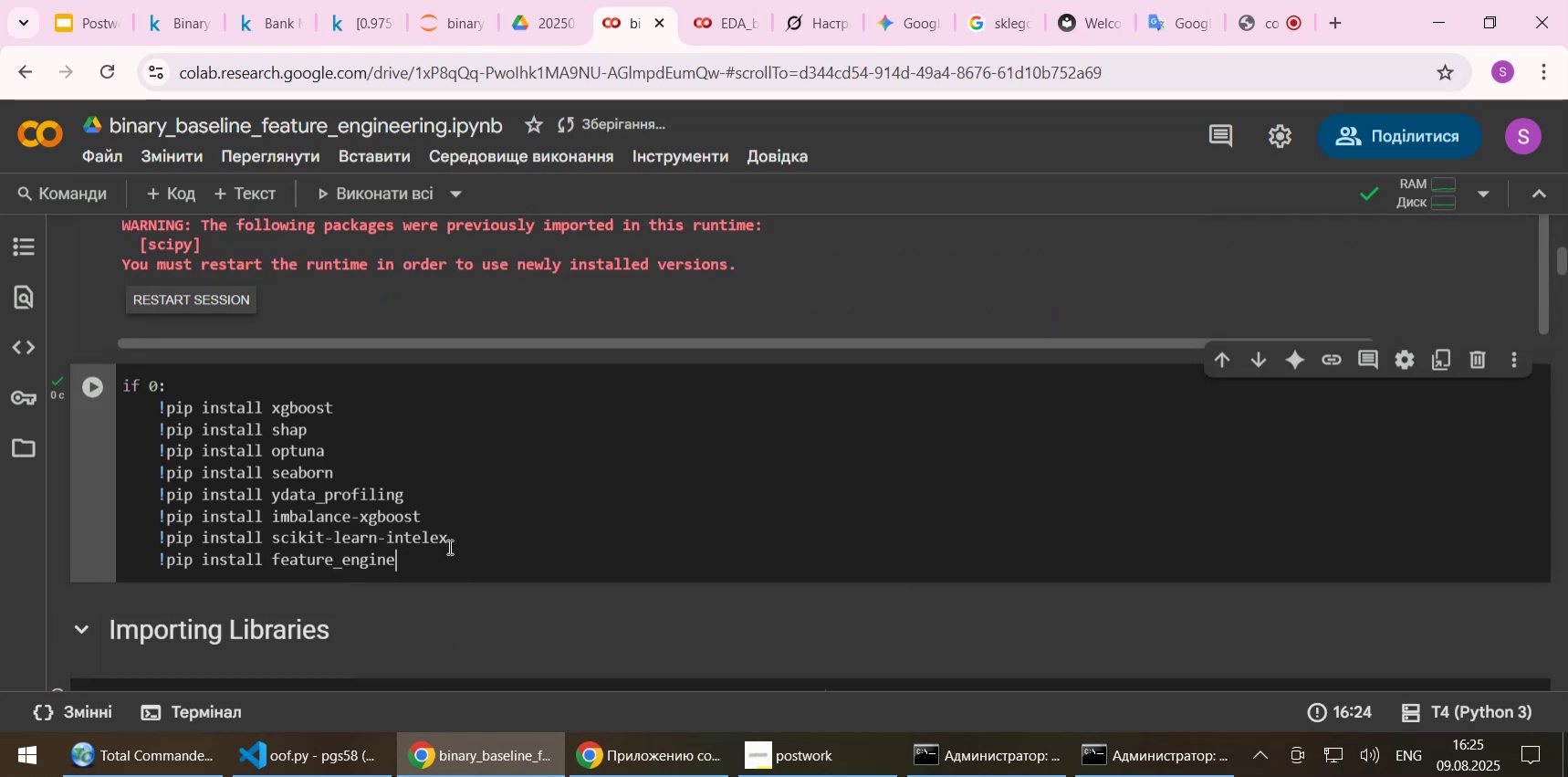 
key(Shift+Home)
 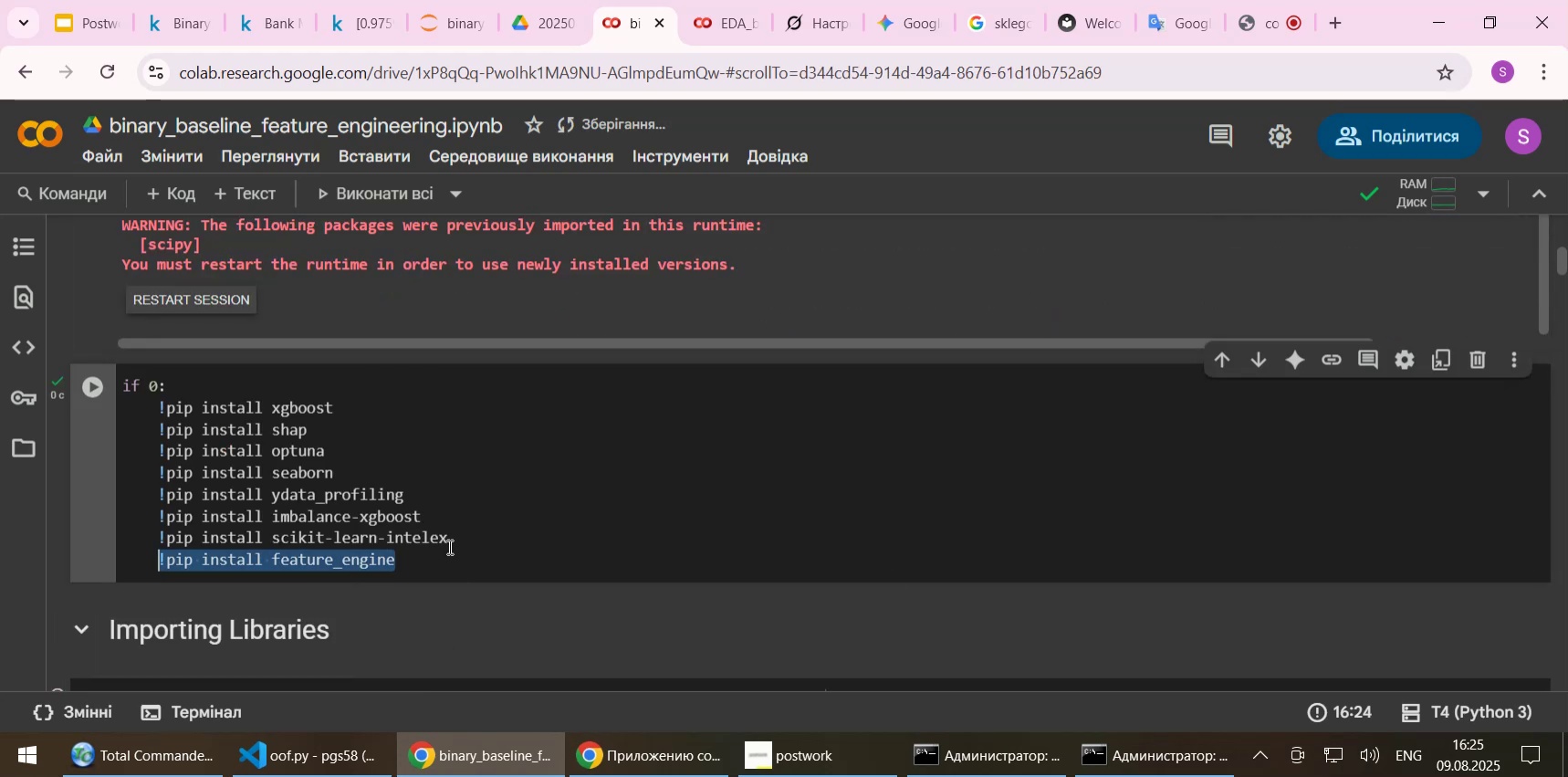 
key(Control+C)
 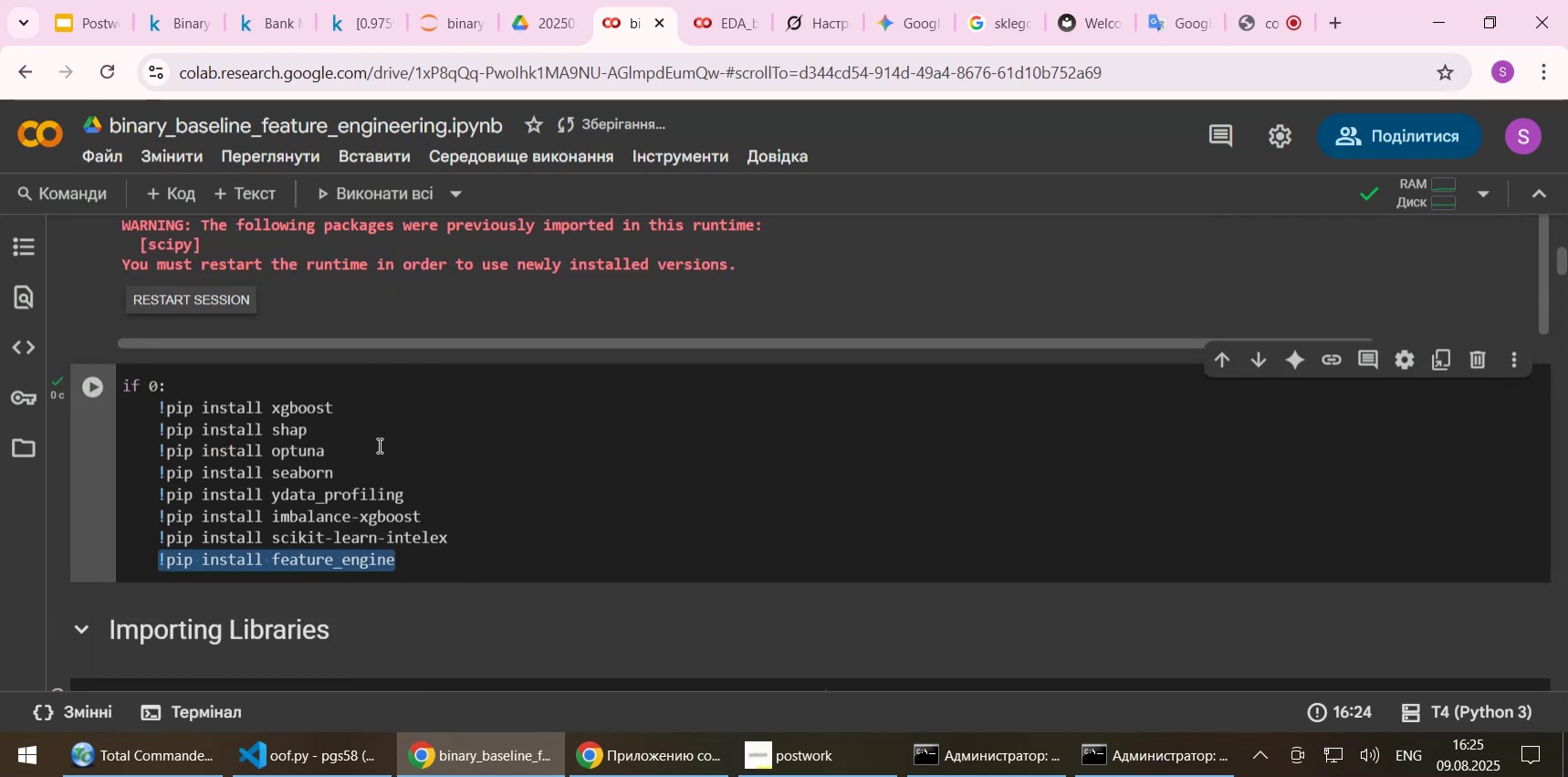 
scroll: coordinate [387, 431], scroll_direction: up, amount: 12.0
 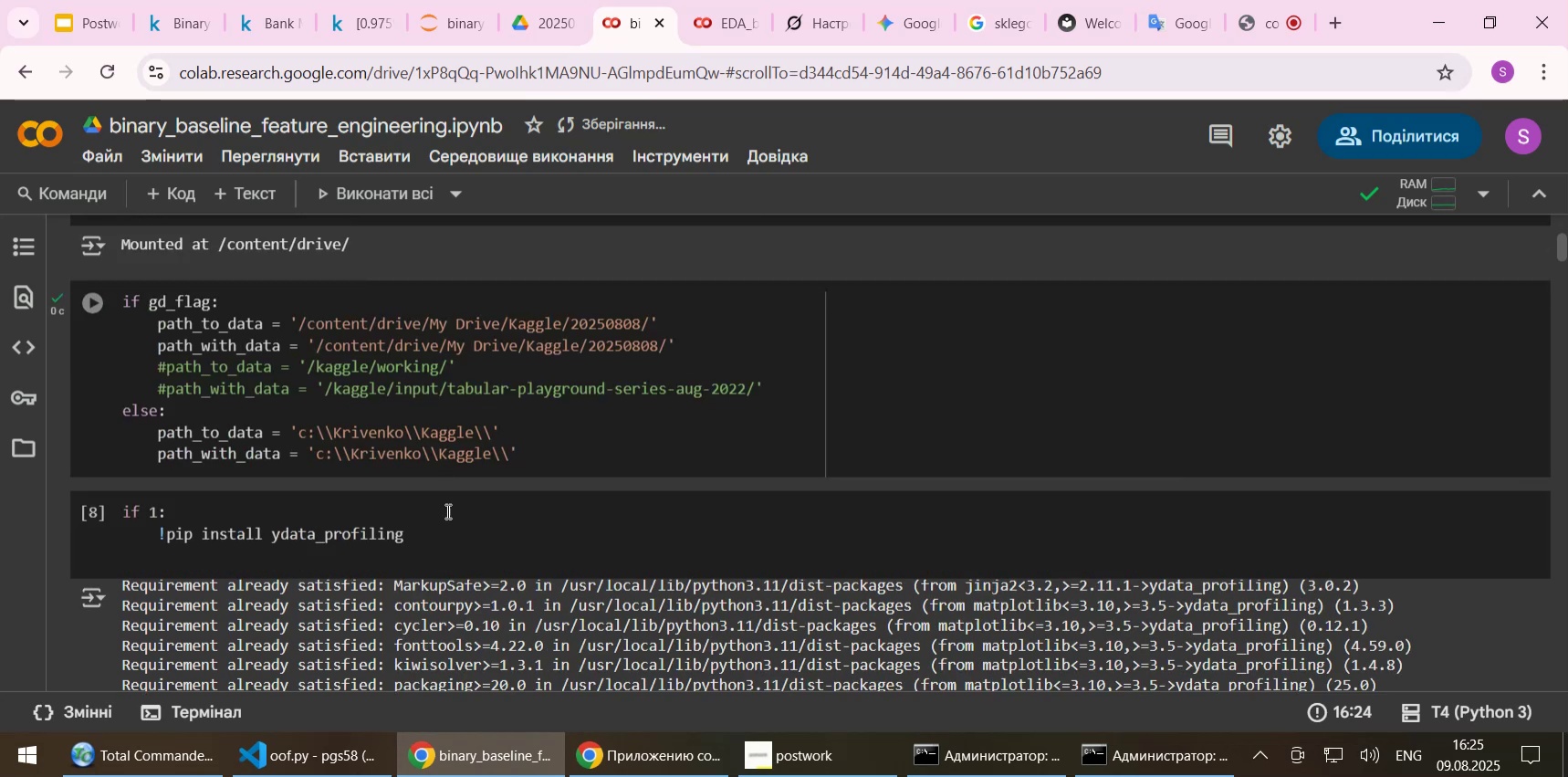 
left_click([444, 528])
 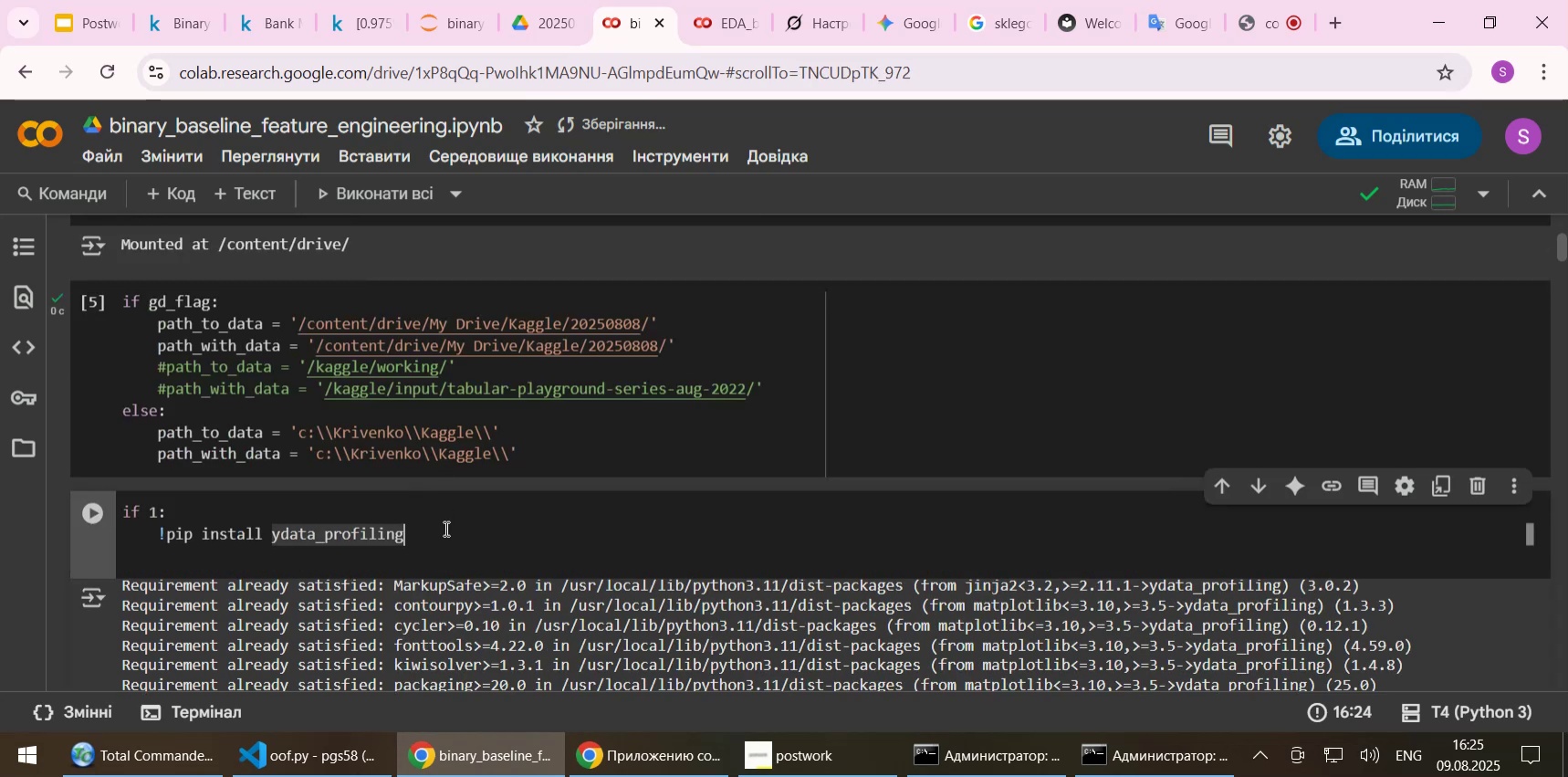 
key(NumpadEnter)
 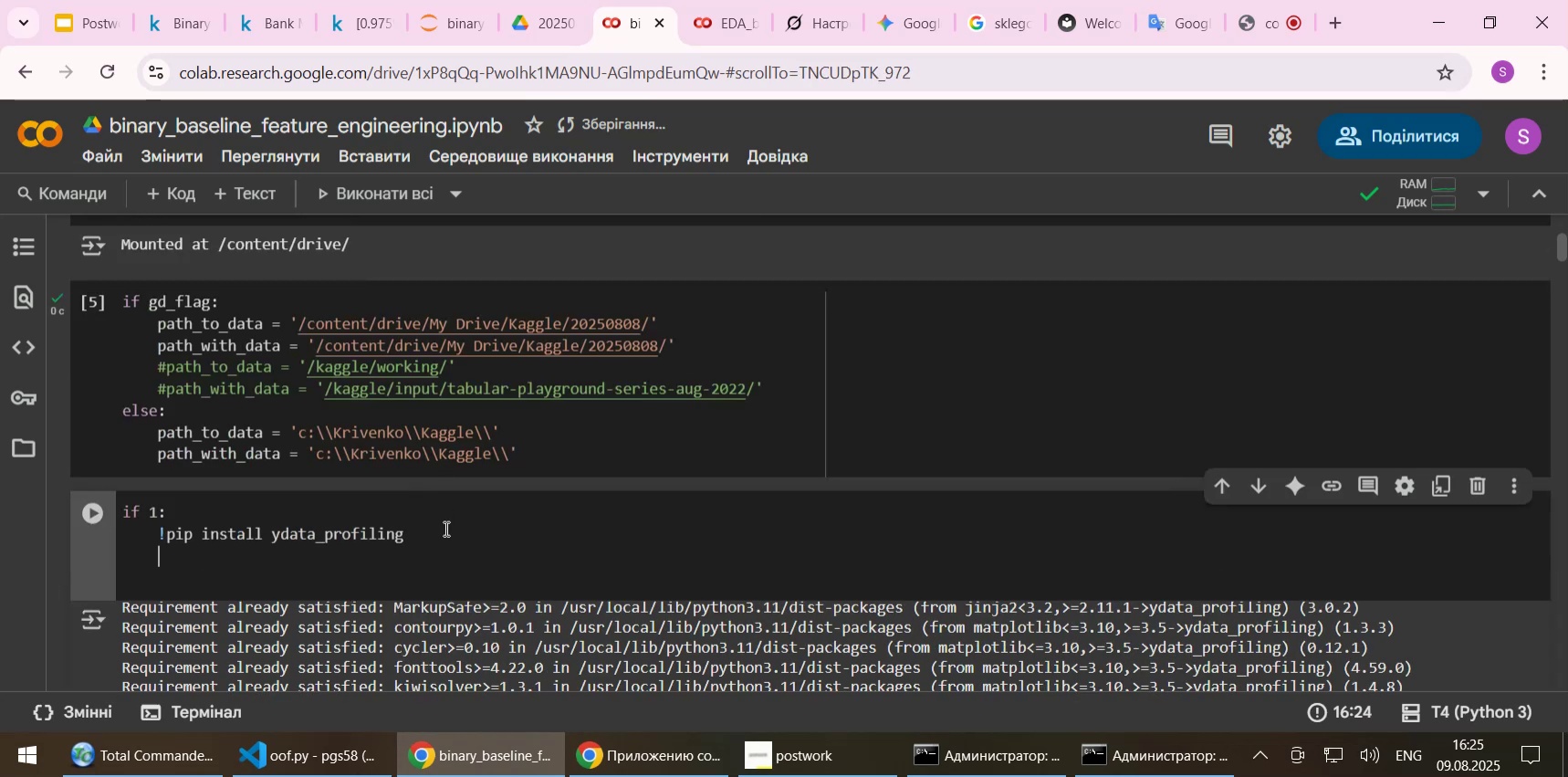 
key(Control+ControlLeft)
 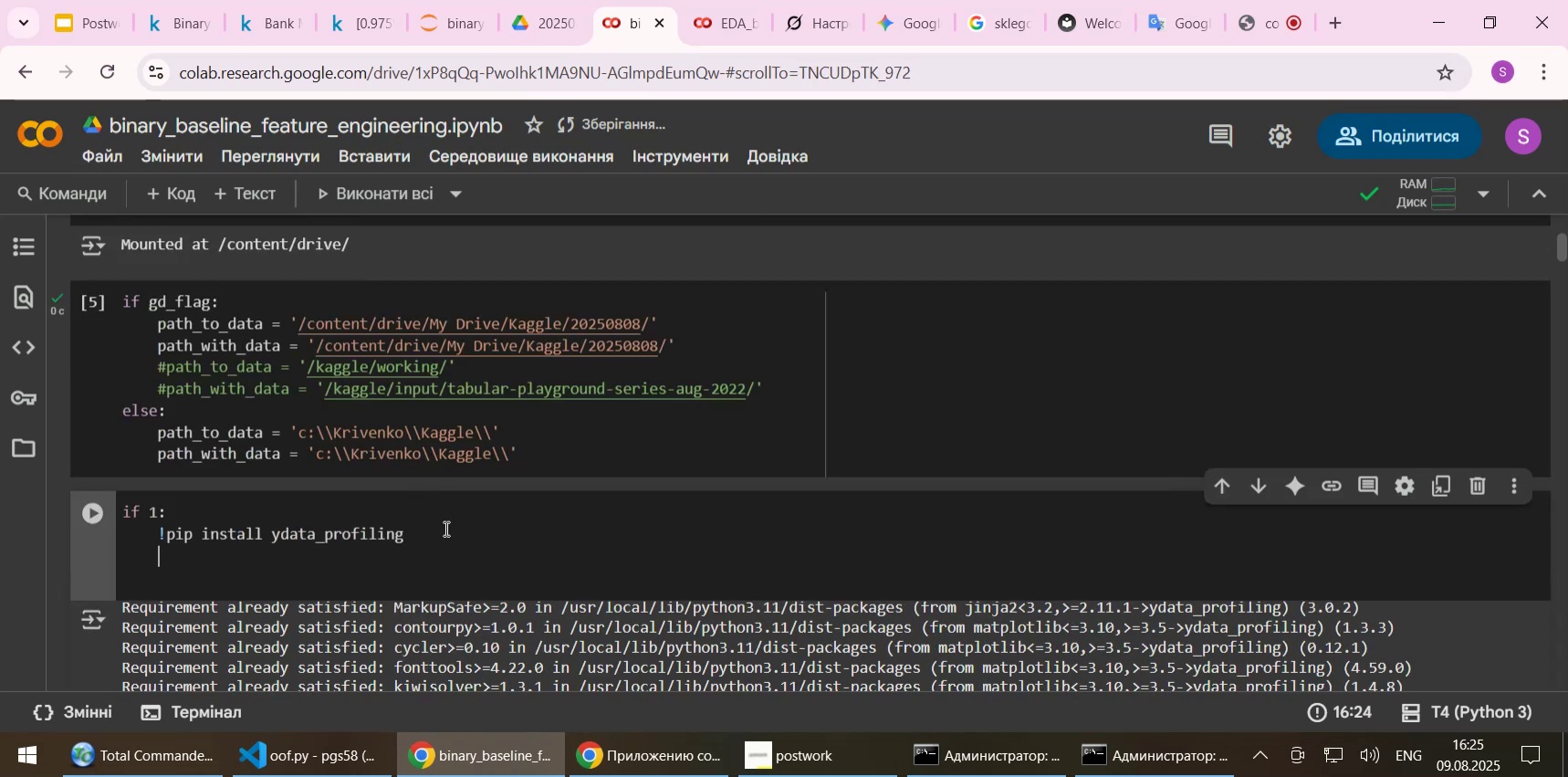 
key(Control+V)
 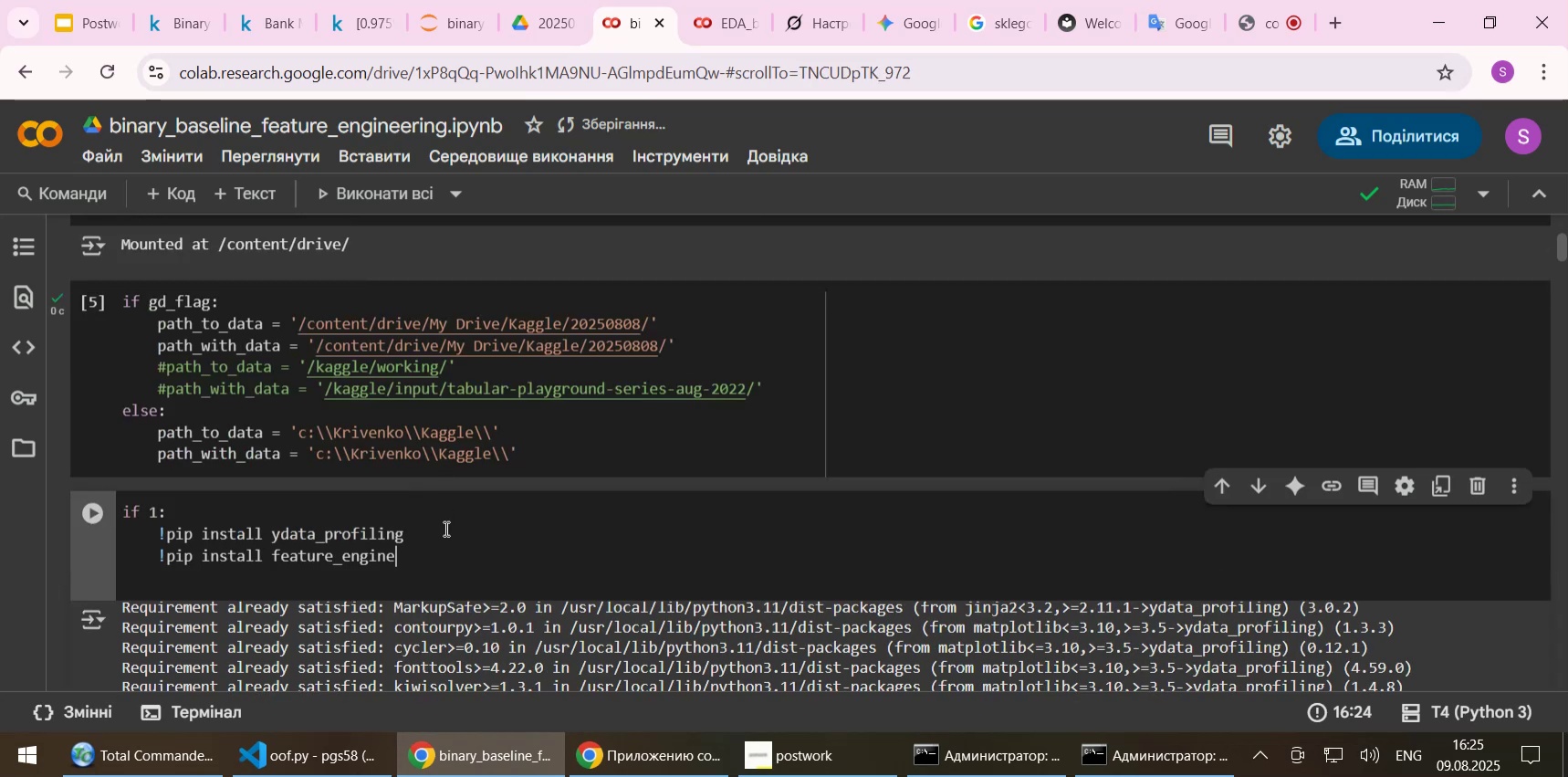 
key(Control+ControlLeft)
 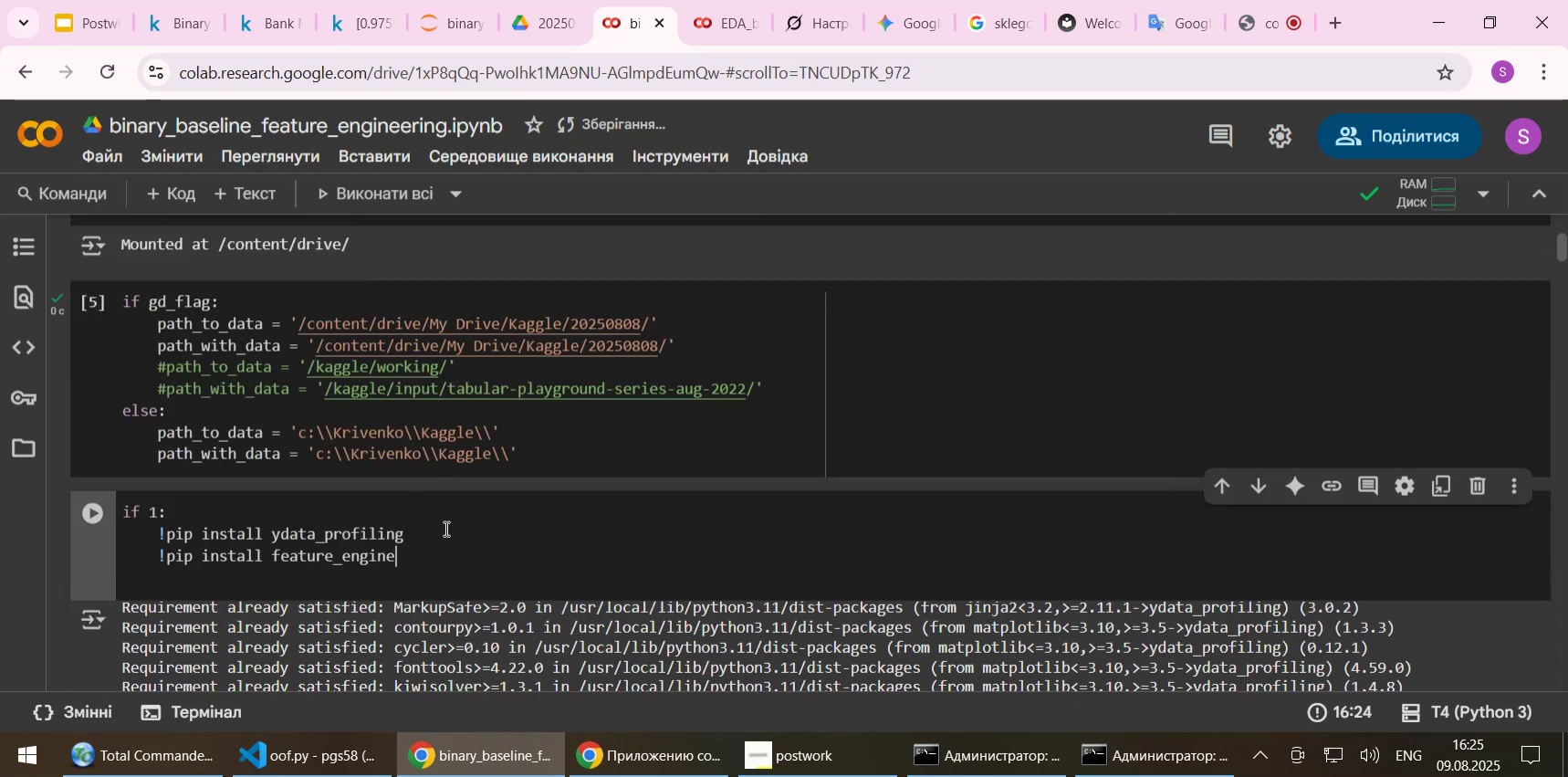 
key(Control+S)
 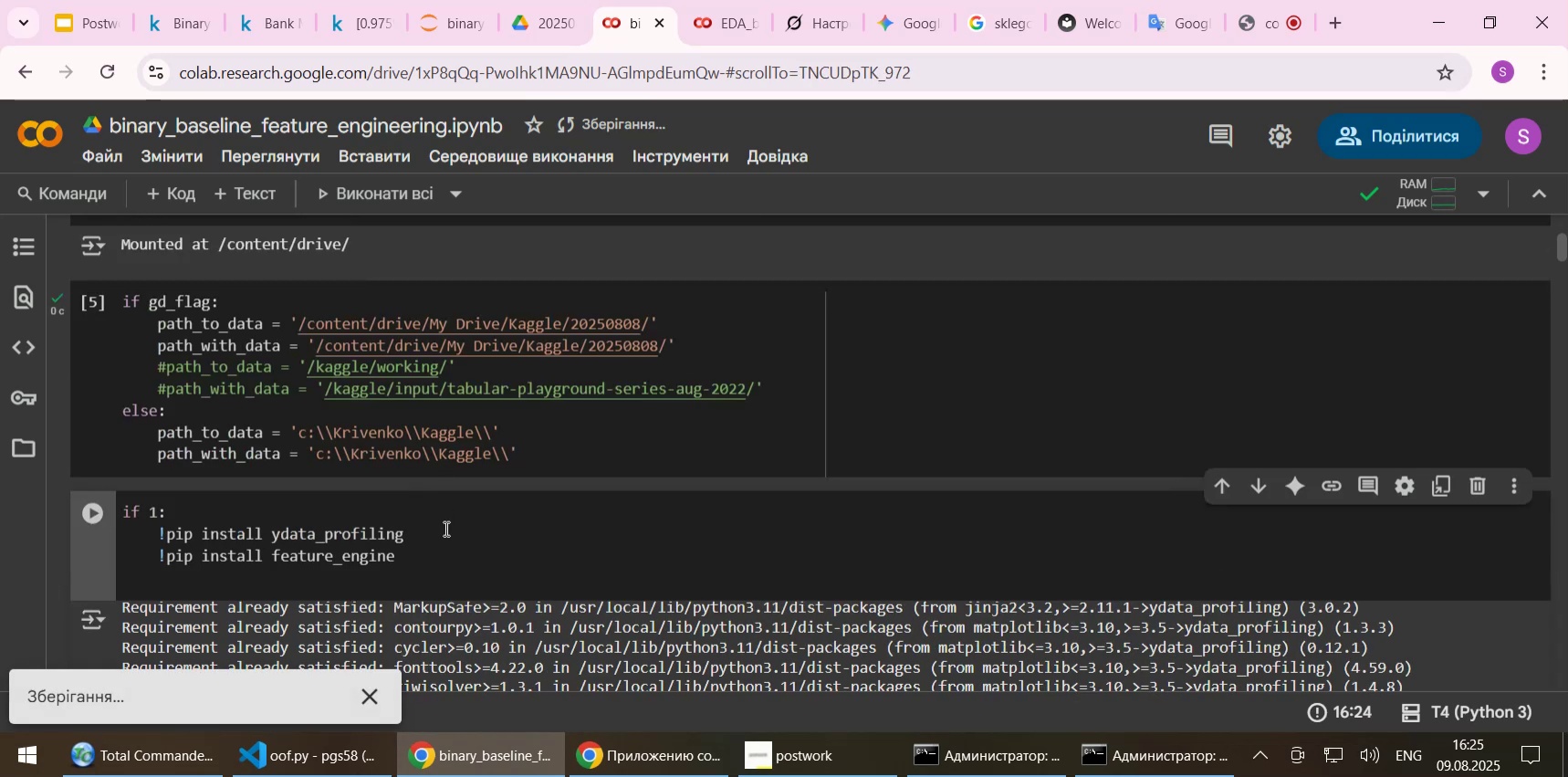 
key(Shift+ShiftLeft)
 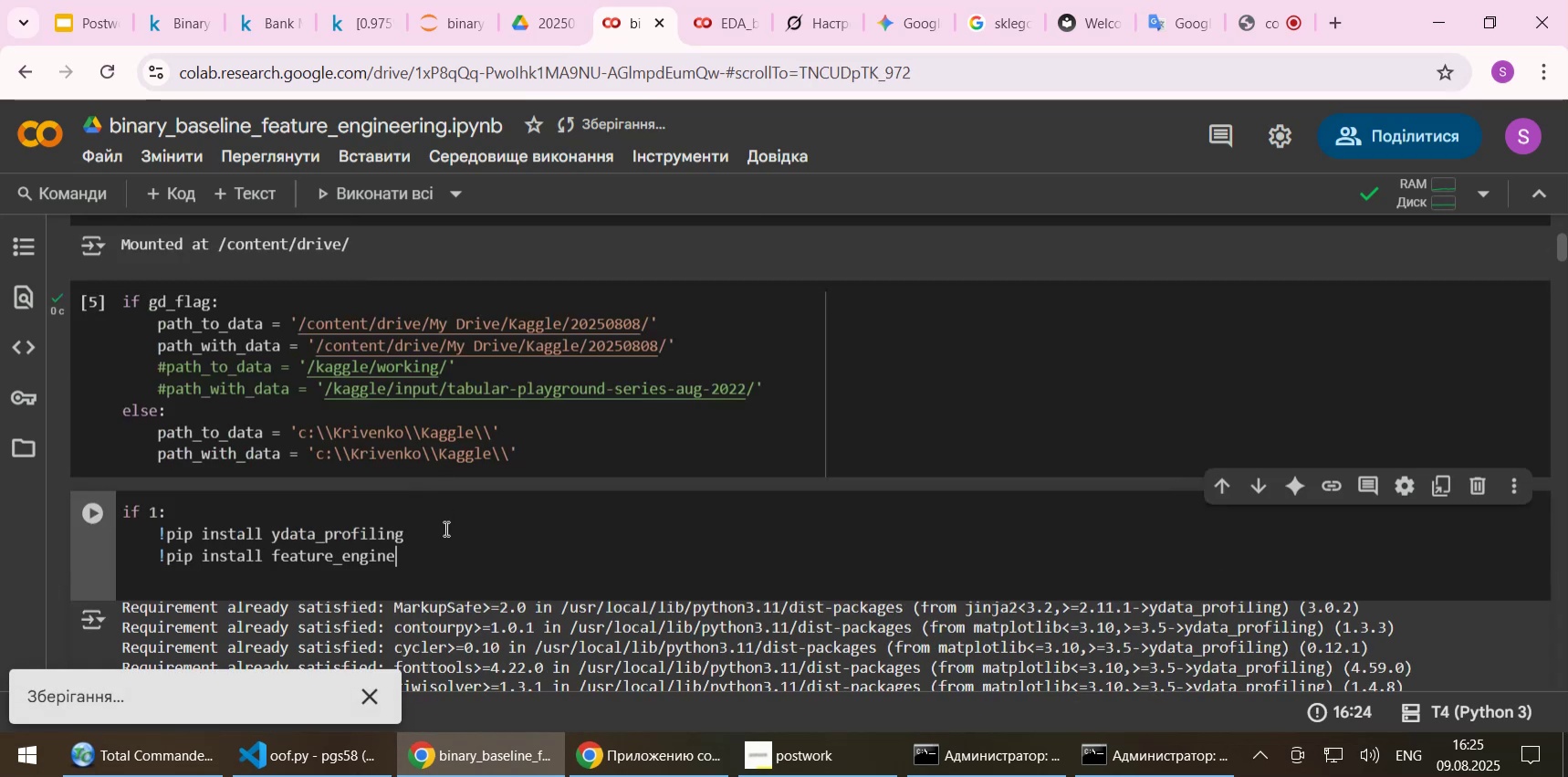 
key(Shift+Enter)
 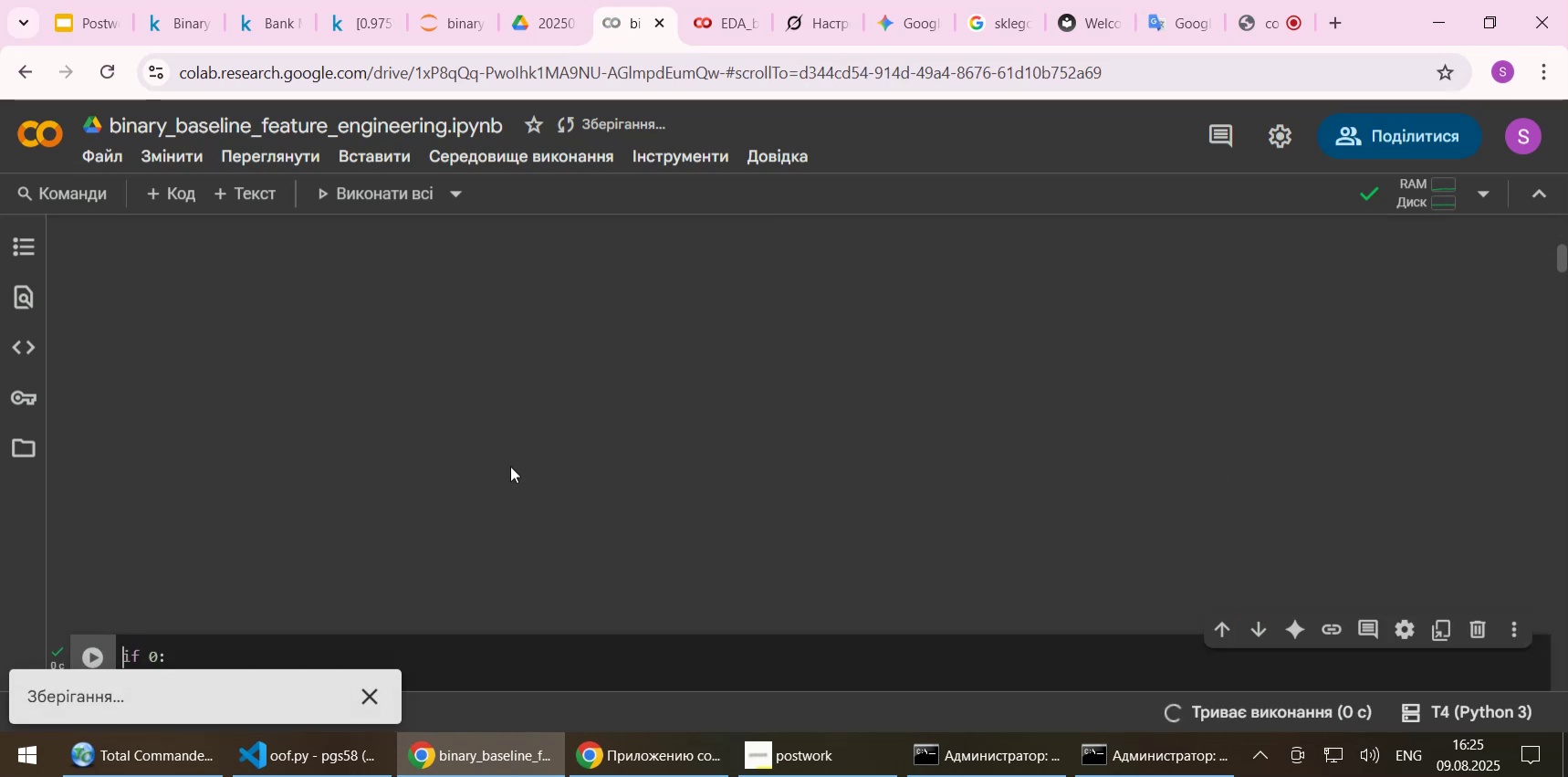 
scroll: coordinate [532, 417], scroll_direction: up, amount: 11.0
 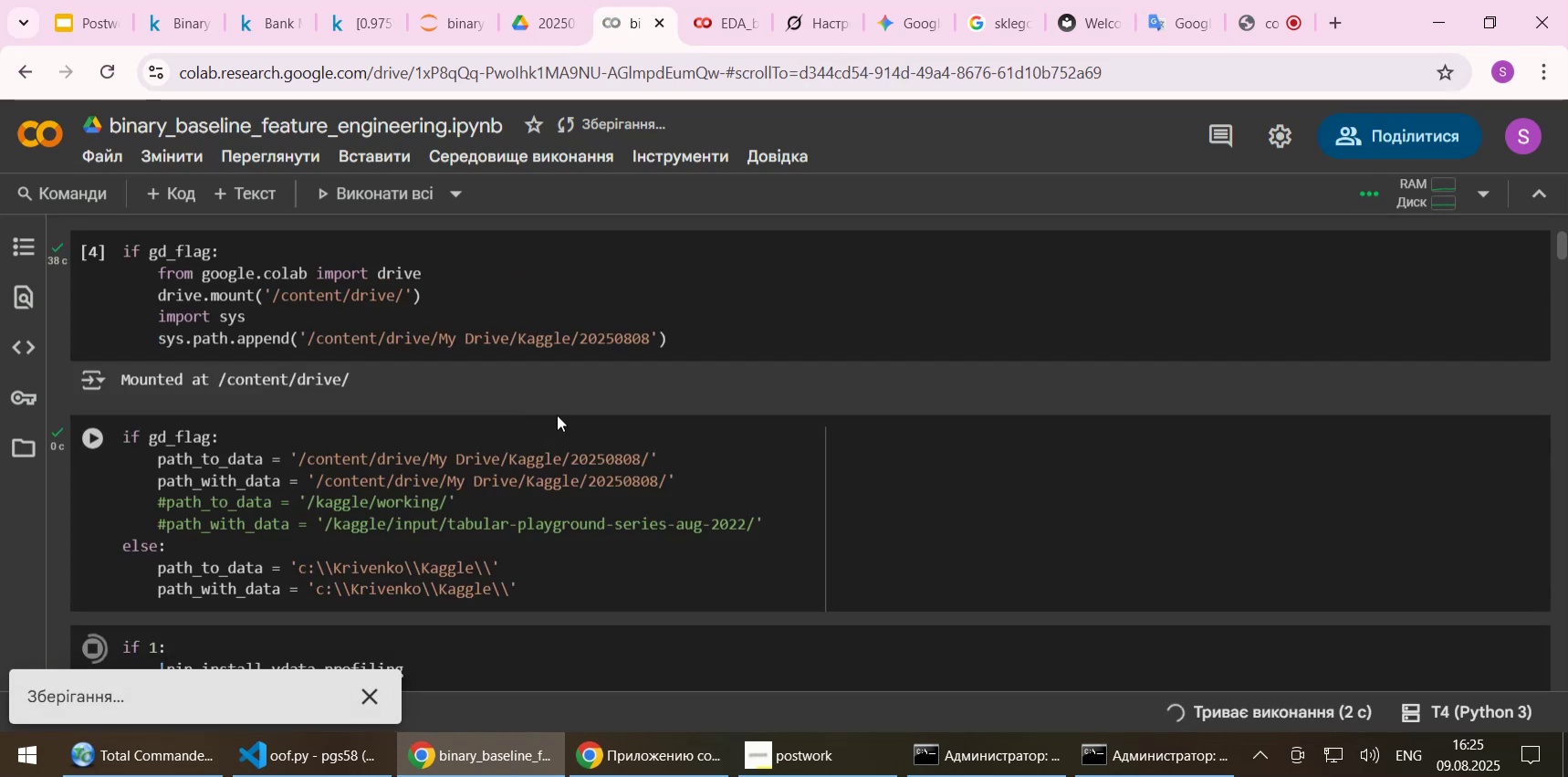 
scroll: coordinate [508, 468], scroll_direction: down, amount: 4.0
 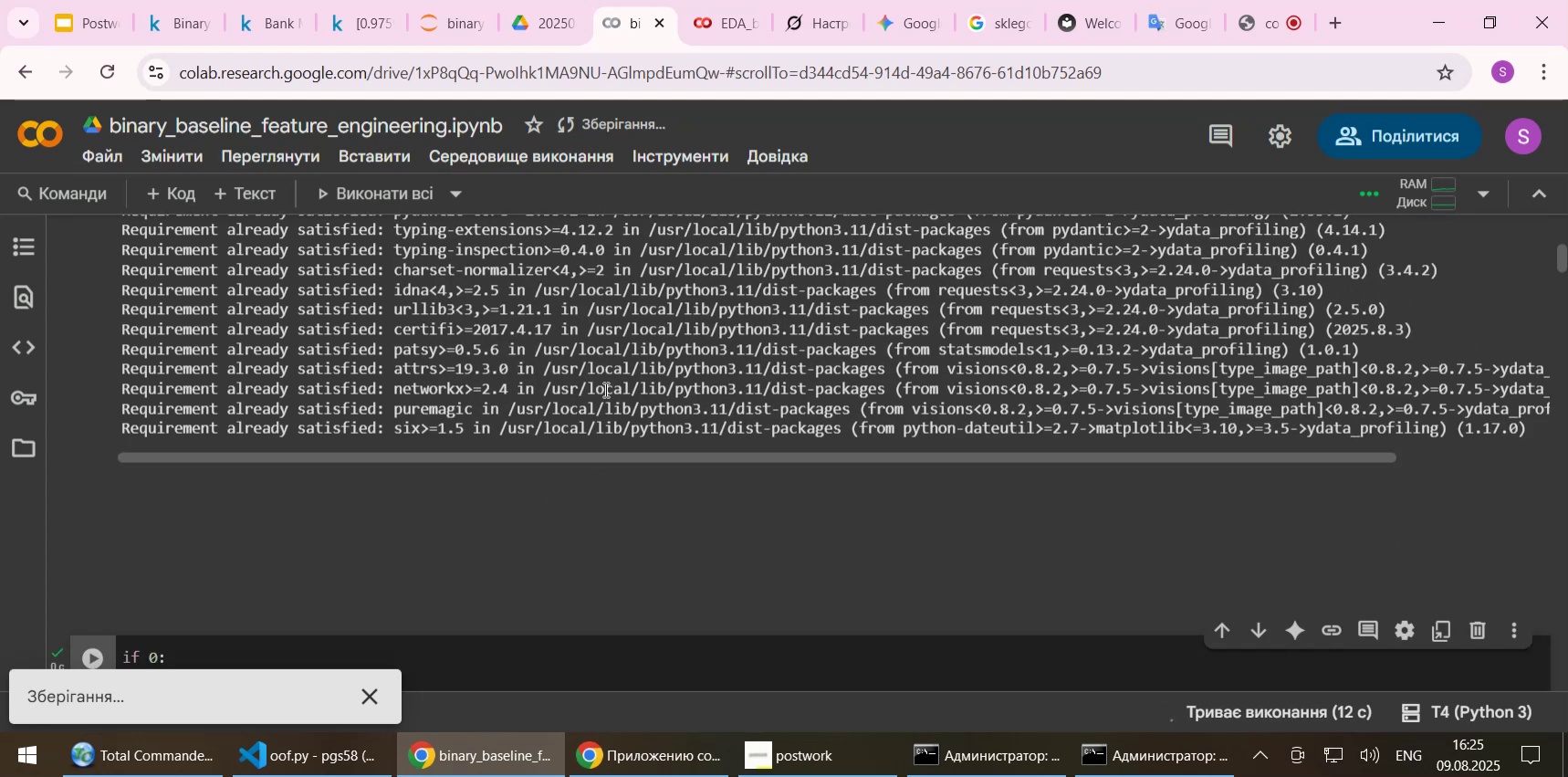 
wait(5.2)
 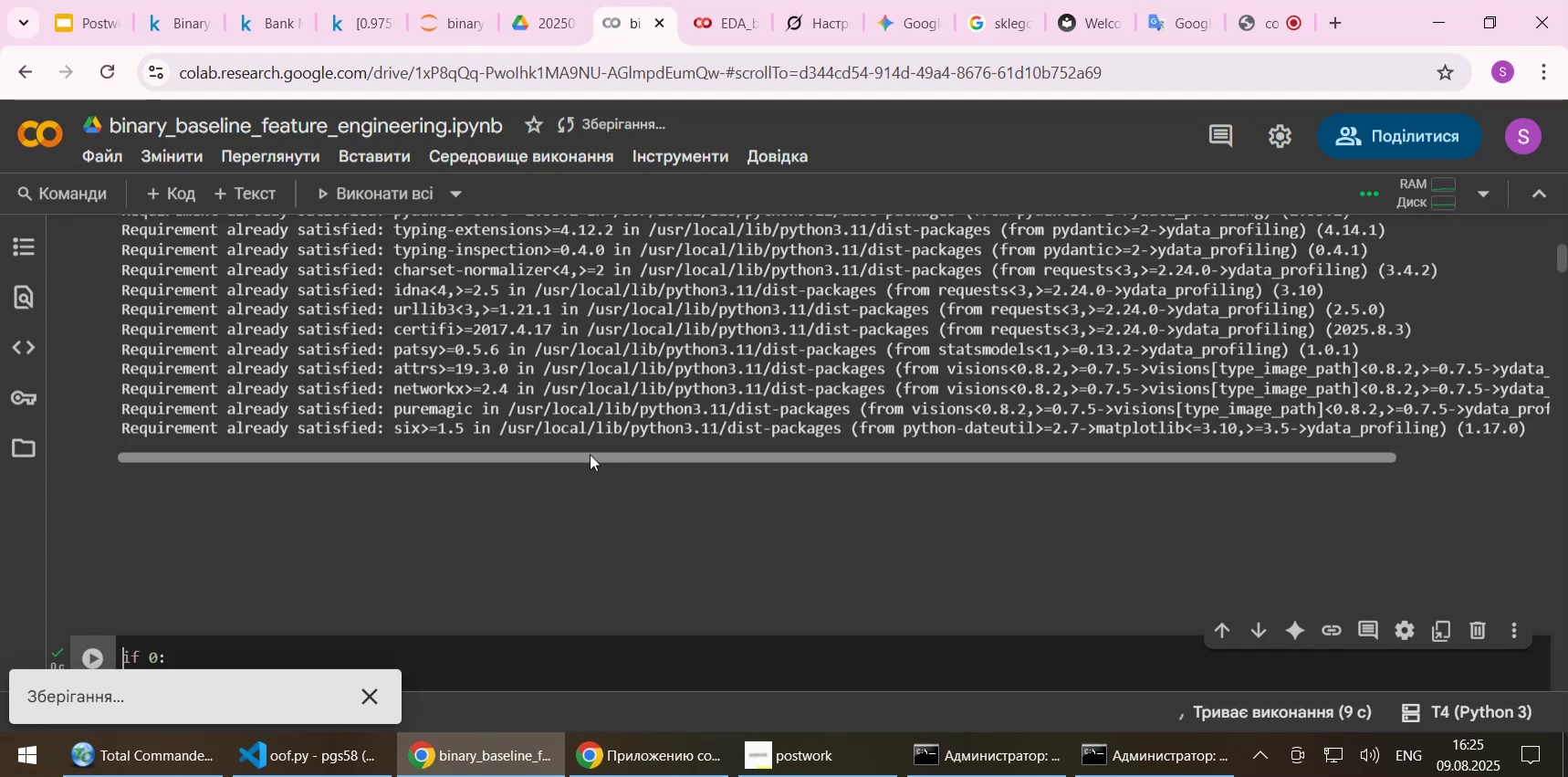 
scroll: coordinate [537, 383], scroll_direction: up, amount: 10.0
 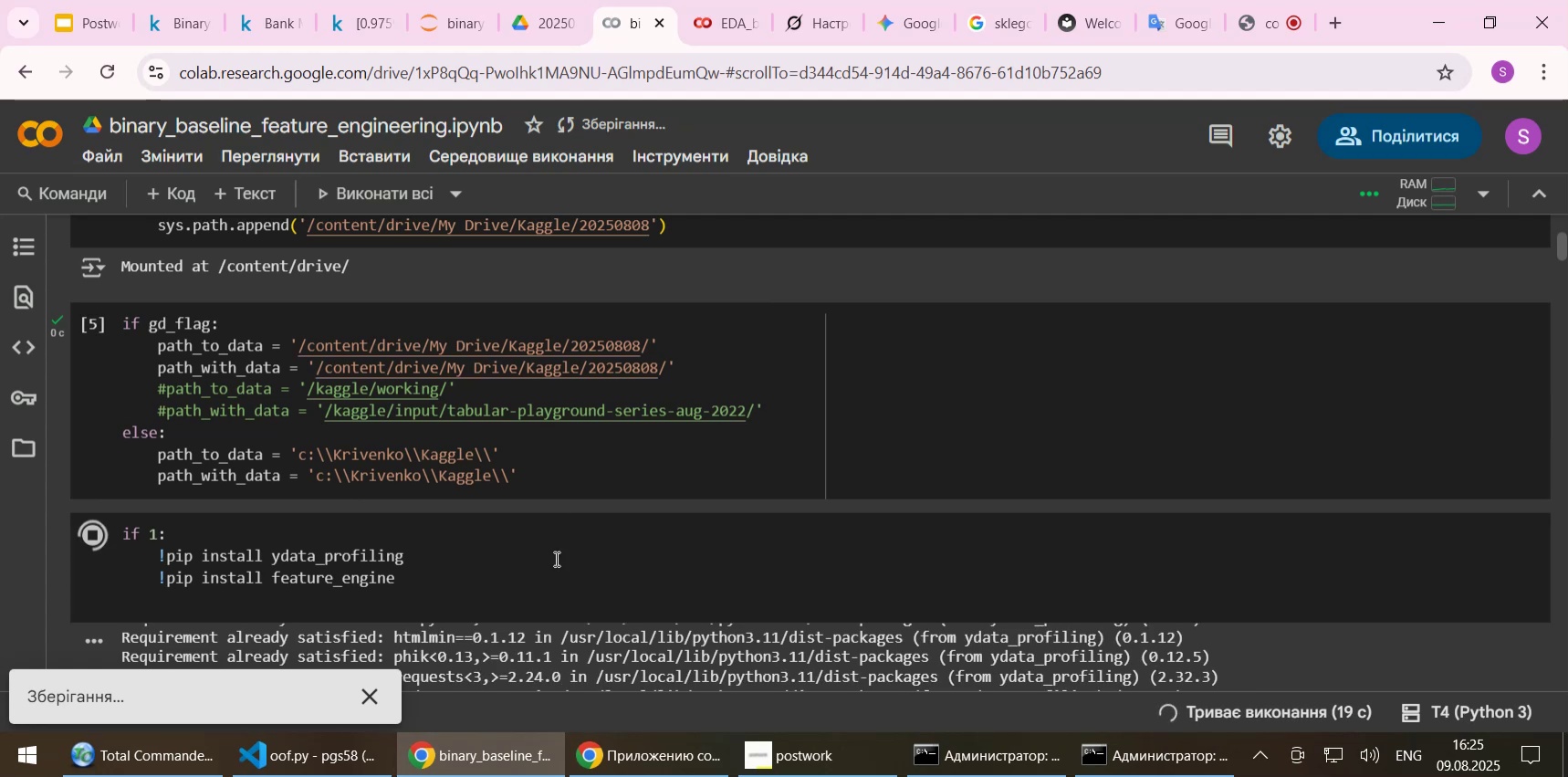 
wait(9.73)
 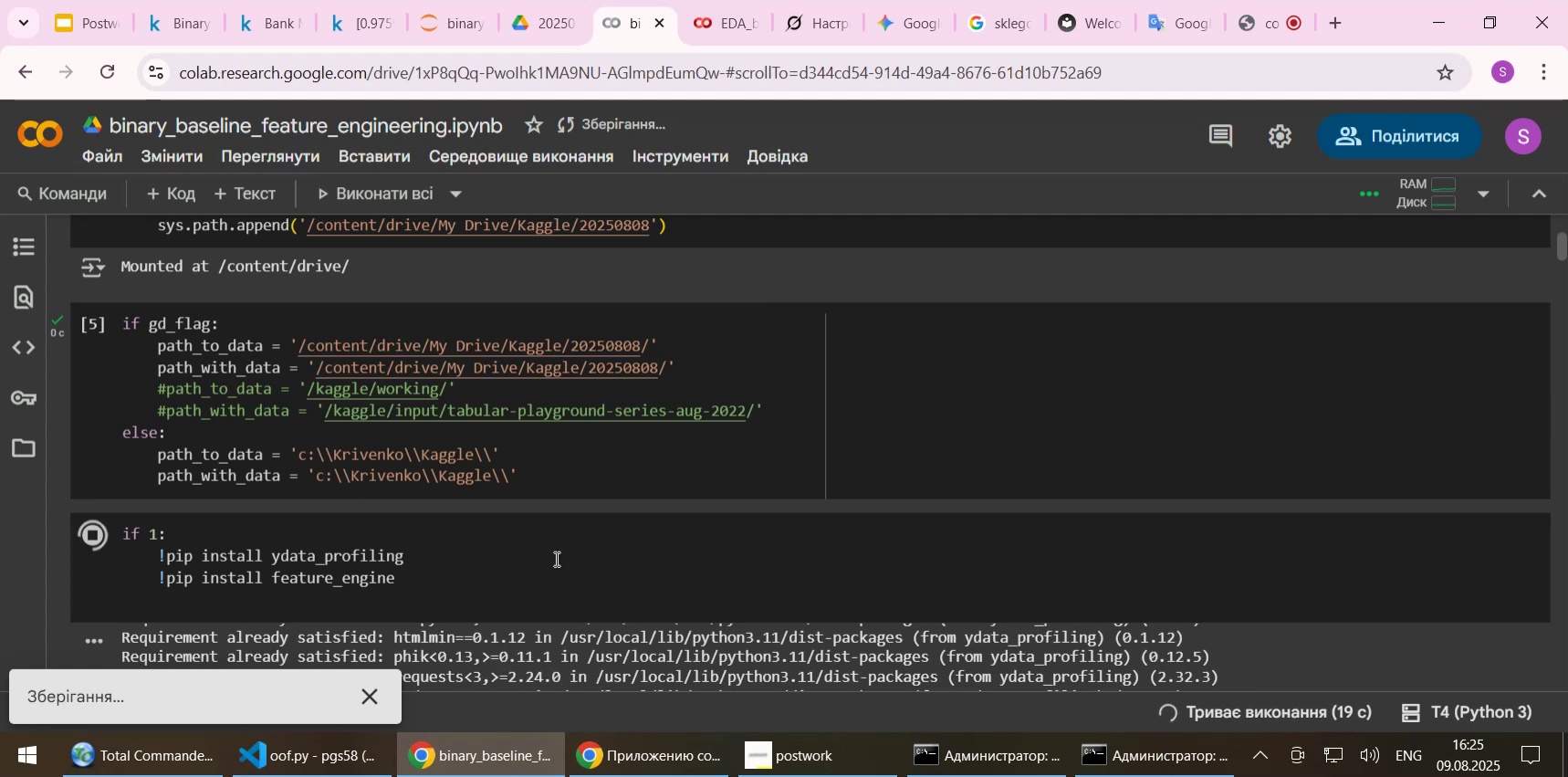 
scroll: coordinate [589, 482], scroll_direction: down, amount: 15.0
 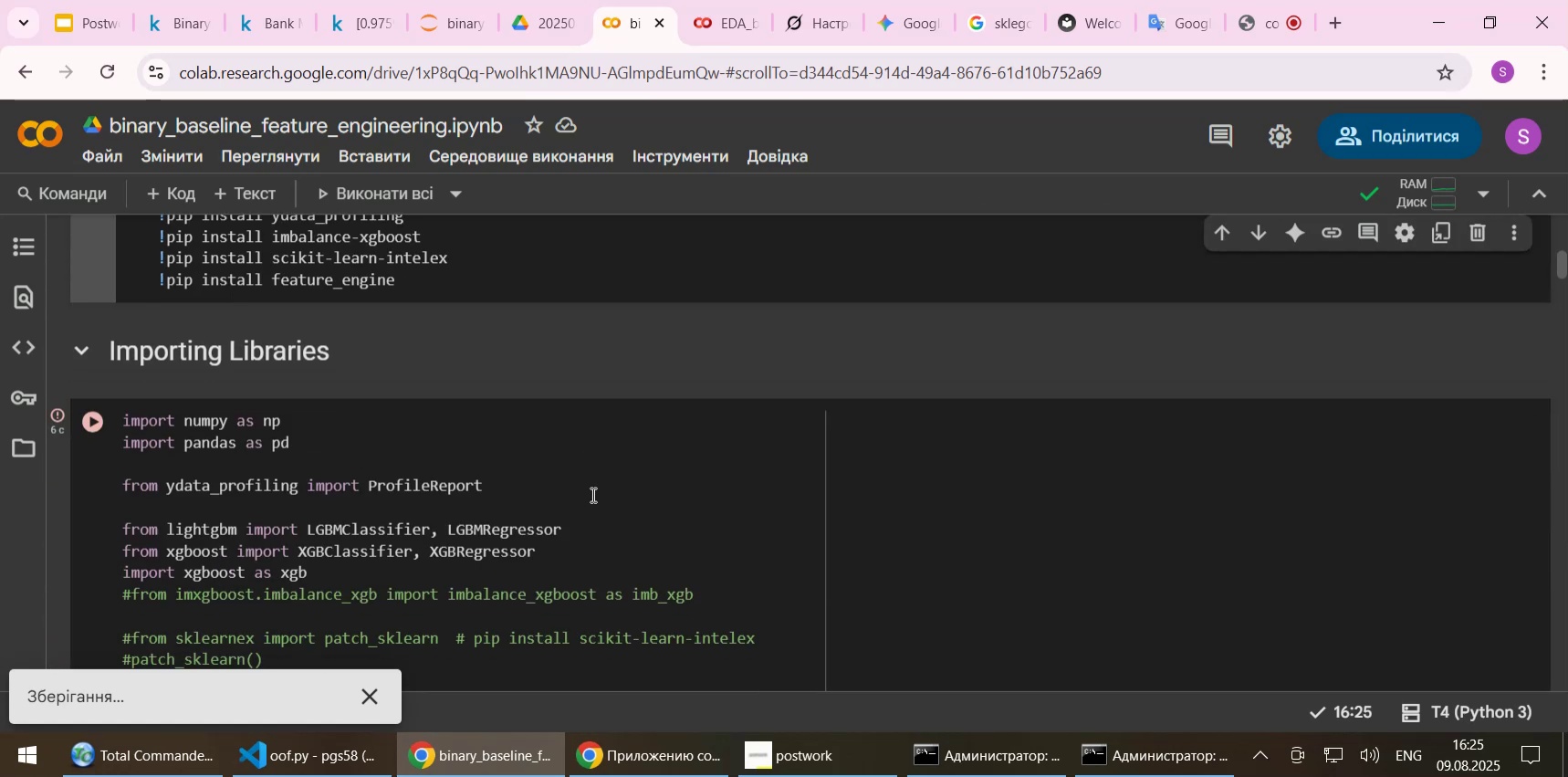 
left_click([663, 485])
 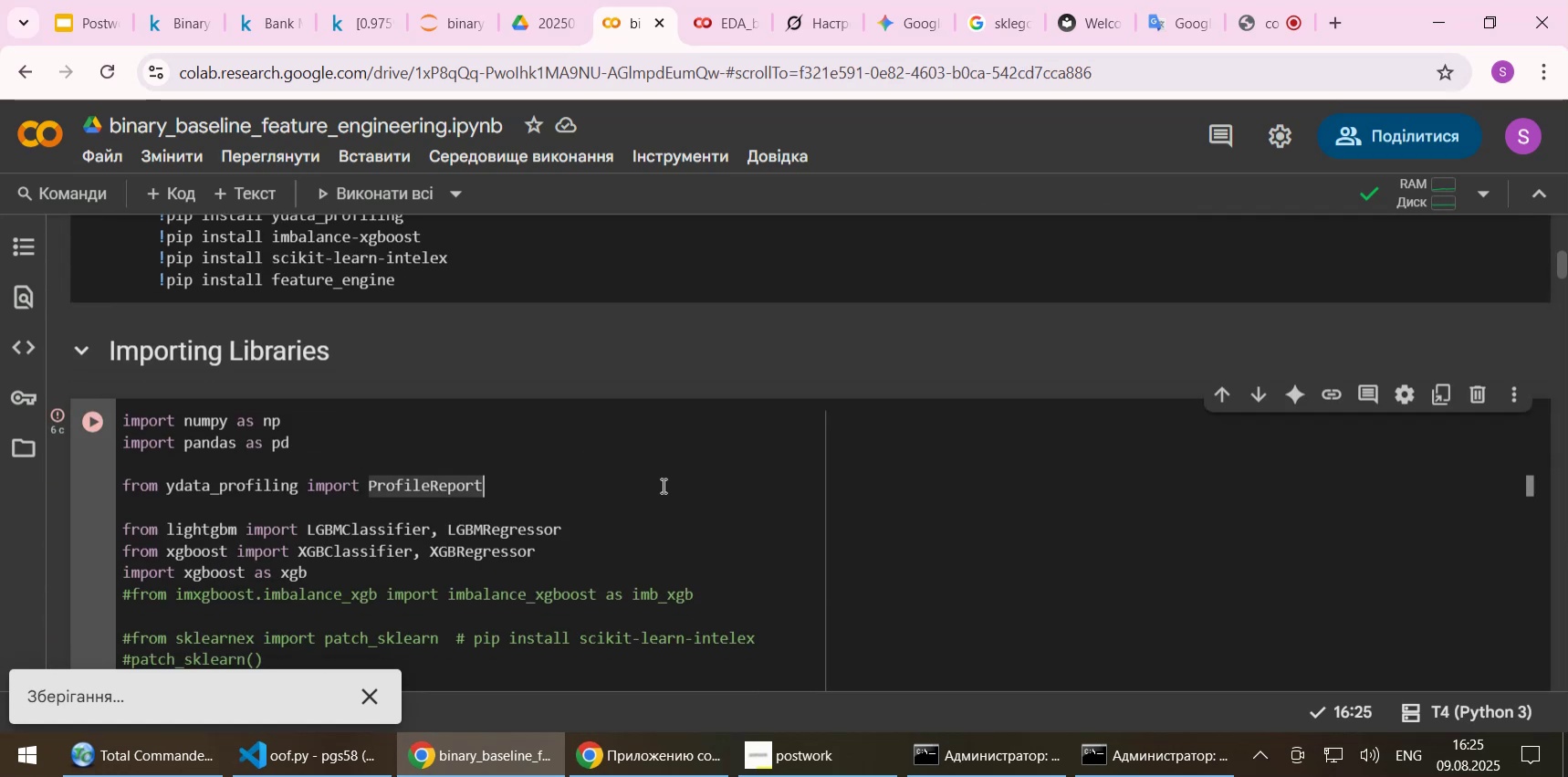 
key(Shift+ShiftLeft)
 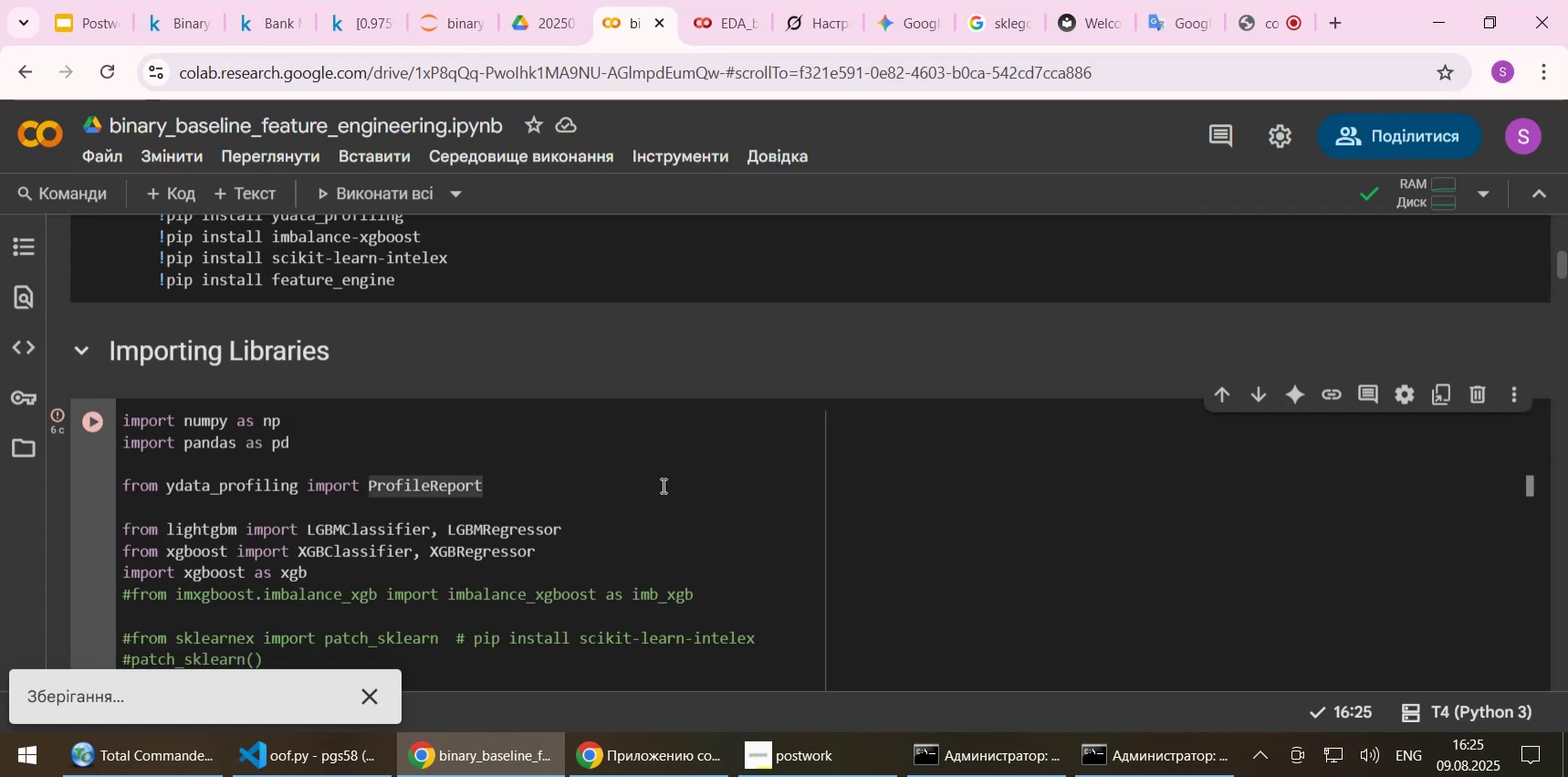 
key(Shift+Enter)
 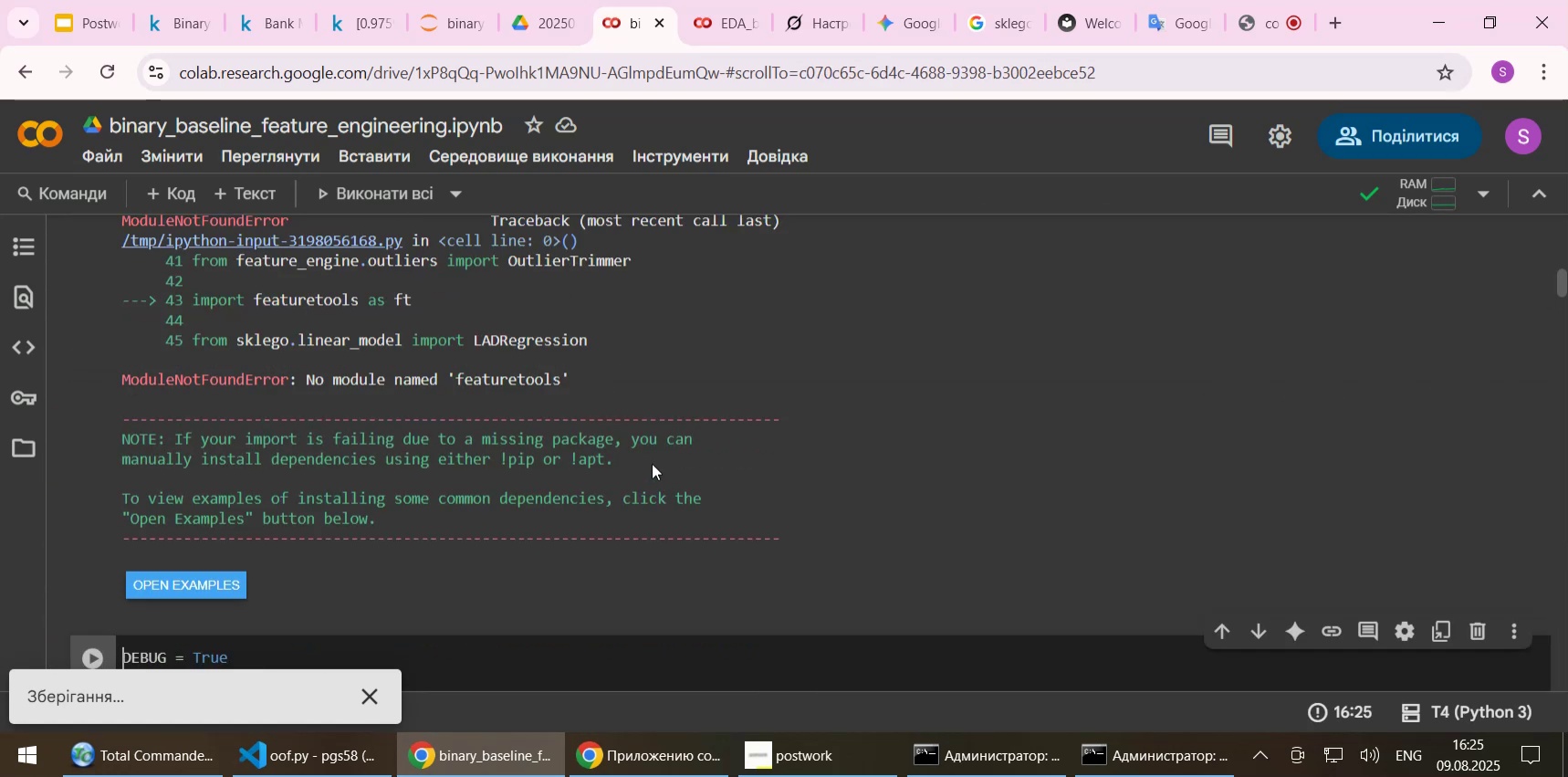 
double_click([530, 375])
 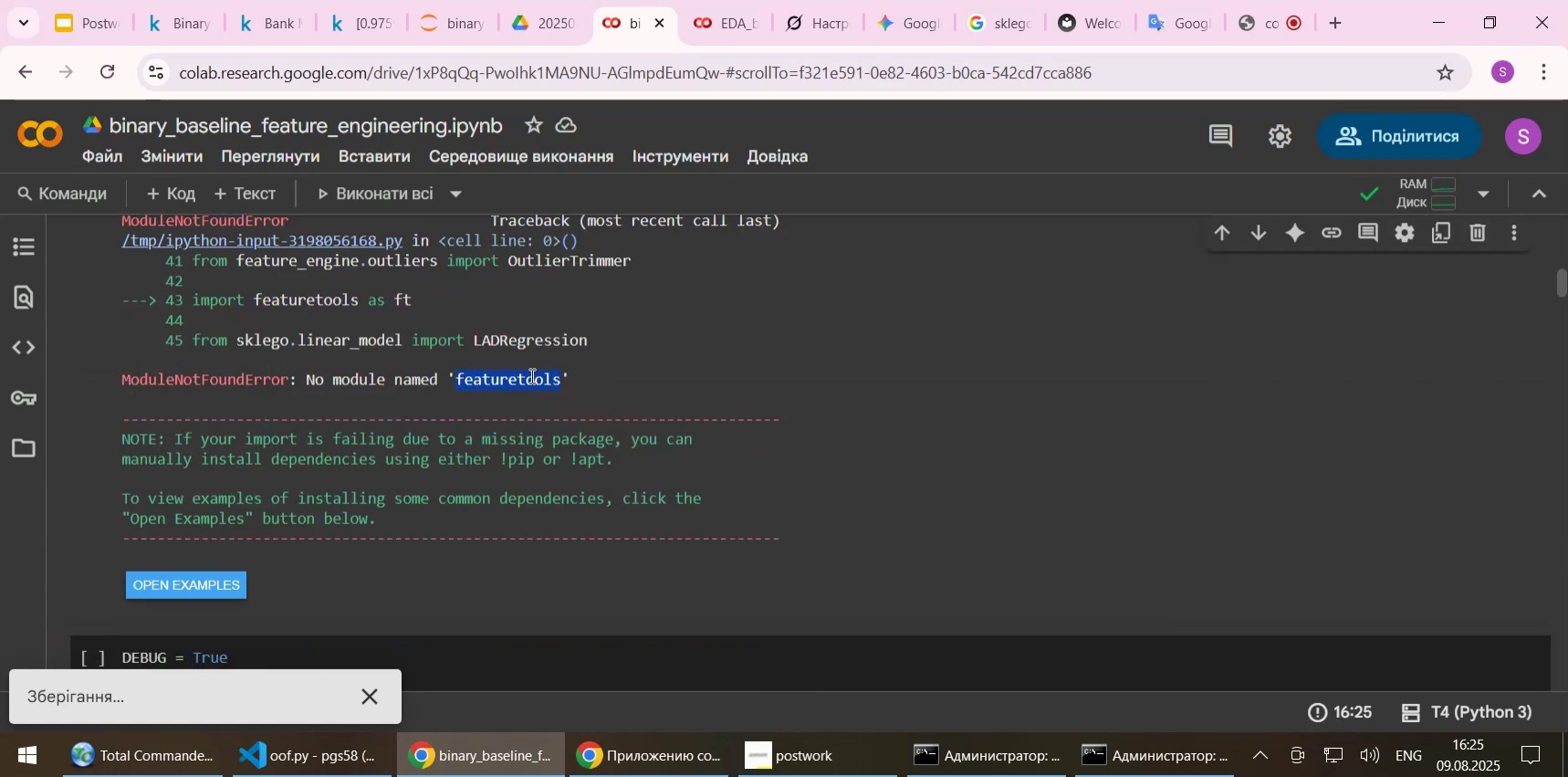 
scroll: coordinate [530, 375], scroll_direction: up, amount: 5.0
 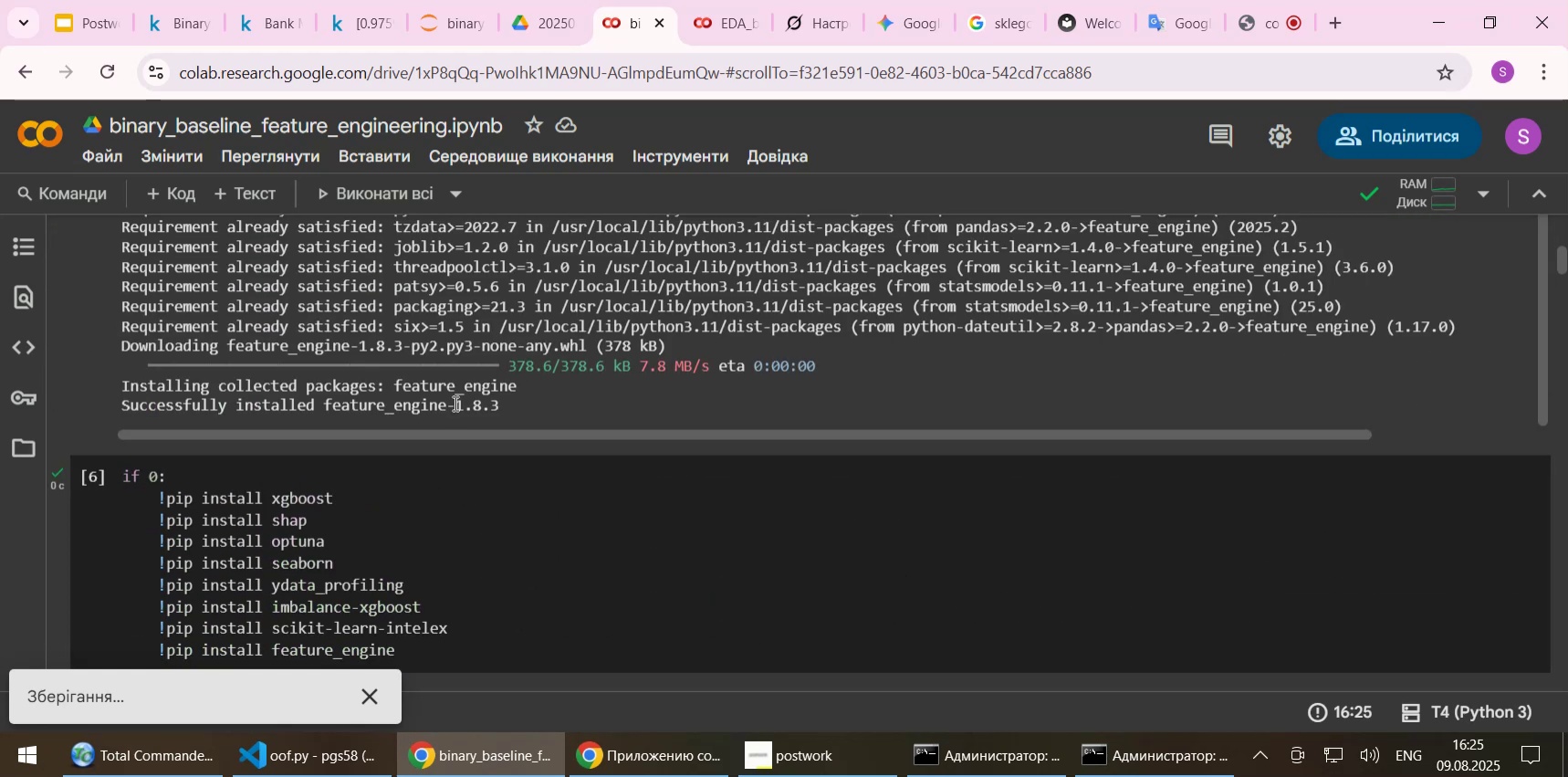 
scroll: coordinate [443, 407], scroll_direction: down, amount: 1.0
 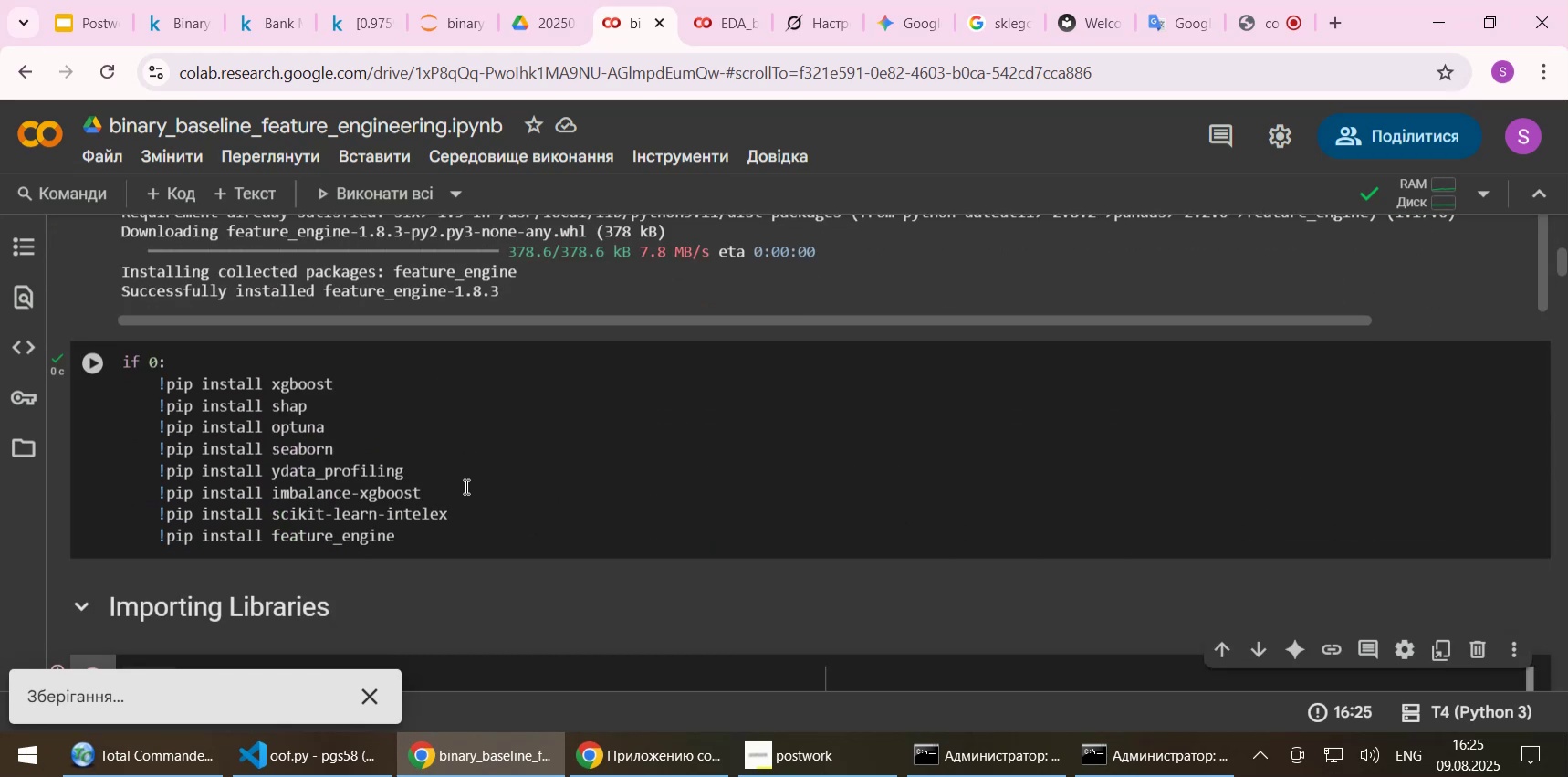 
scroll: coordinate [465, 486], scroll_direction: up, amount: 8.0
 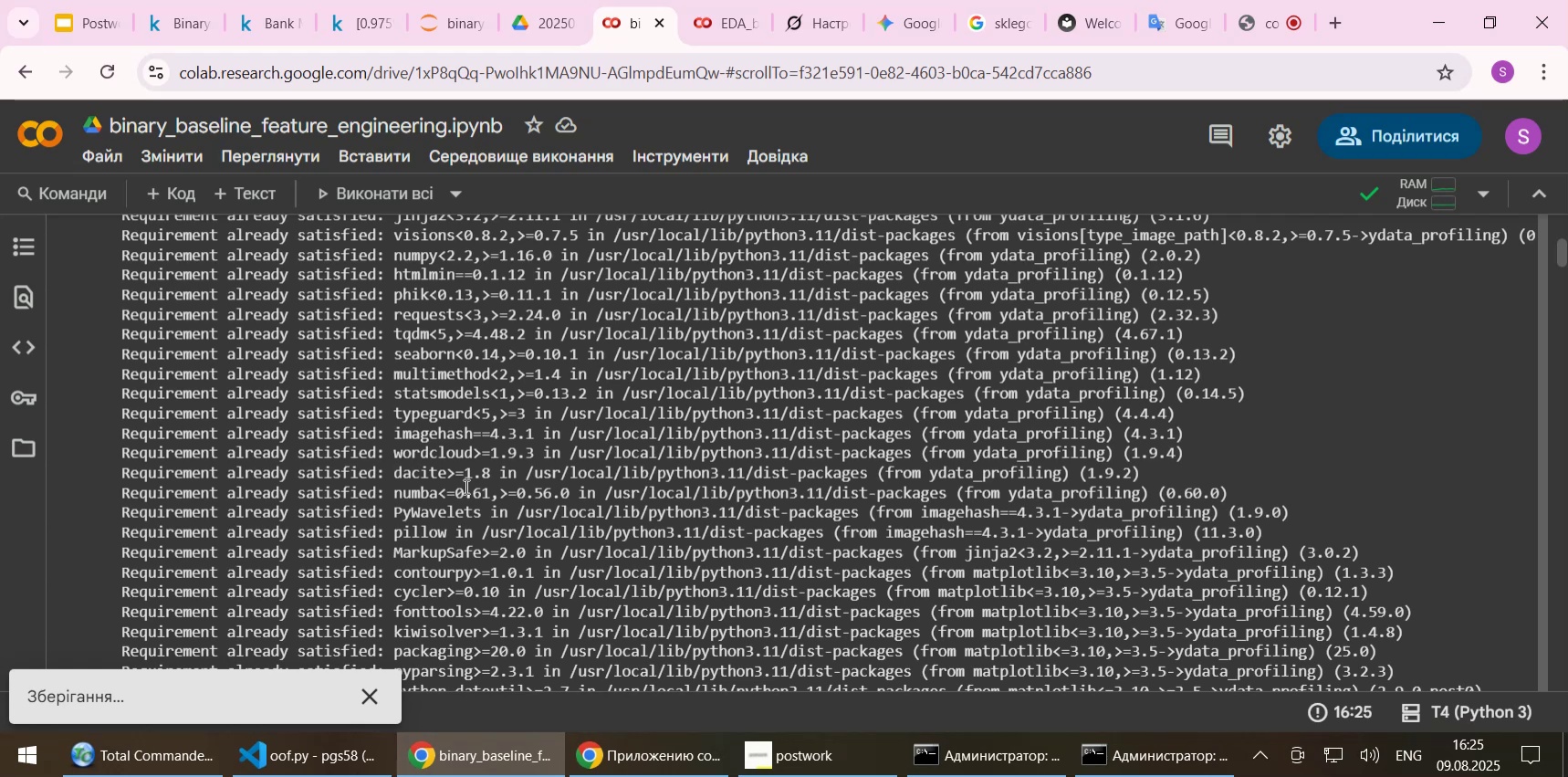 
scroll: coordinate [502, 467], scroll_direction: down, amount: 31.0
 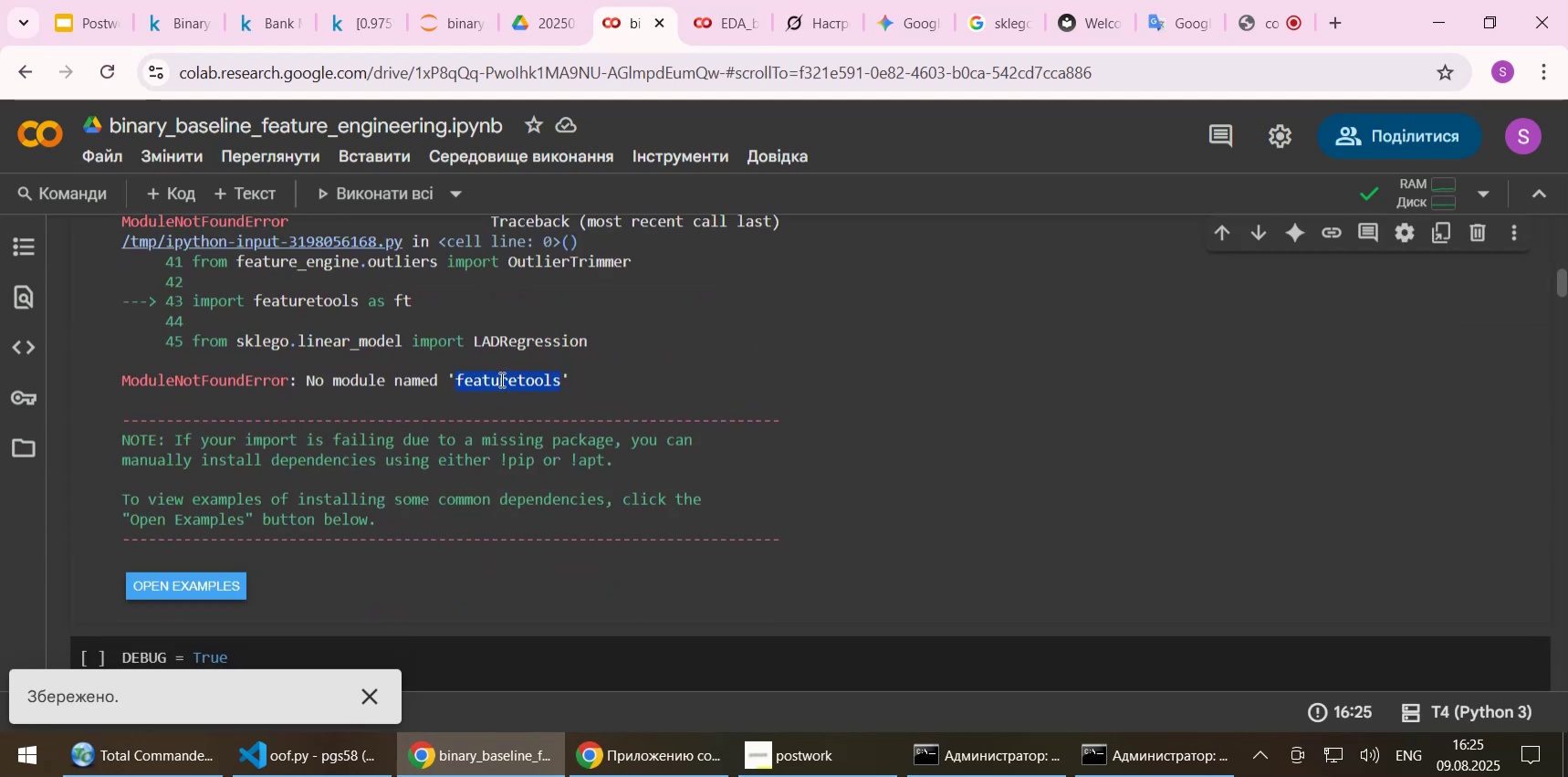 
double_click([500, 379])
 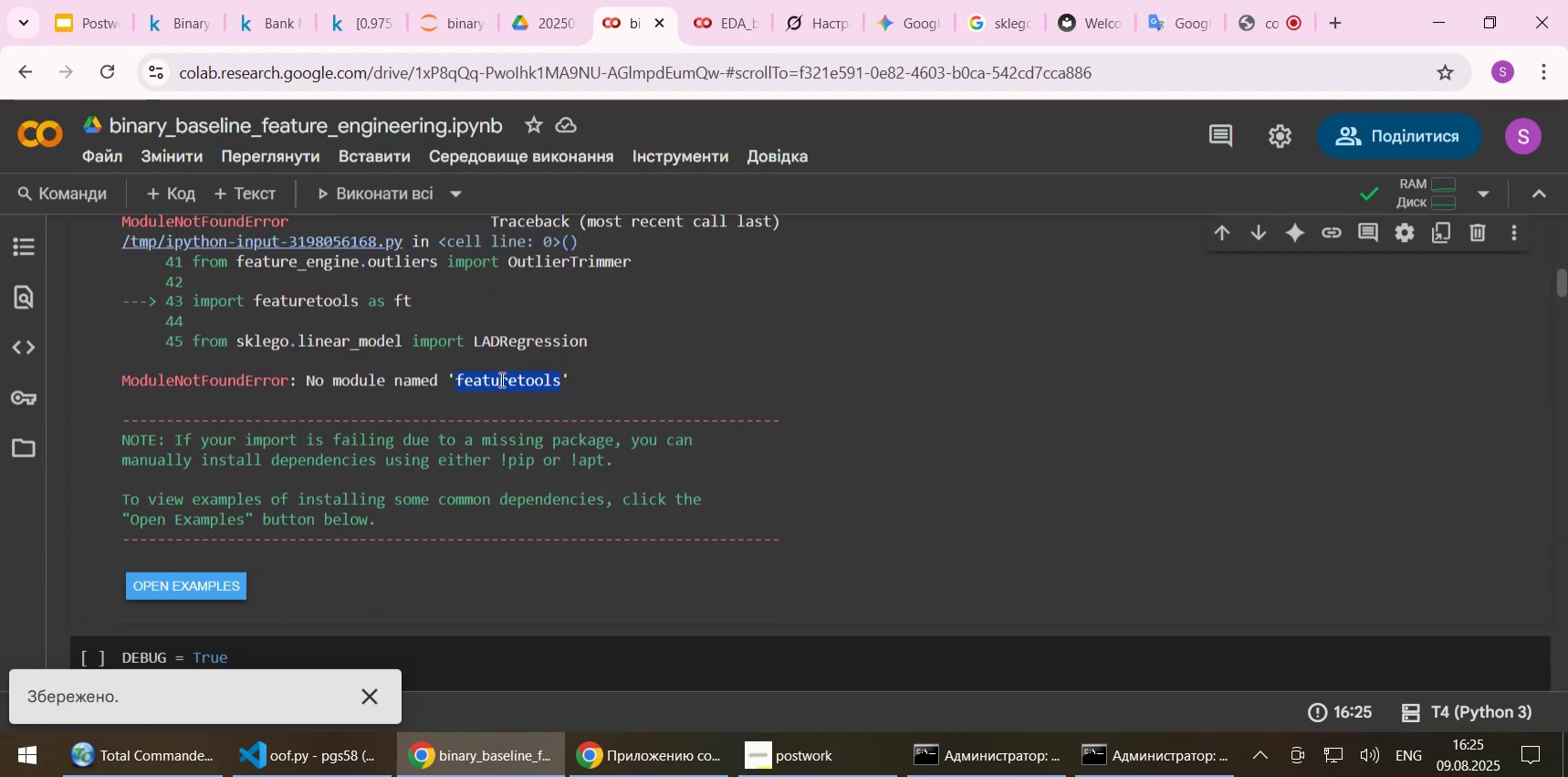 
key(Control+C)
 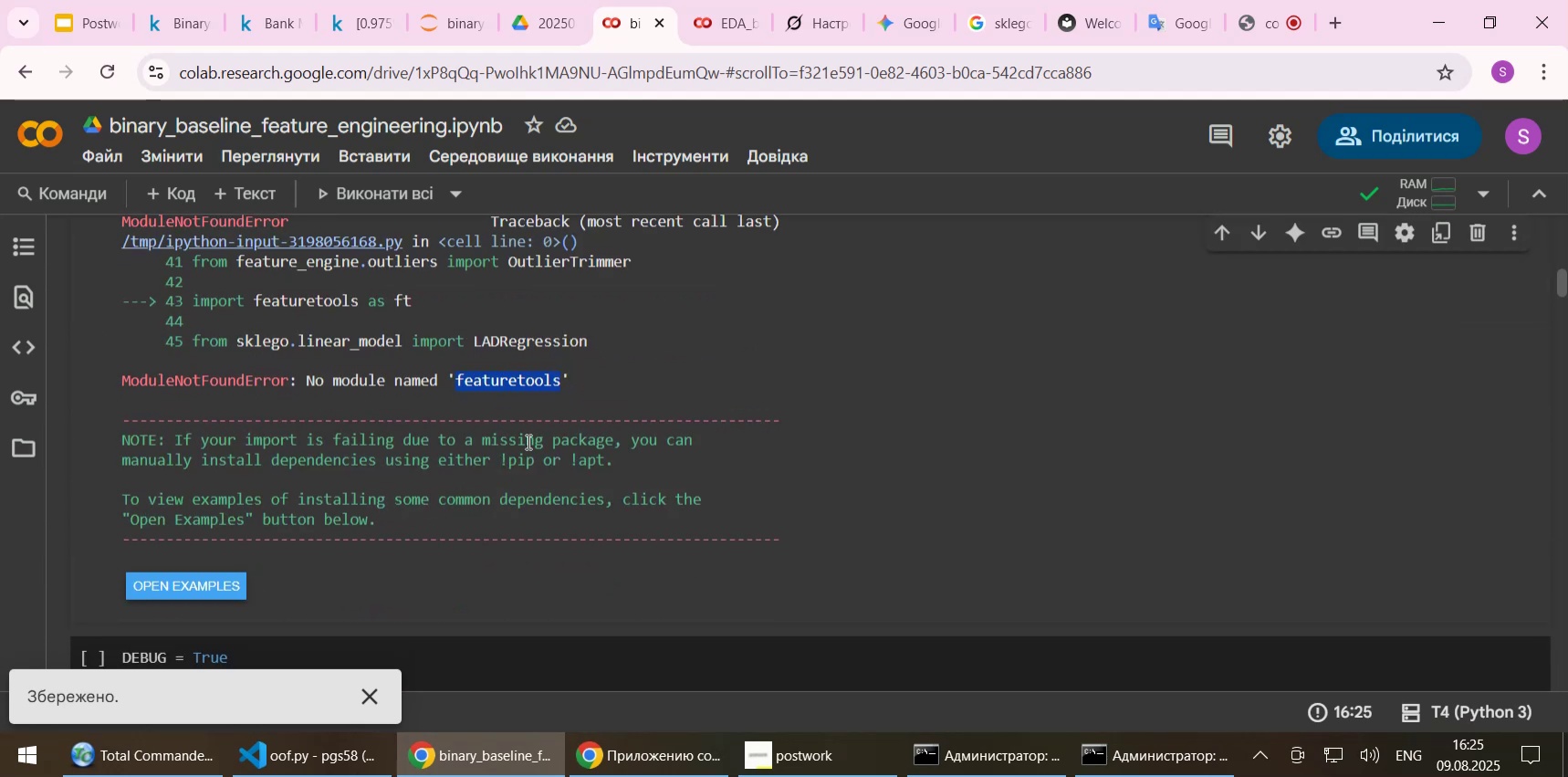 
scroll: coordinate [526, 453], scroll_direction: up, amount: 16.0
 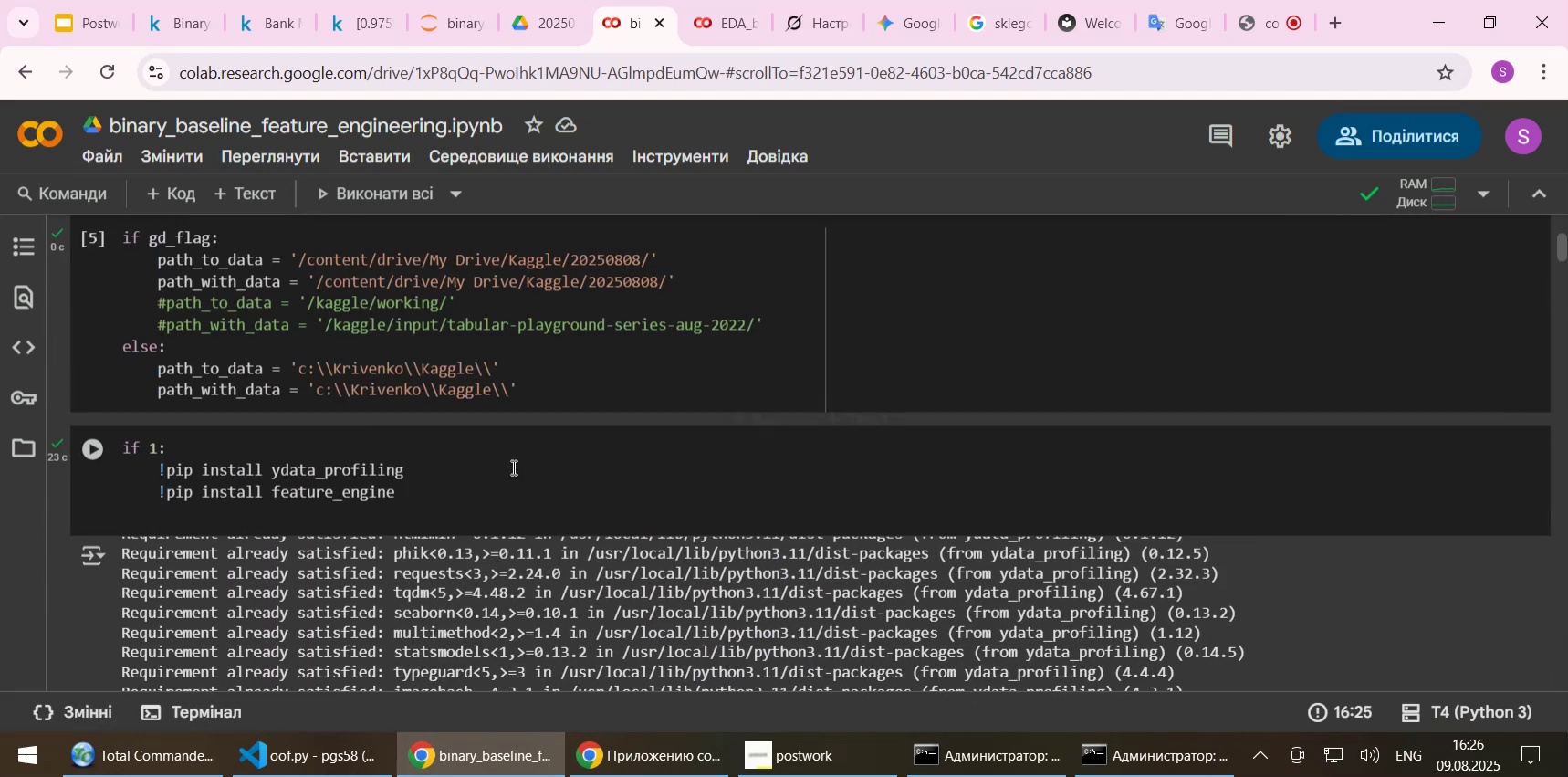 
left_click([493, 490])
 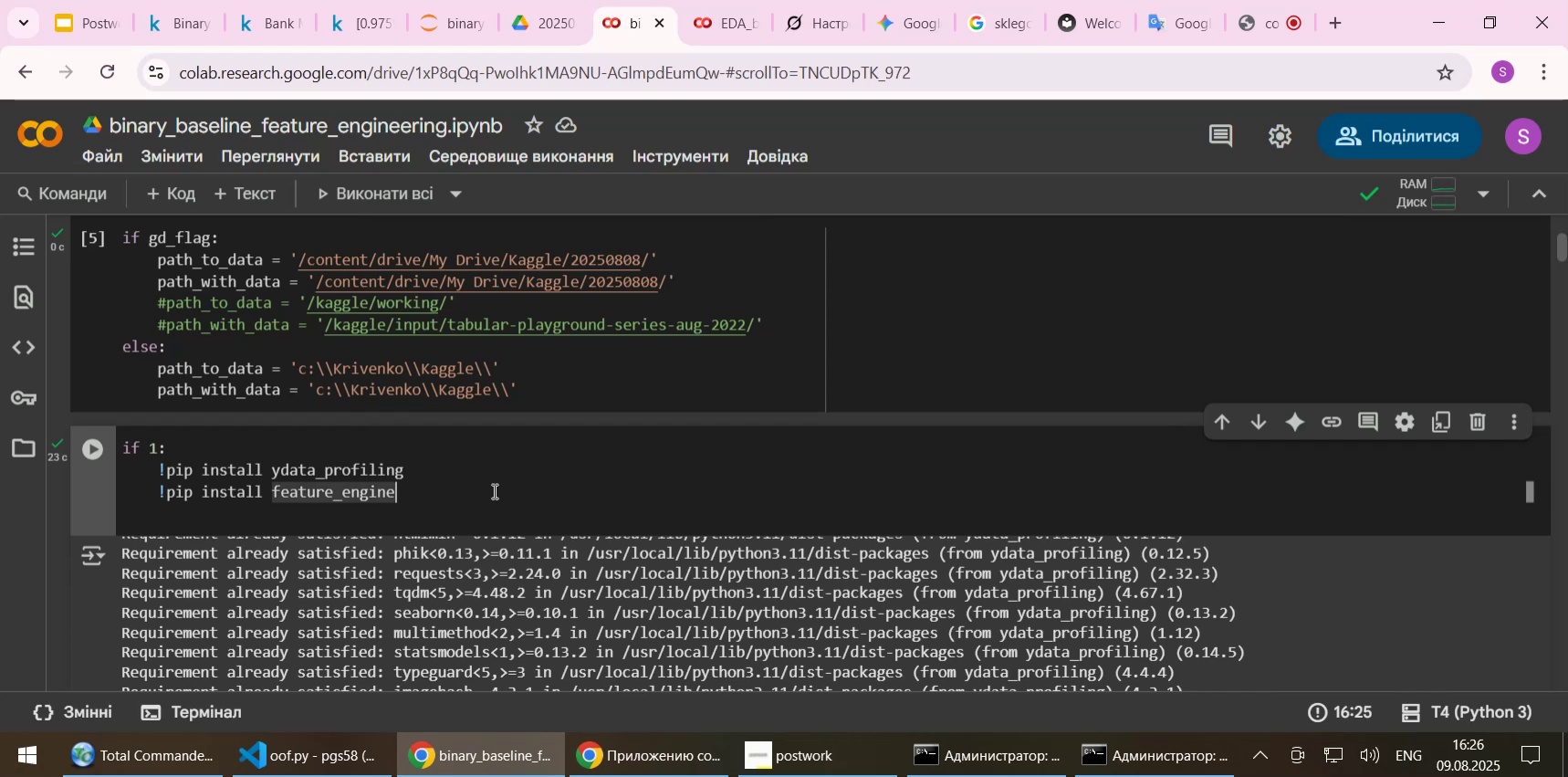 
key(Enter)
 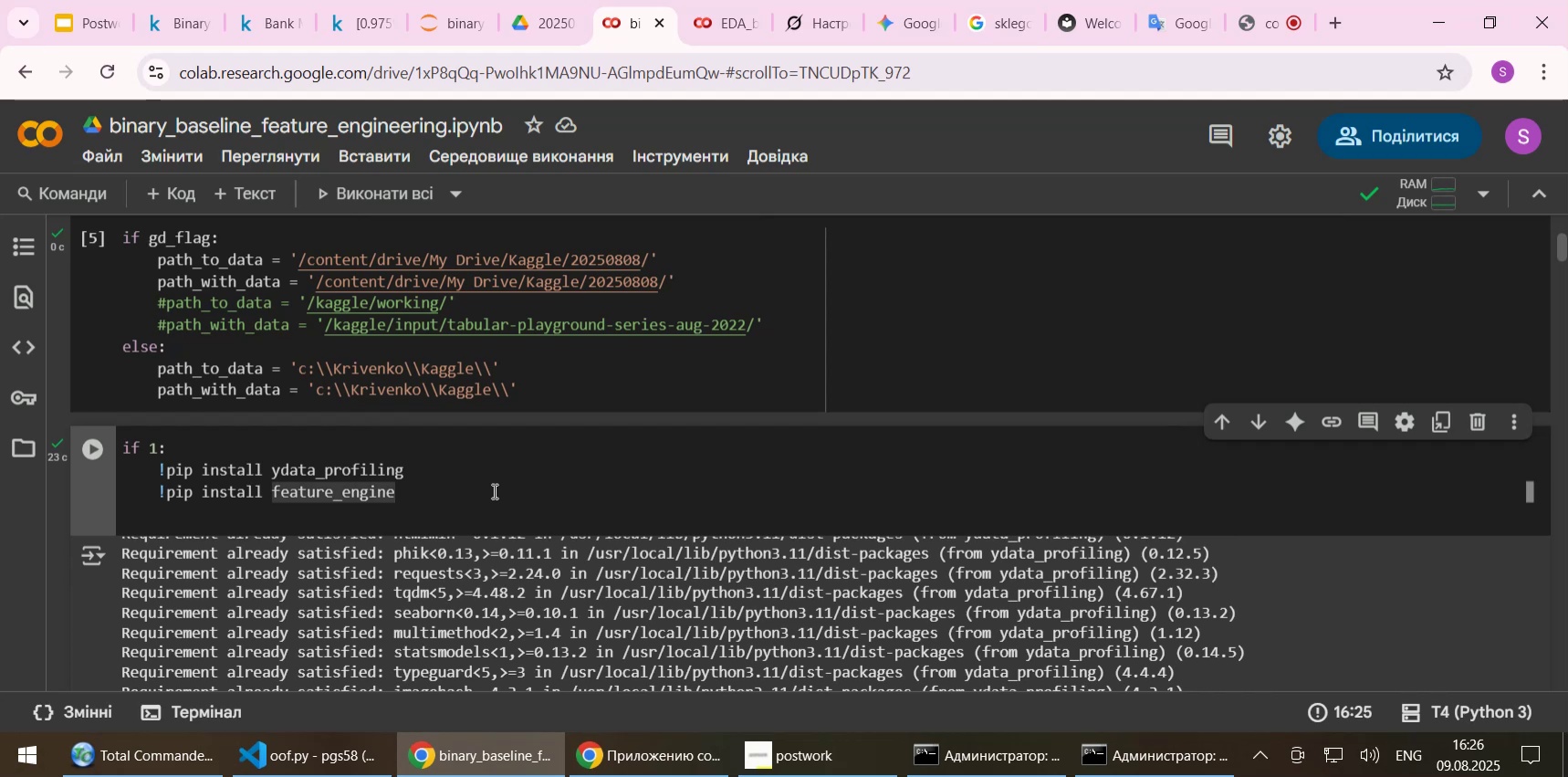 
key(Control+ControlLeft)
 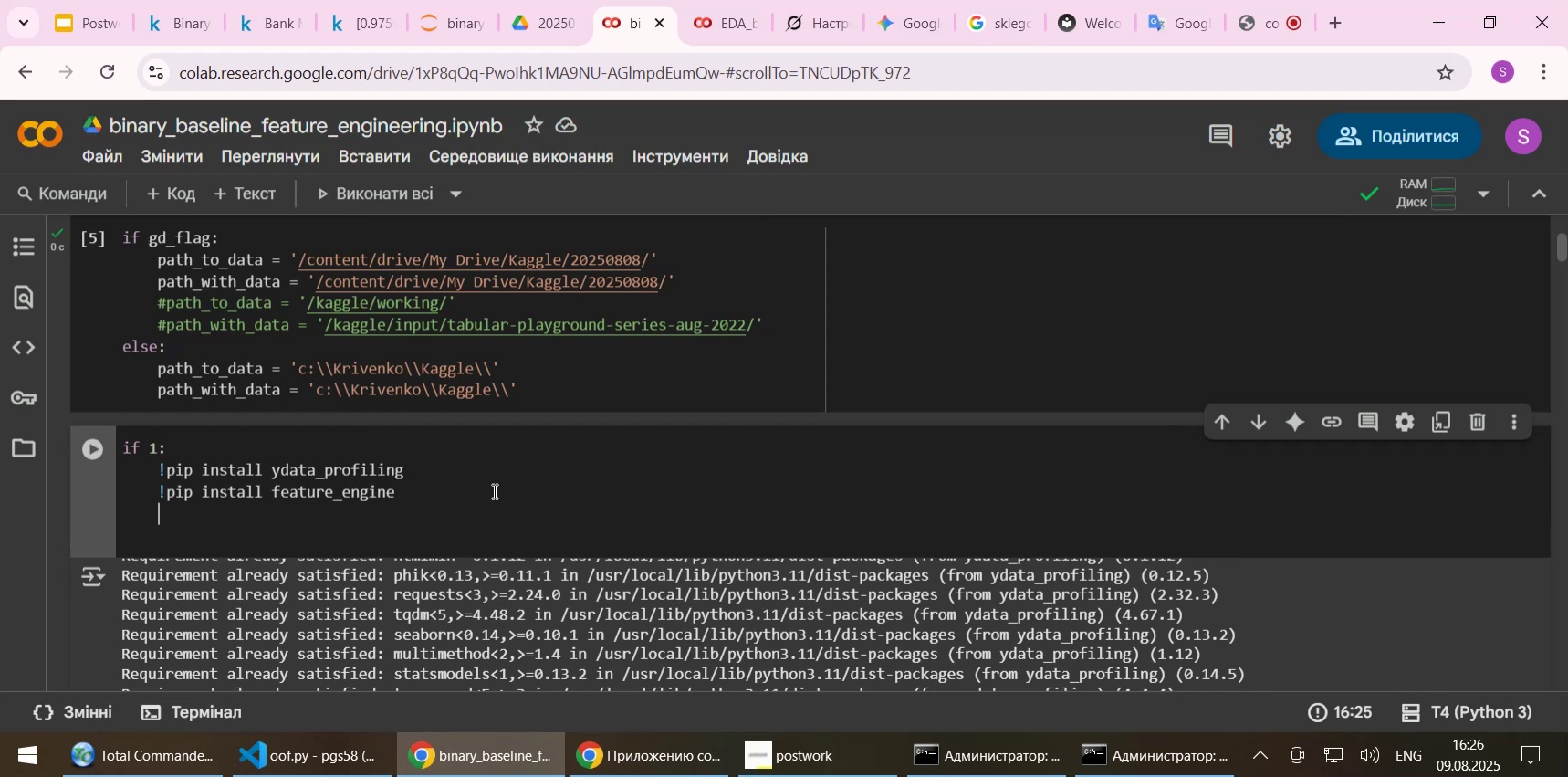 
key(Control+V)
 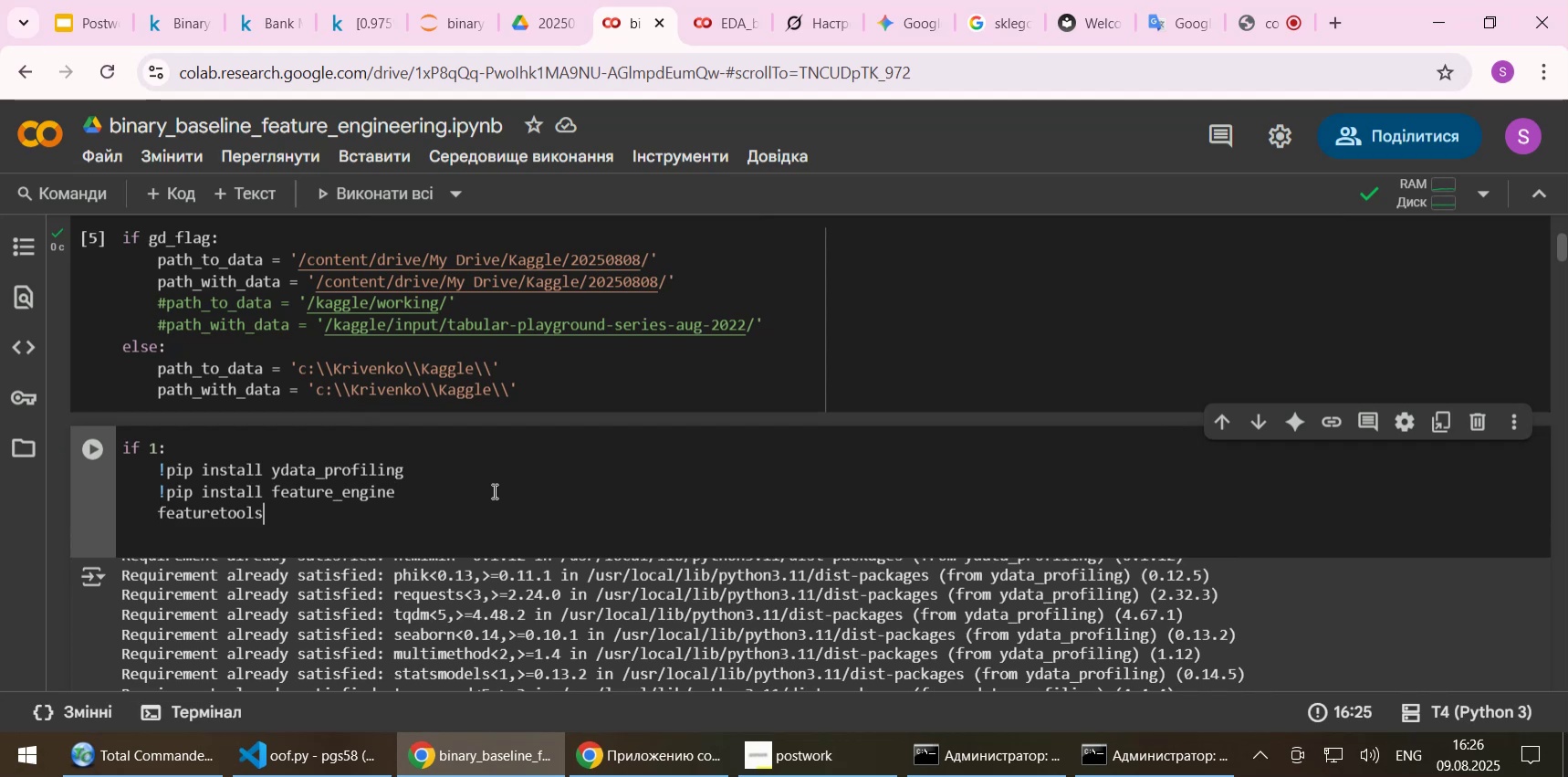 
key(ArrowUp)
 